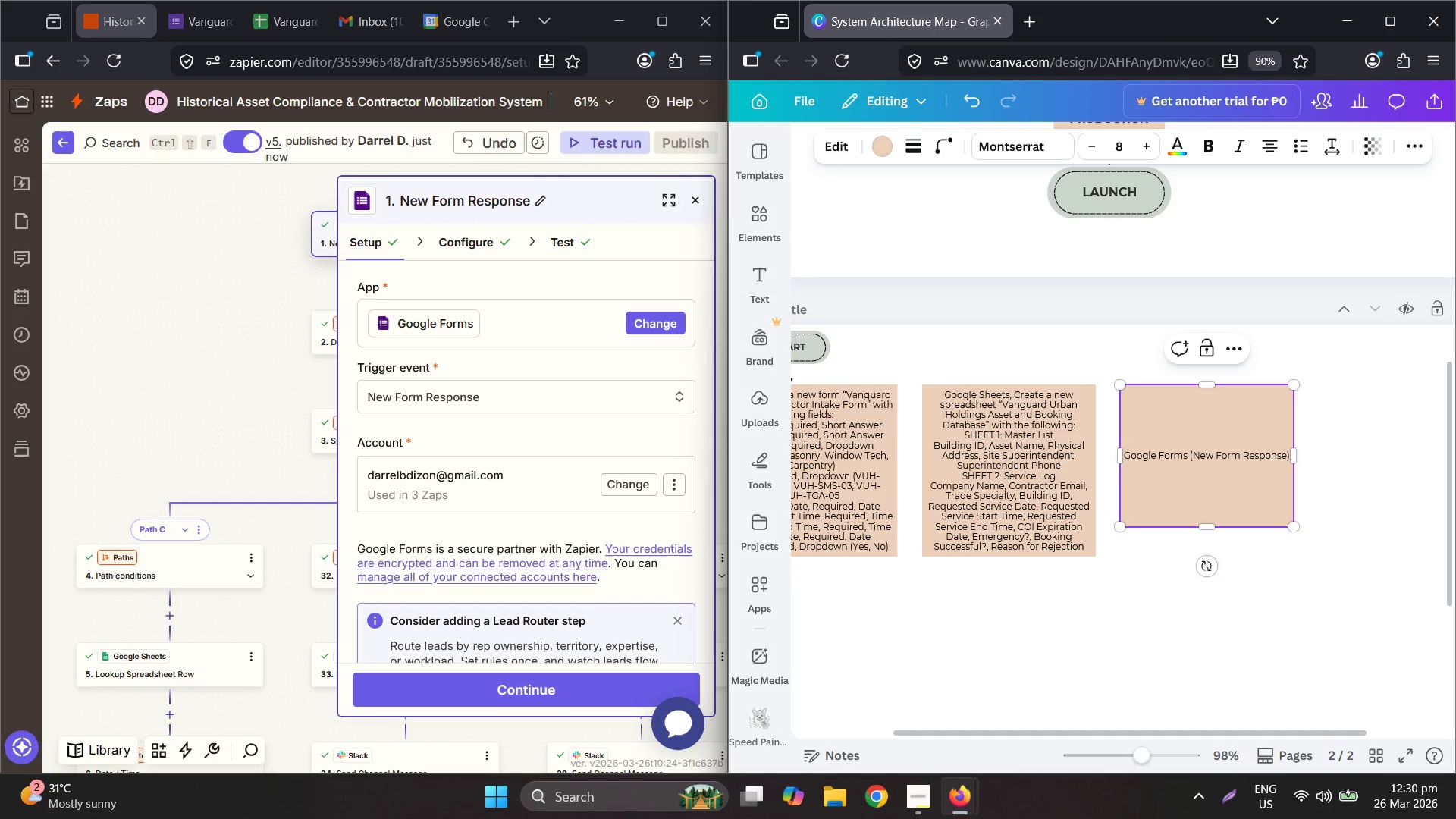 
left_click_drag(start_coordinate=[1209, 521], to_coordinate=[1194, 388])
 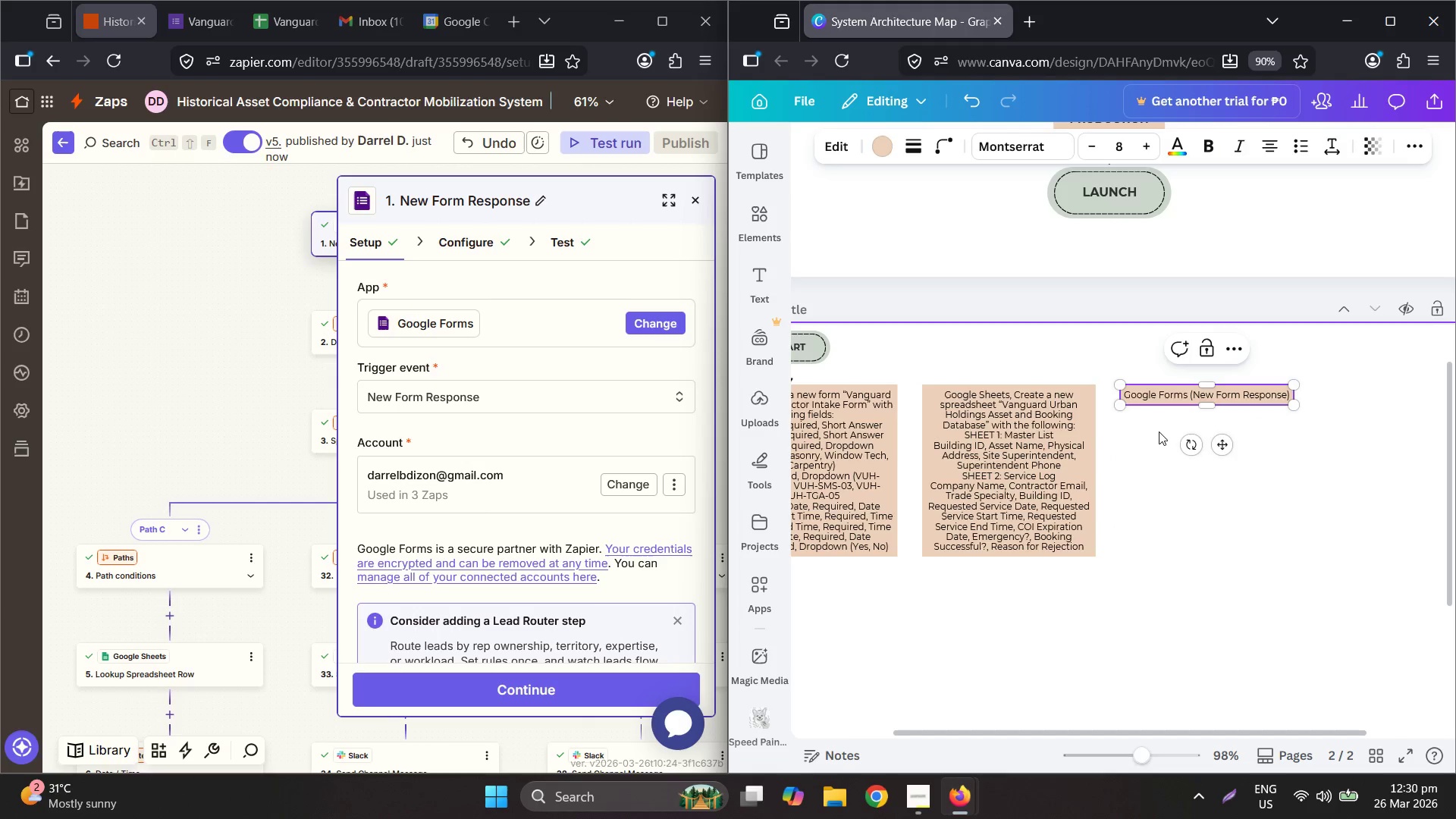 
mouse_move([1174, 431])
 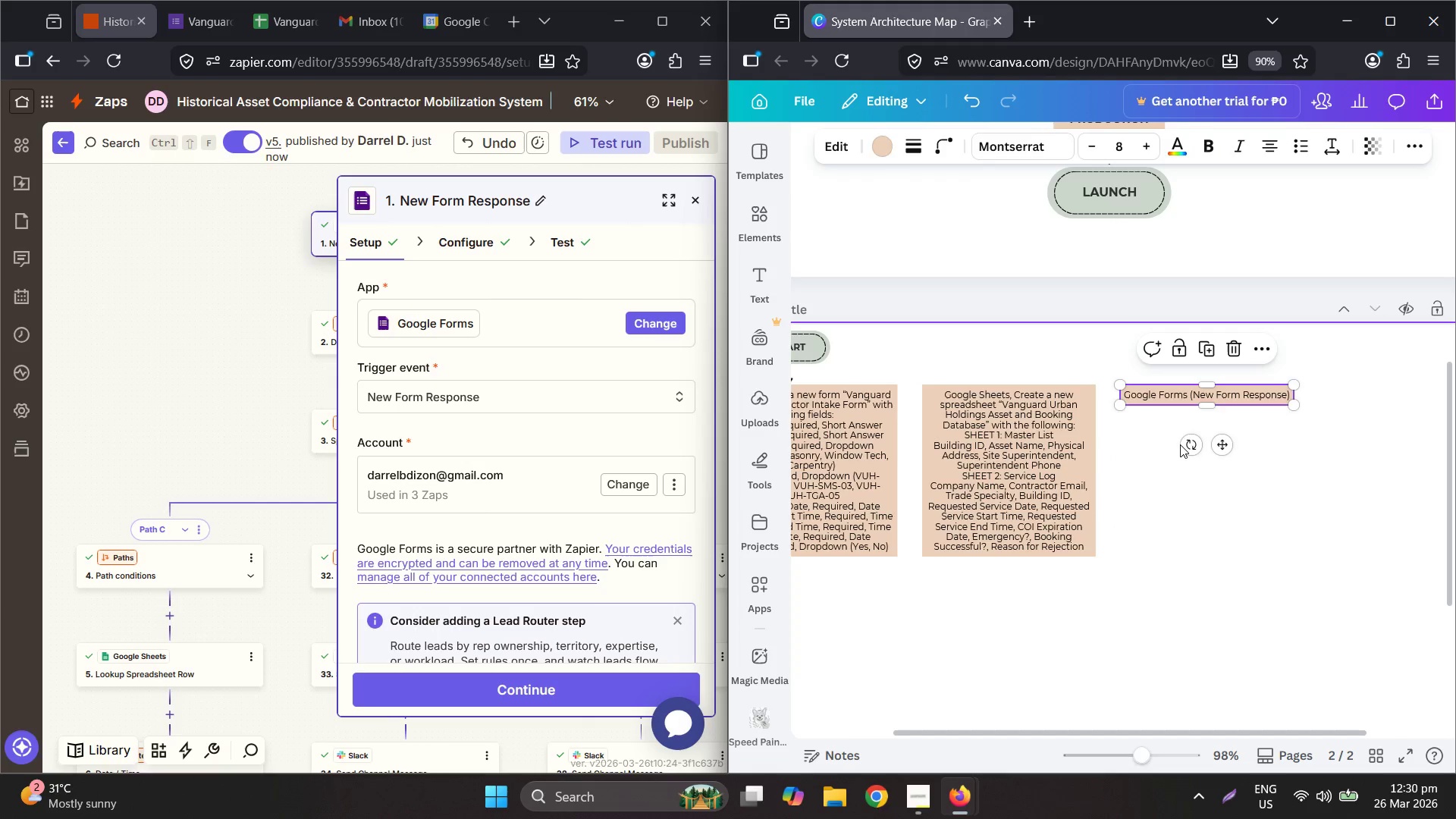 
left_click([1180, 444])
 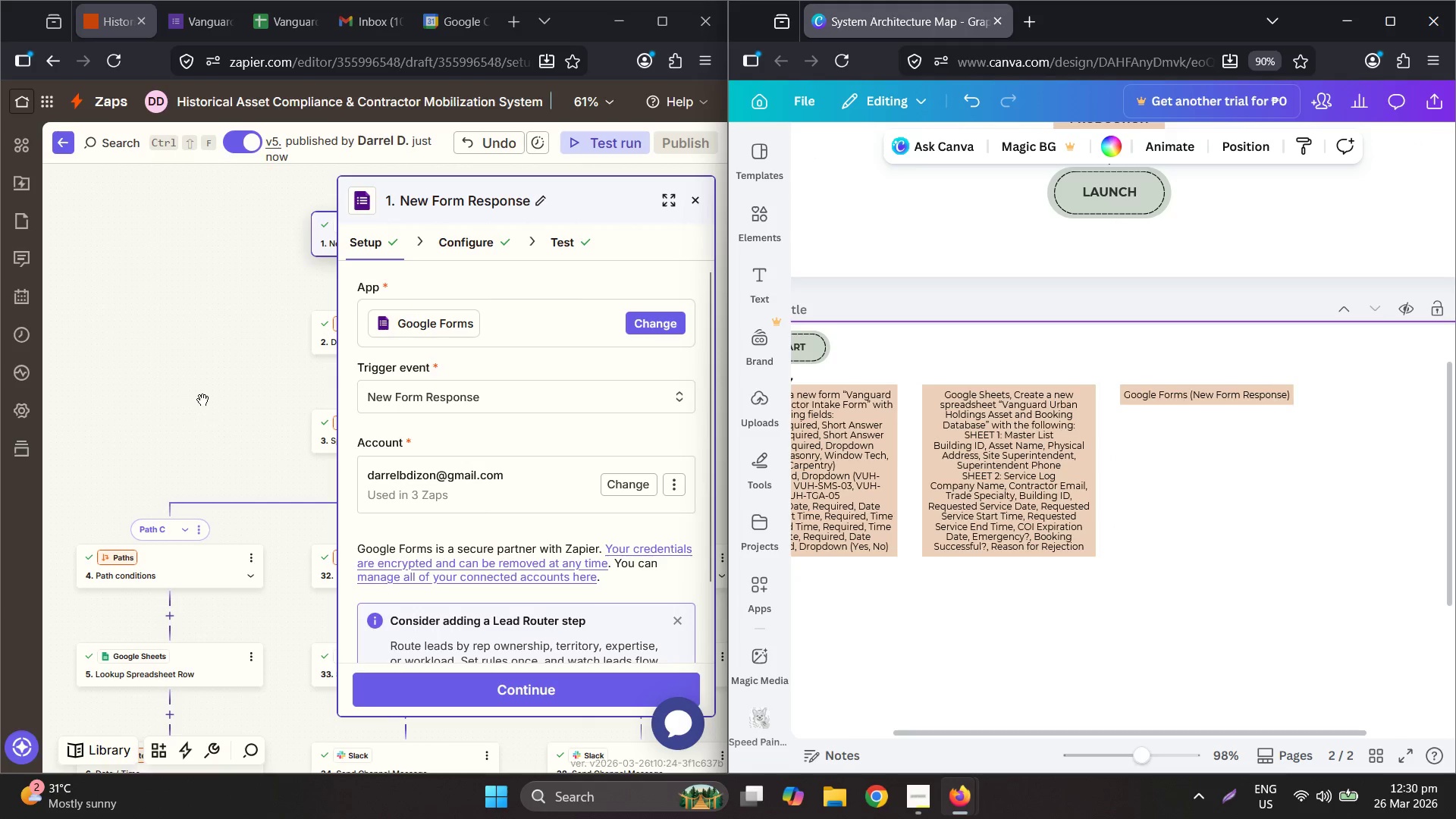 
left_click([318, 343])
 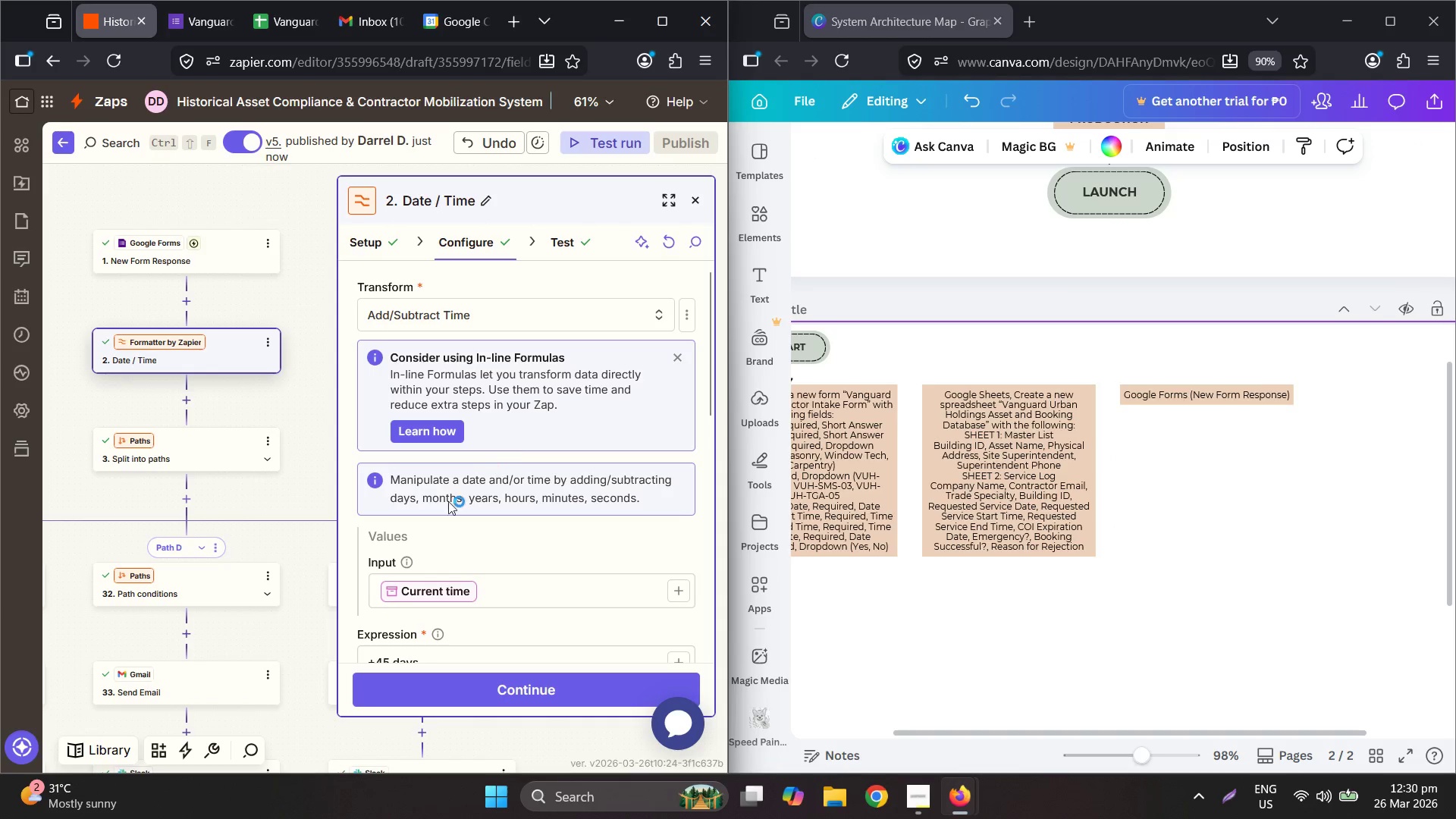 
left_click([1194, 385])
 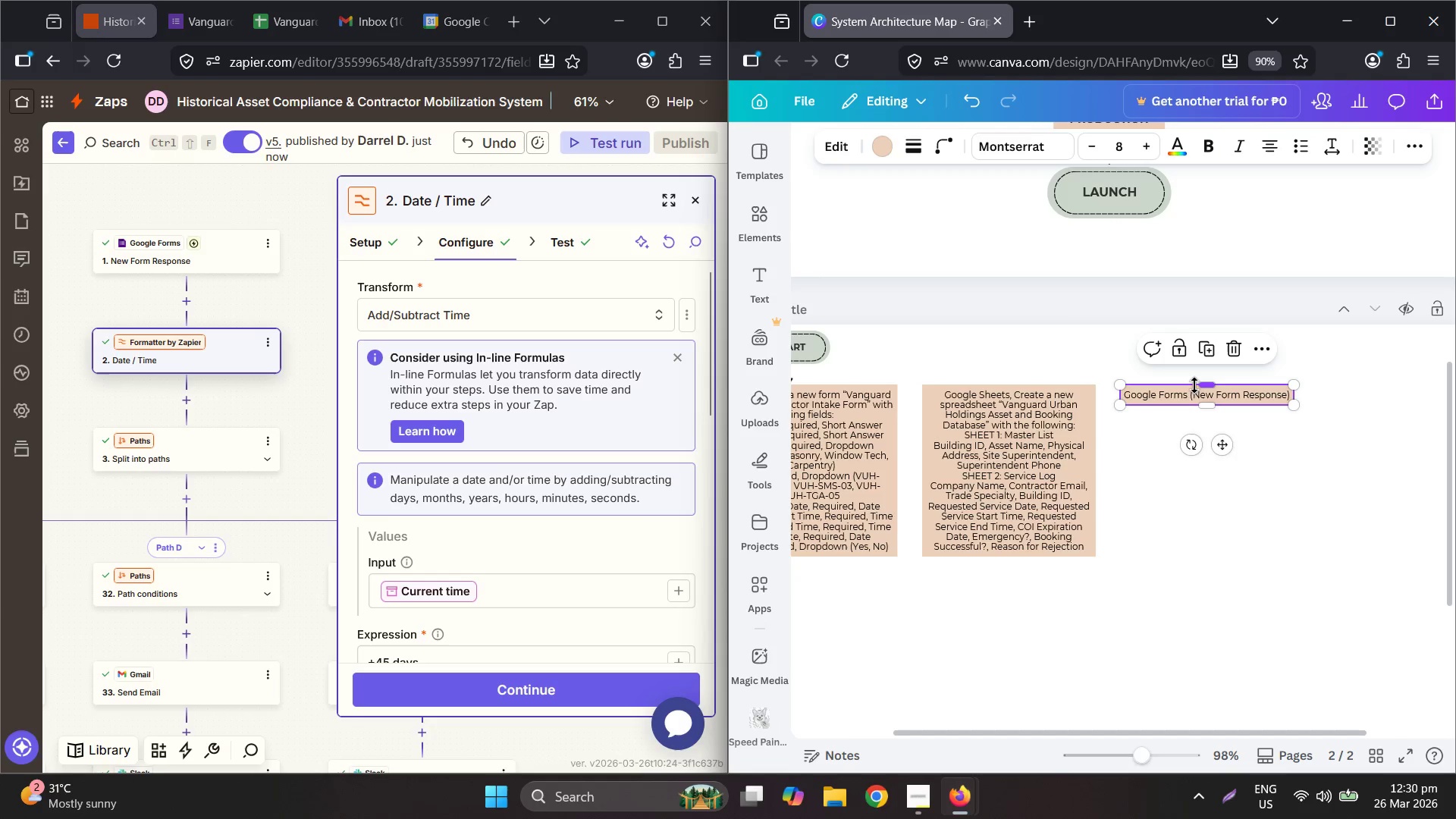 
key(Control+C)
 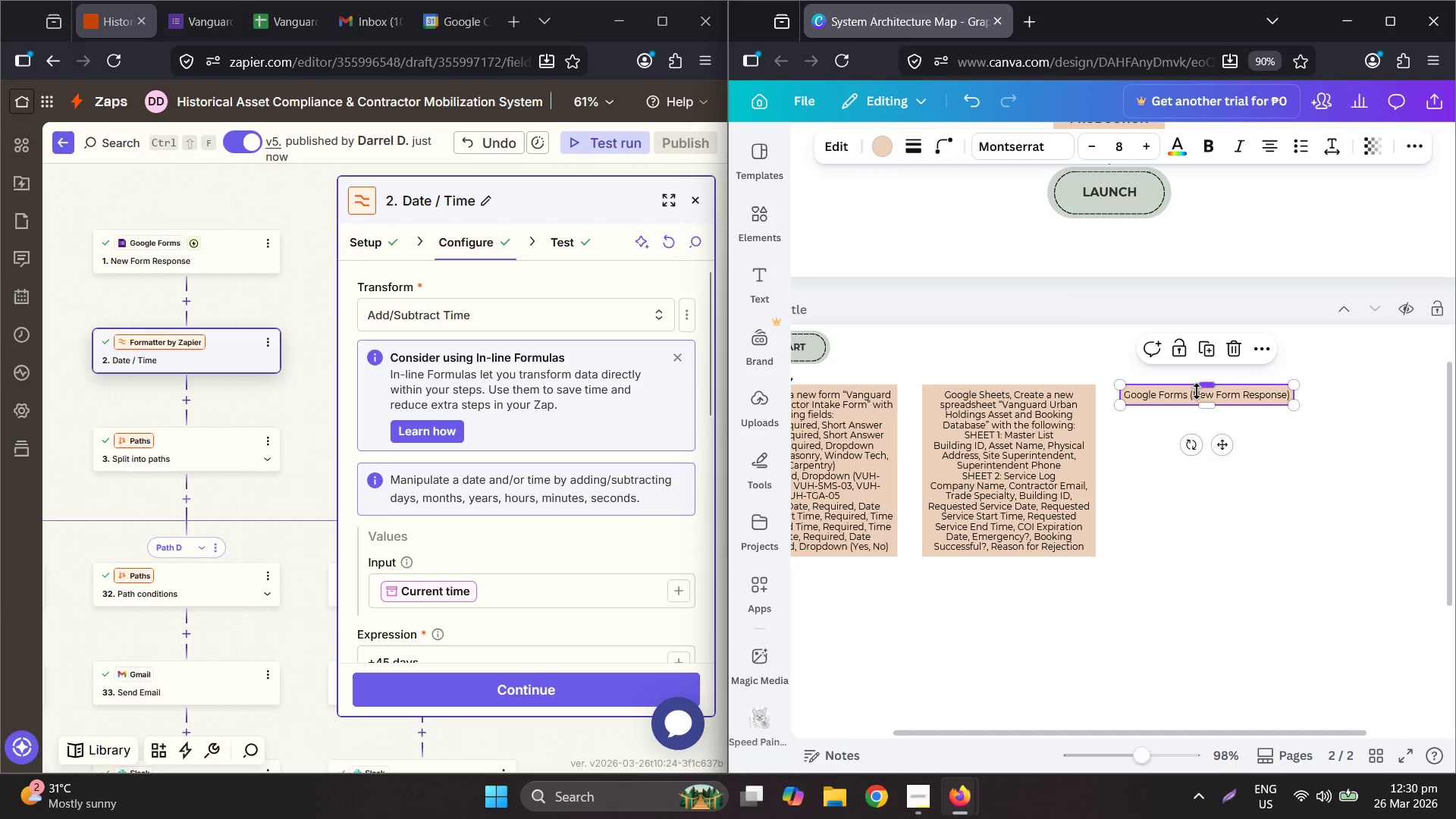 
key(Control+V)
 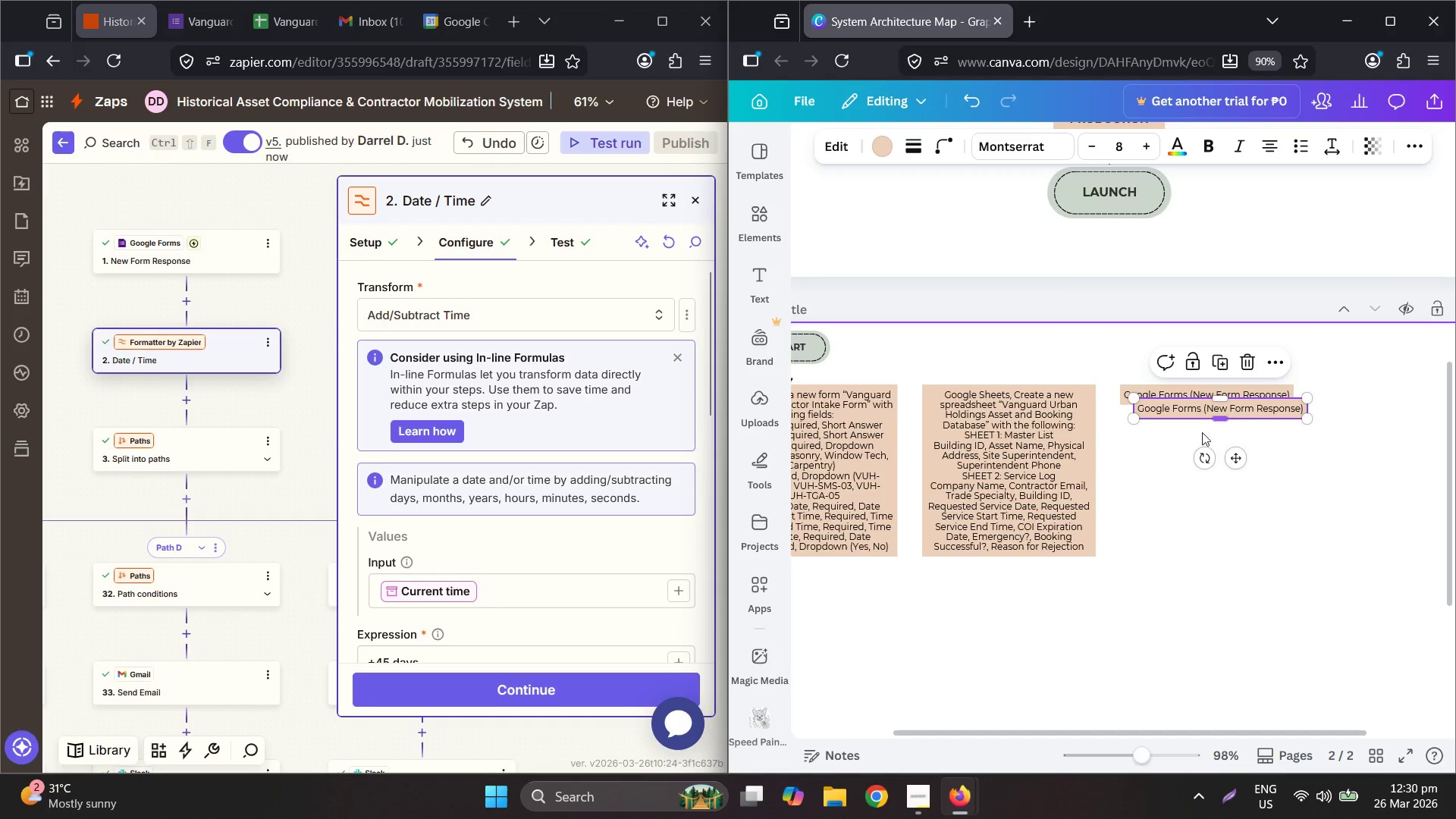 
left_click([1169, 460])
 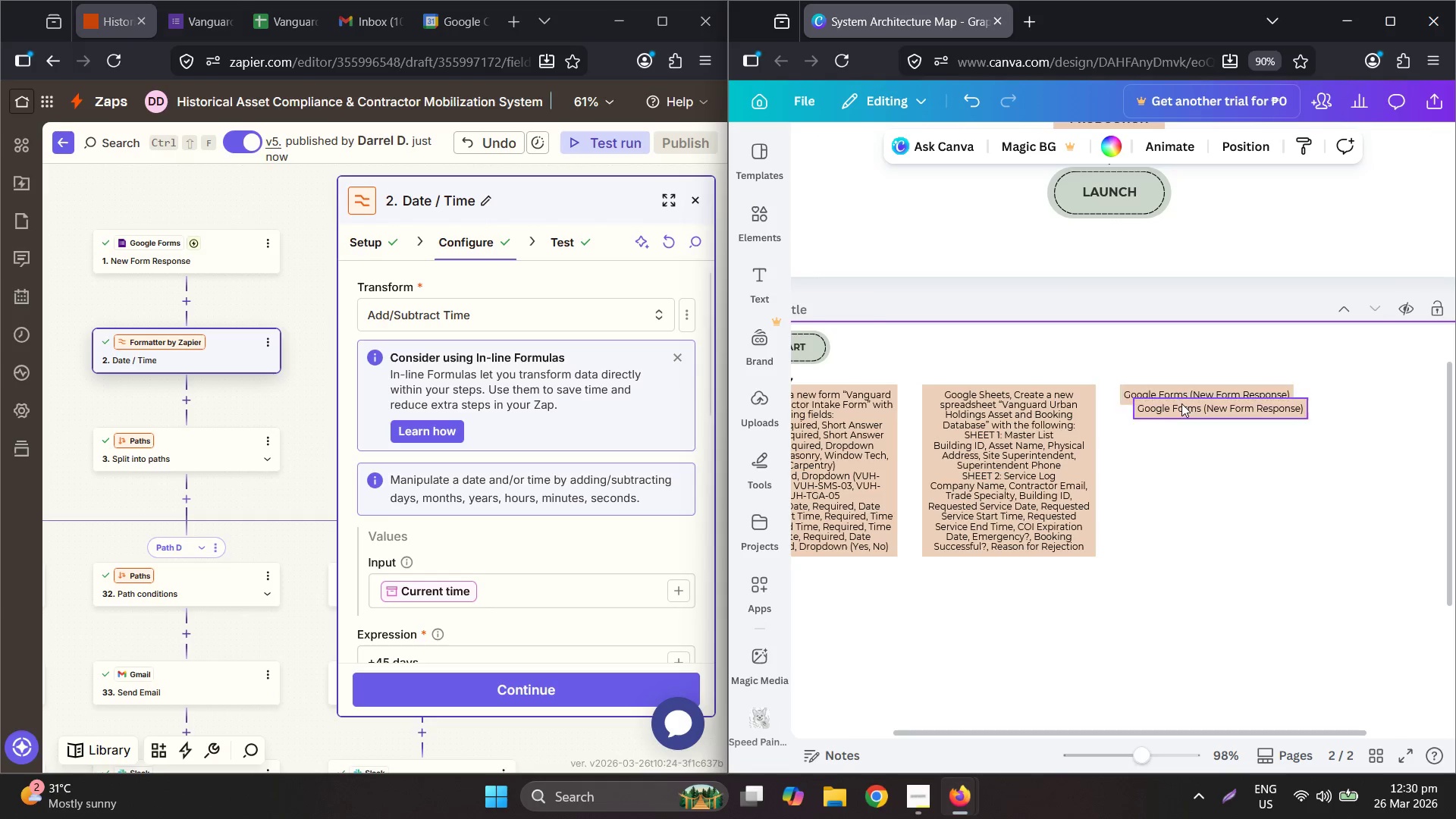 
left_click_drag(start_coordinate=[1181, 403], to_coordinate=[1169, 428])
 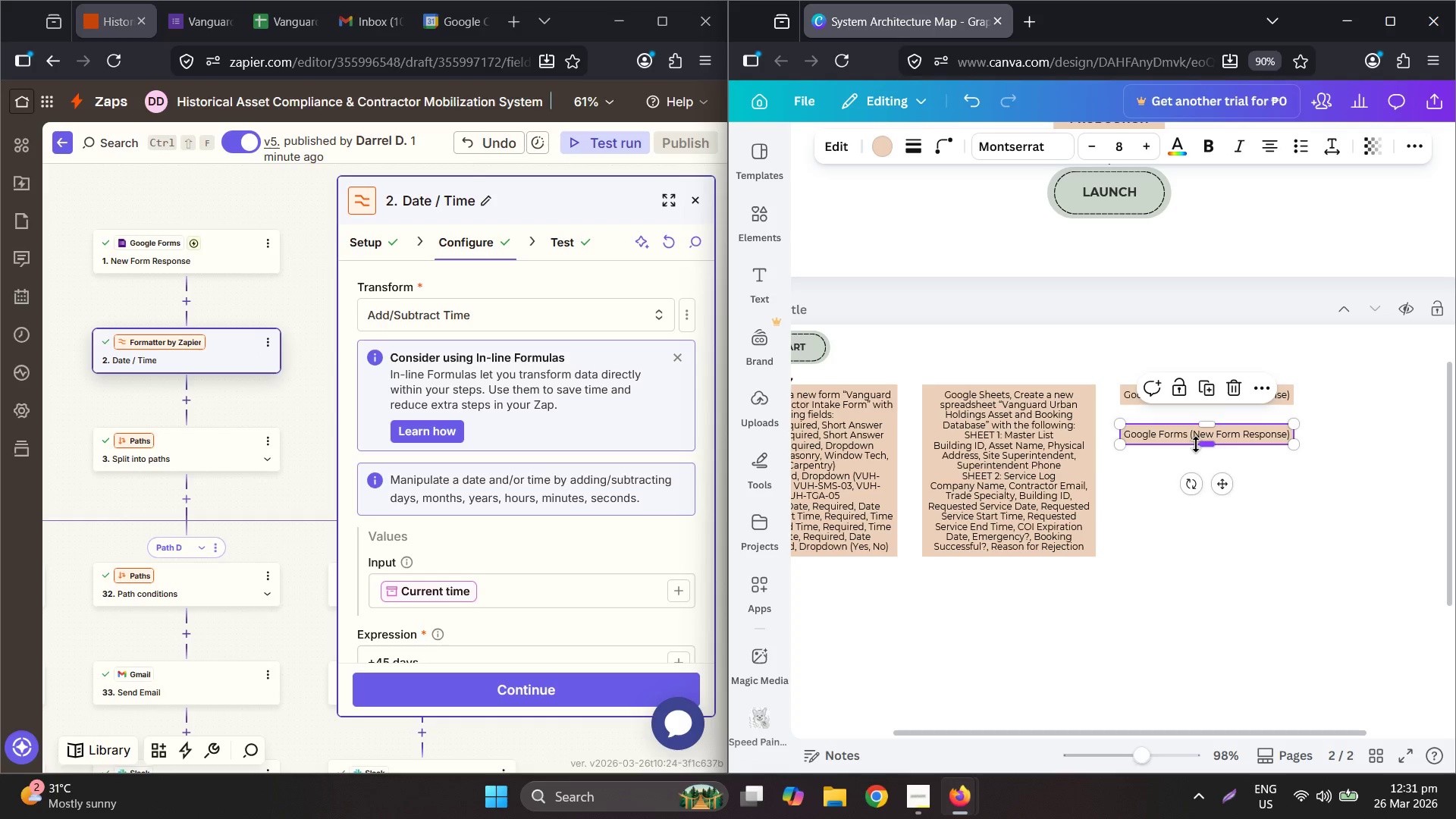 
wait(44.26)
 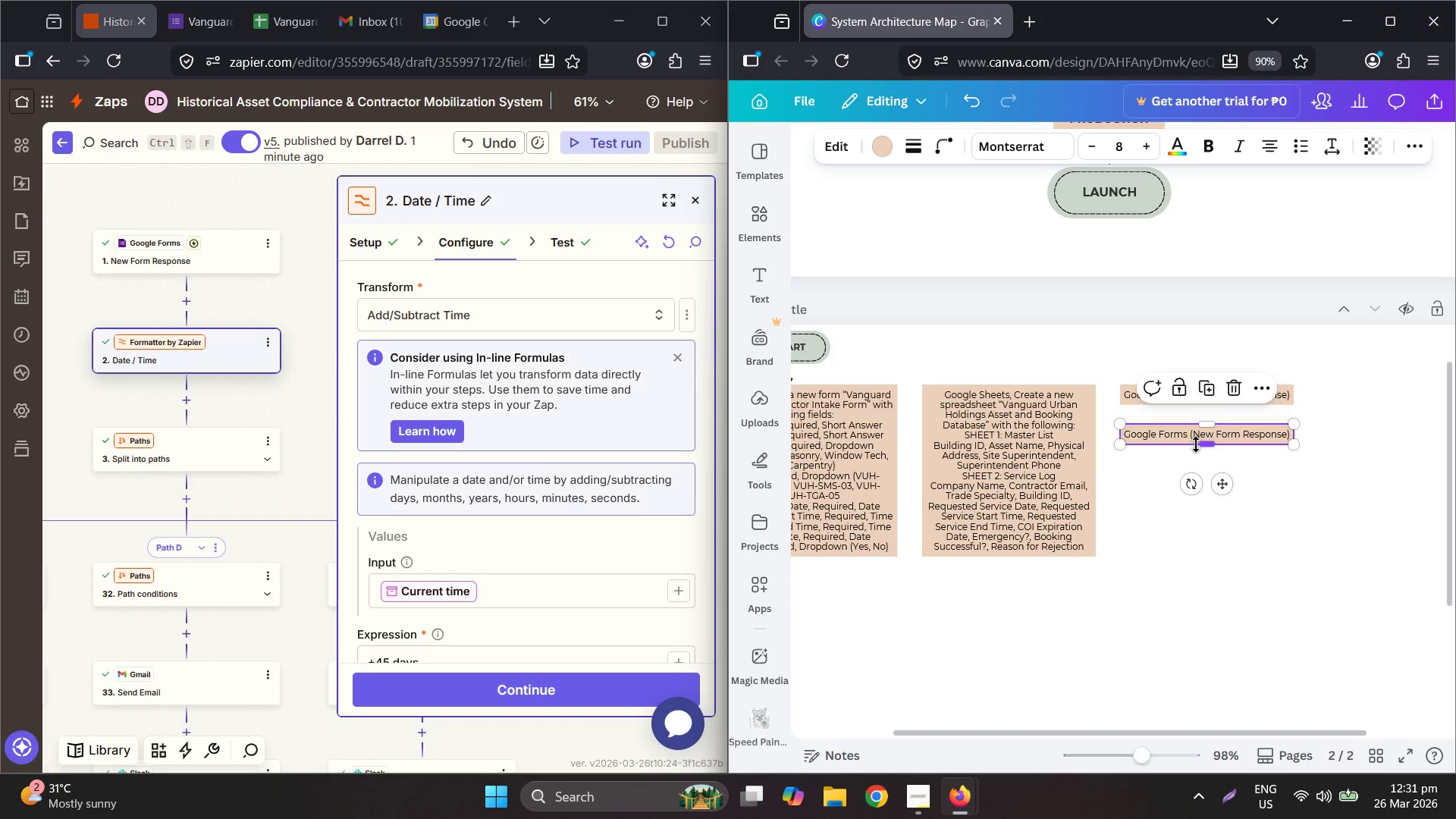 
double_click([1160, 428])
 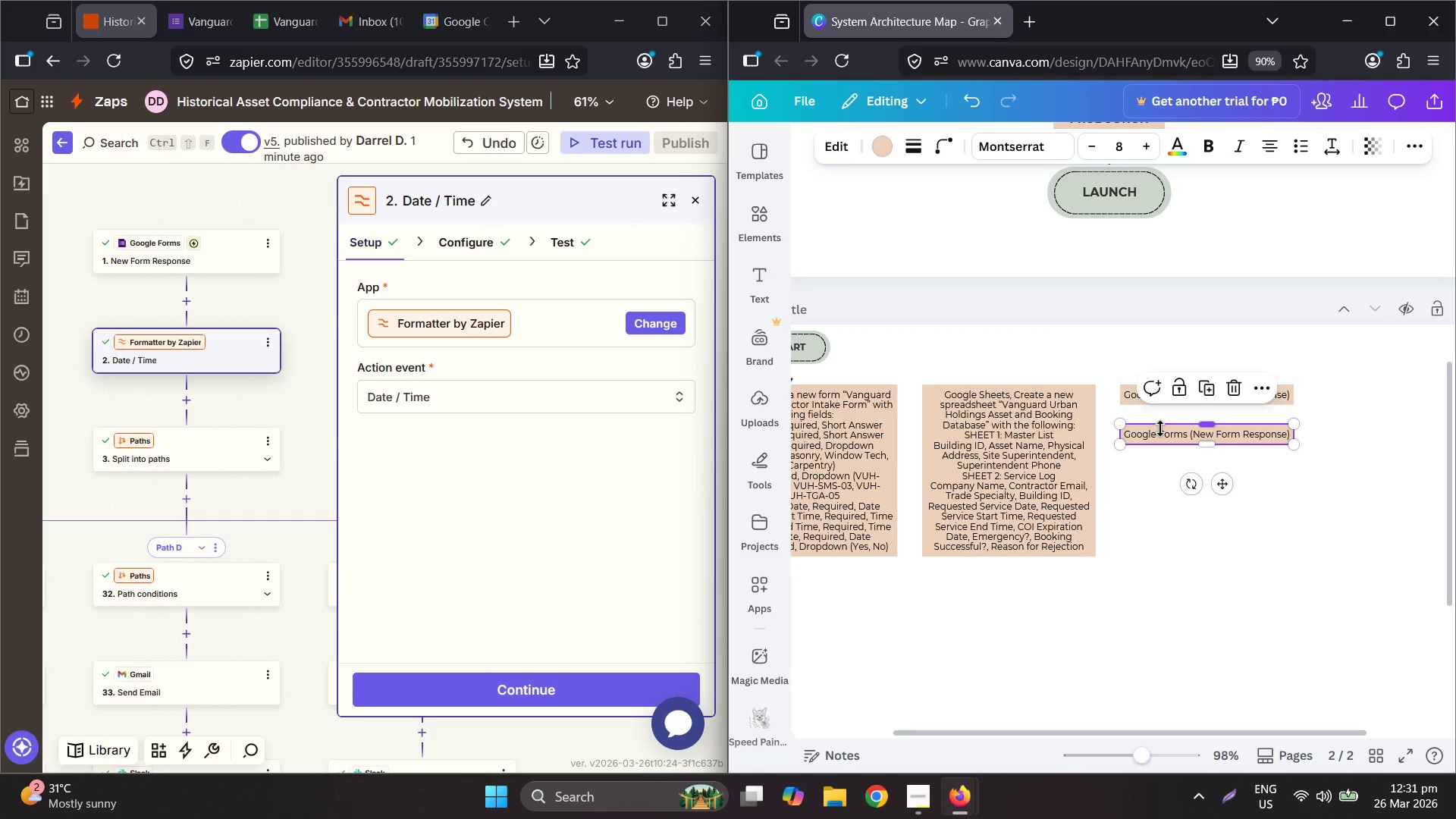 
triple_click([1160, 428])
 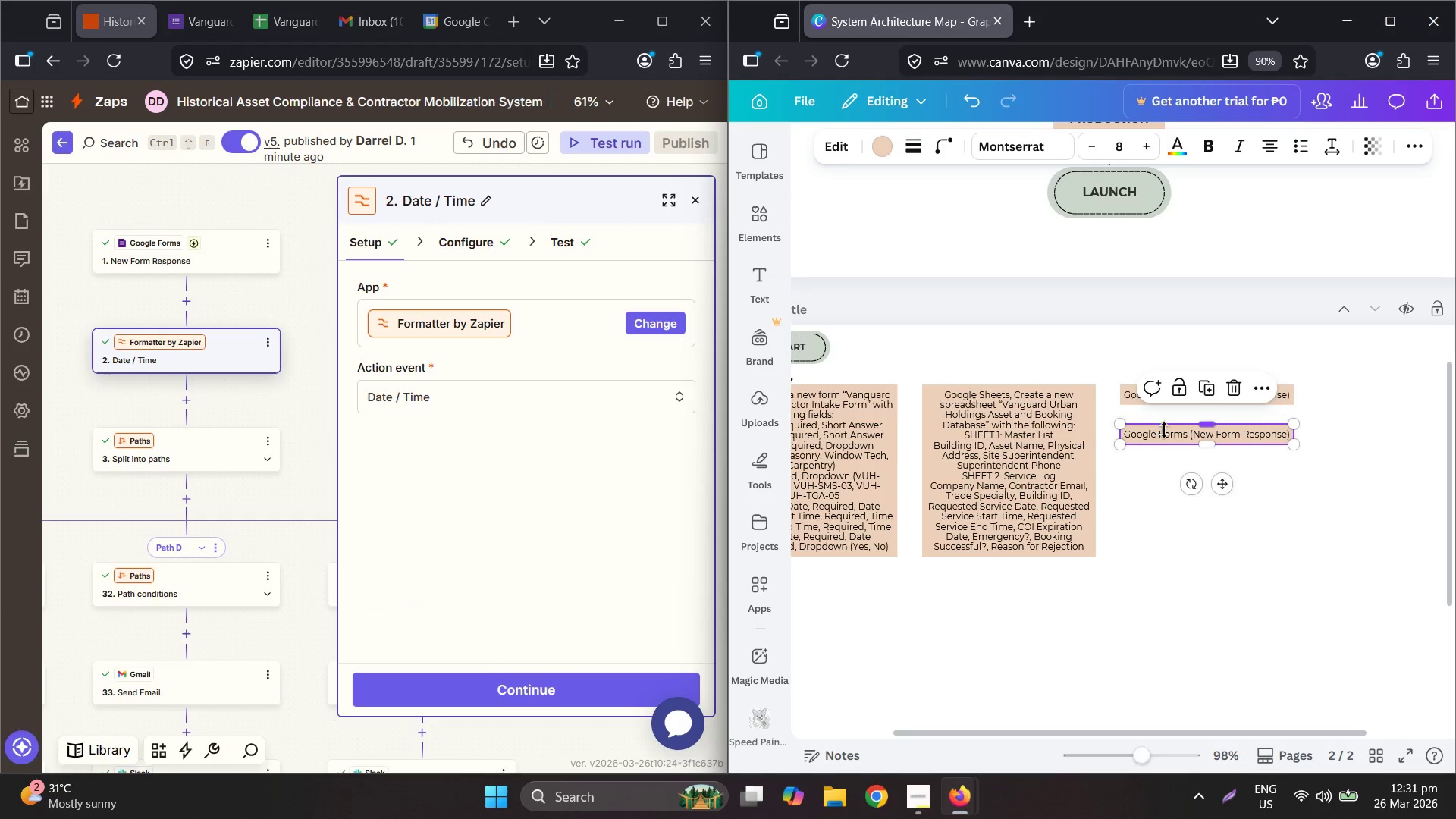 
triple_click([1164, 430])
 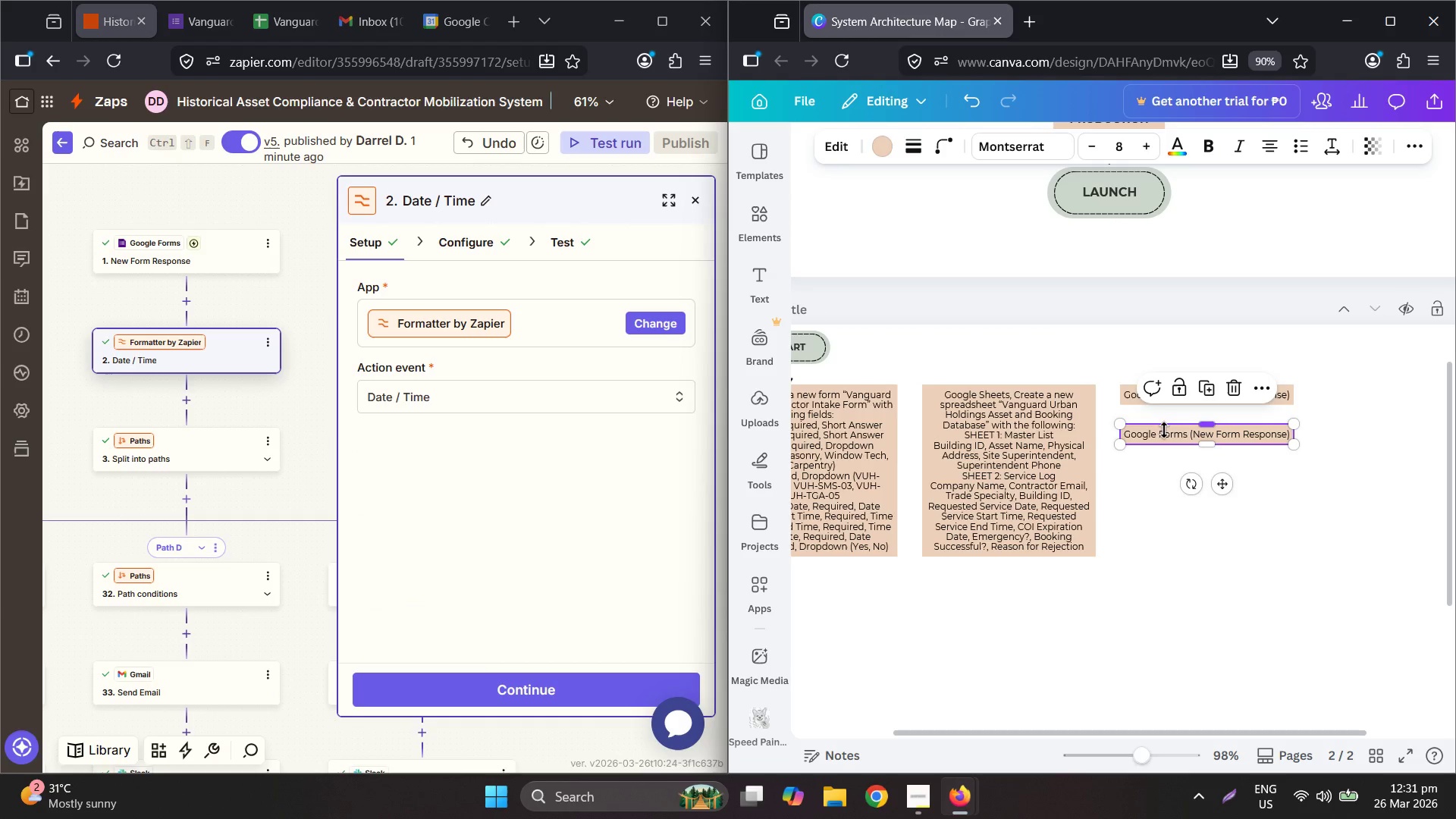 
triple_click([1164, 430])
 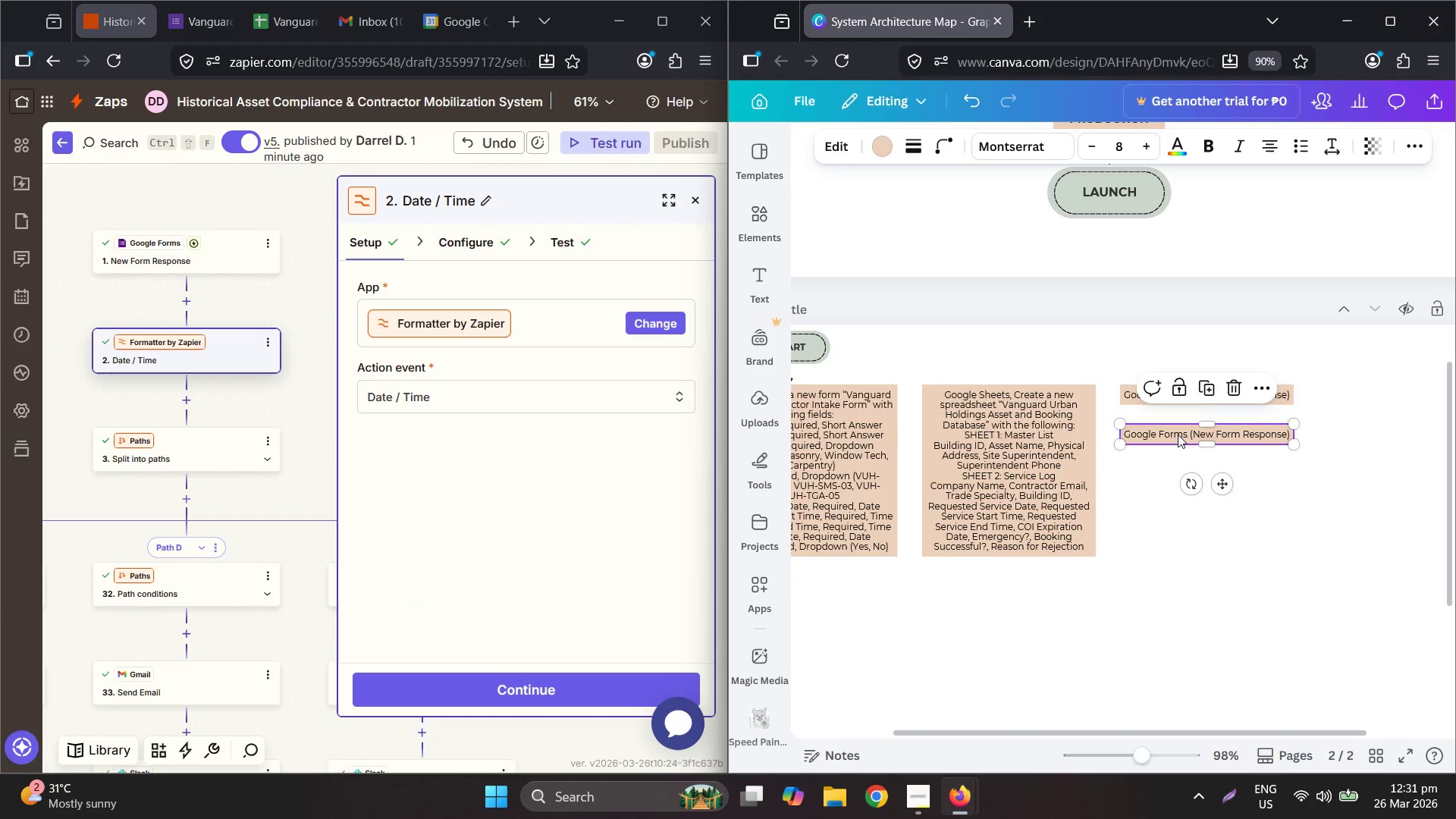 
triple_click([1178, 435])
 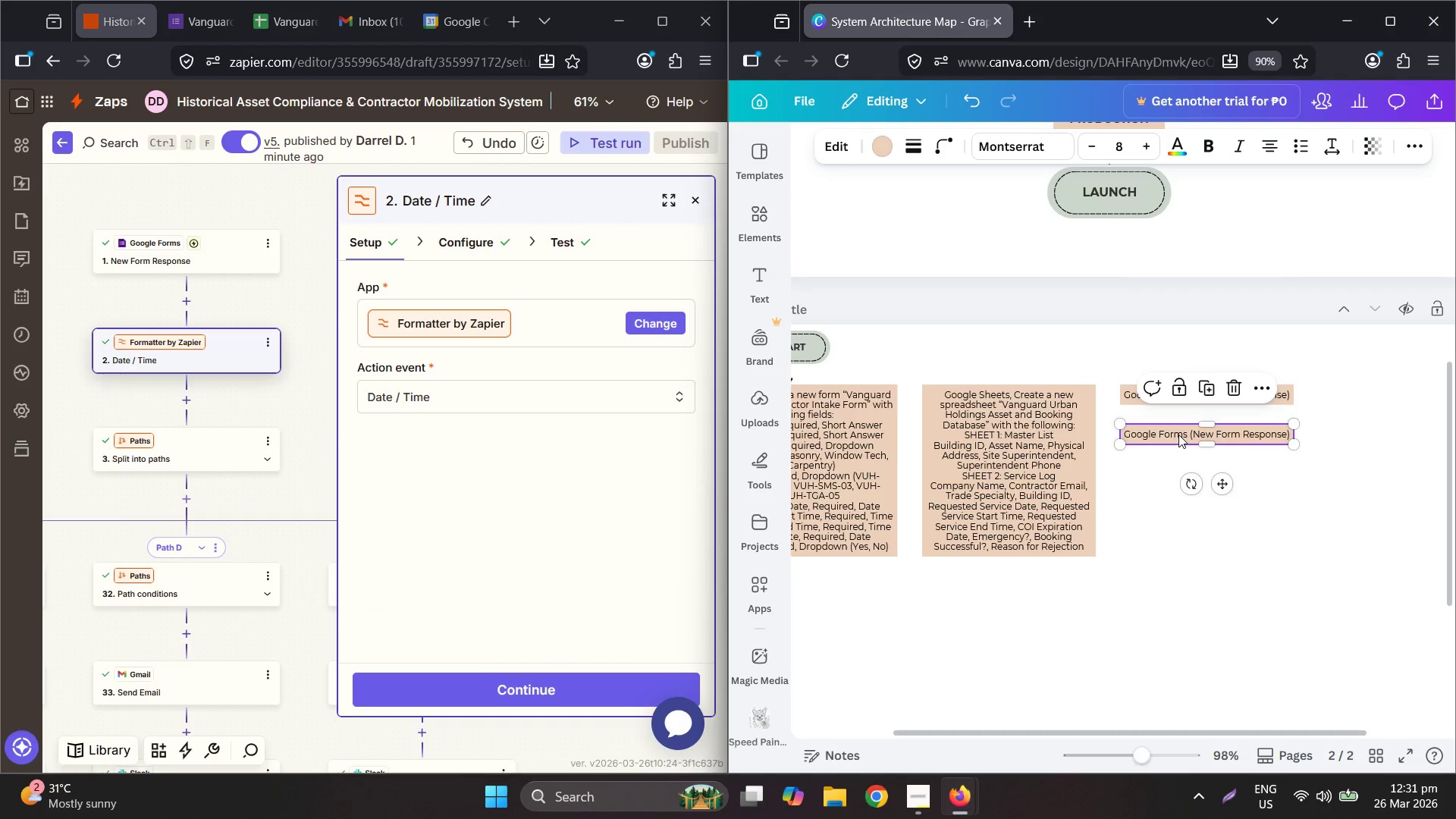 
triple_click([1178, 435])
 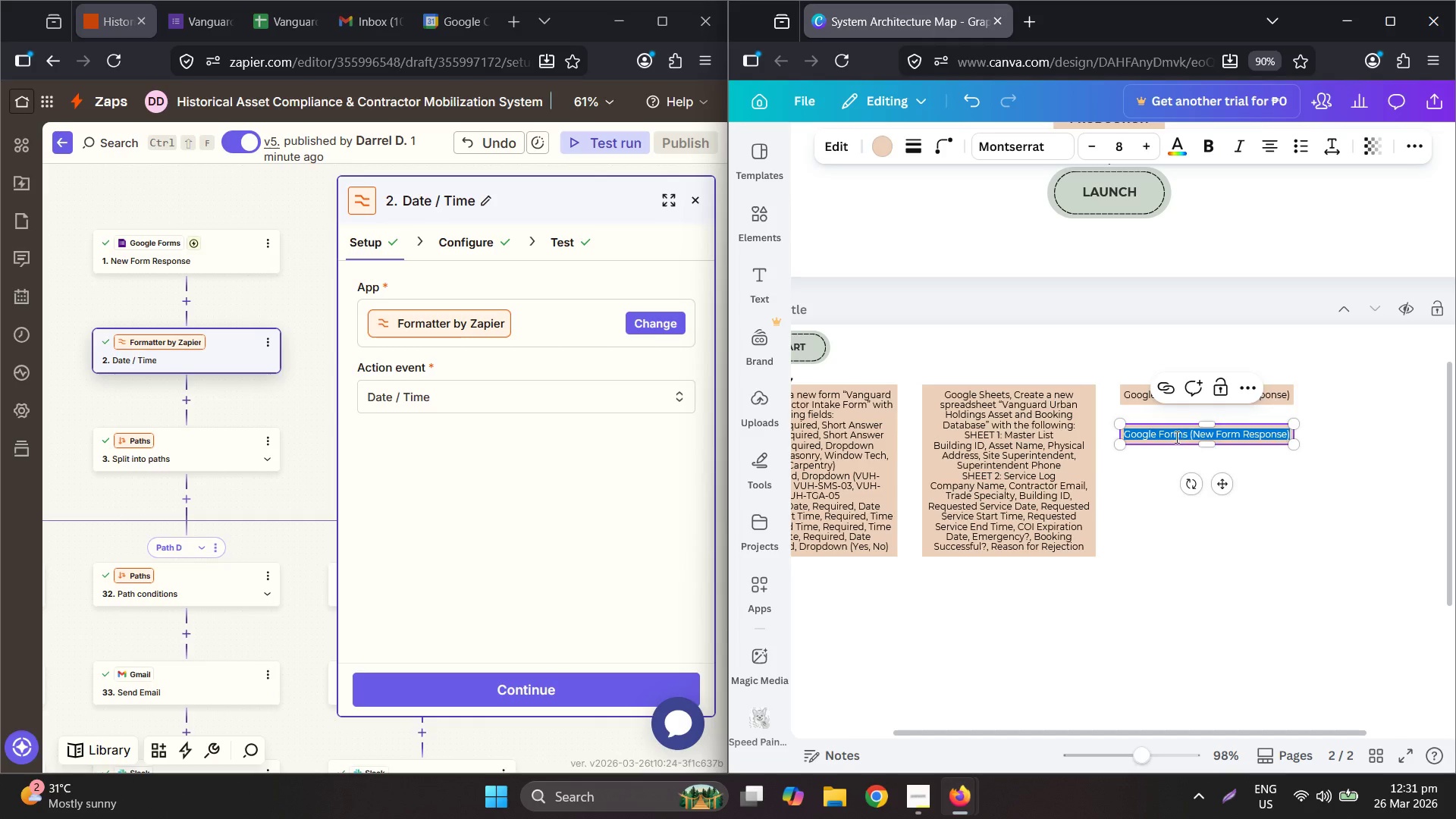 
type(Foramtter by Zap)
 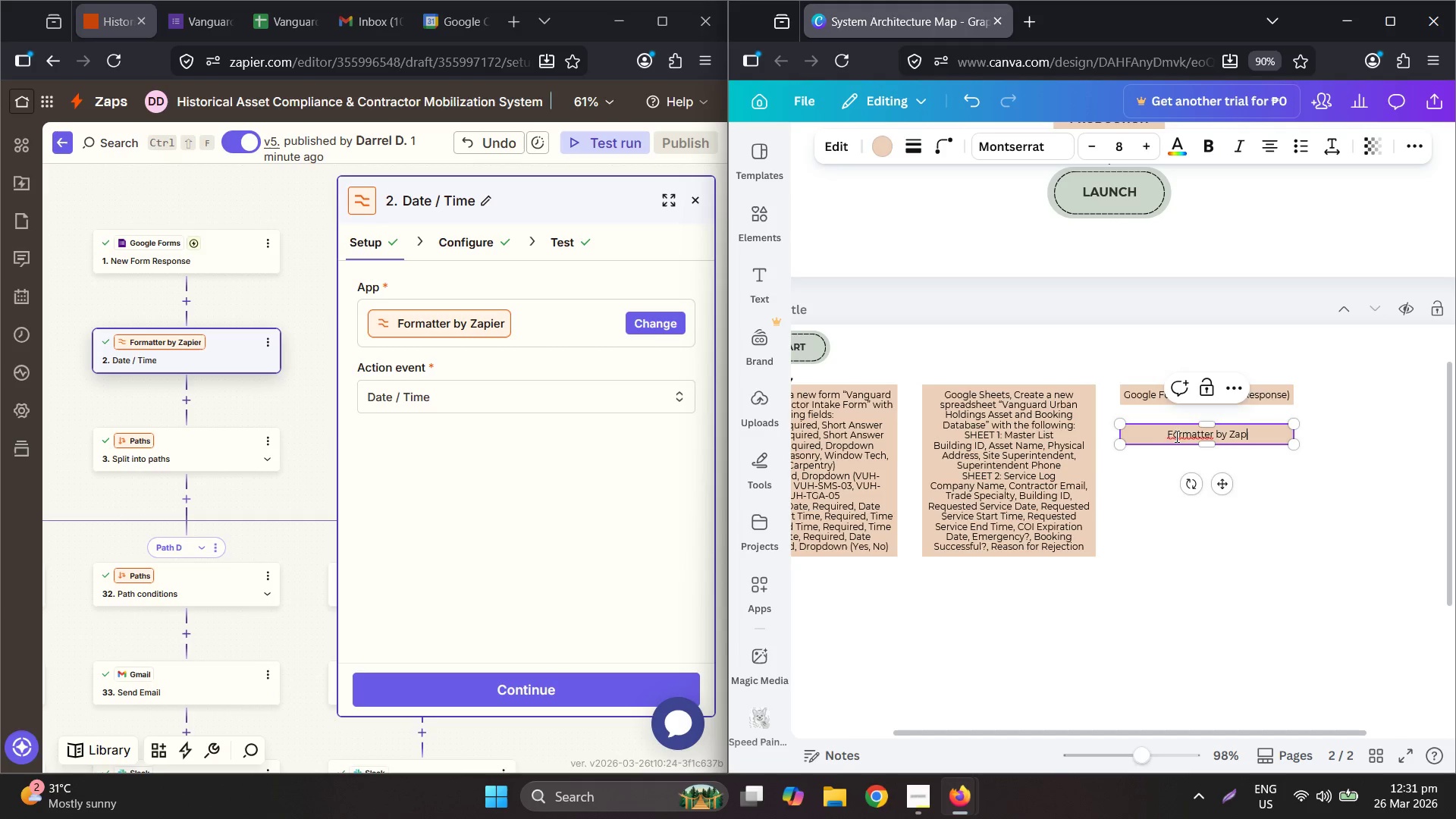 
hold_key(key=ControlLeft, duration=0.62)
scroll: coordinate [1206, 503], scroll_direction: up, amount: 3.0
 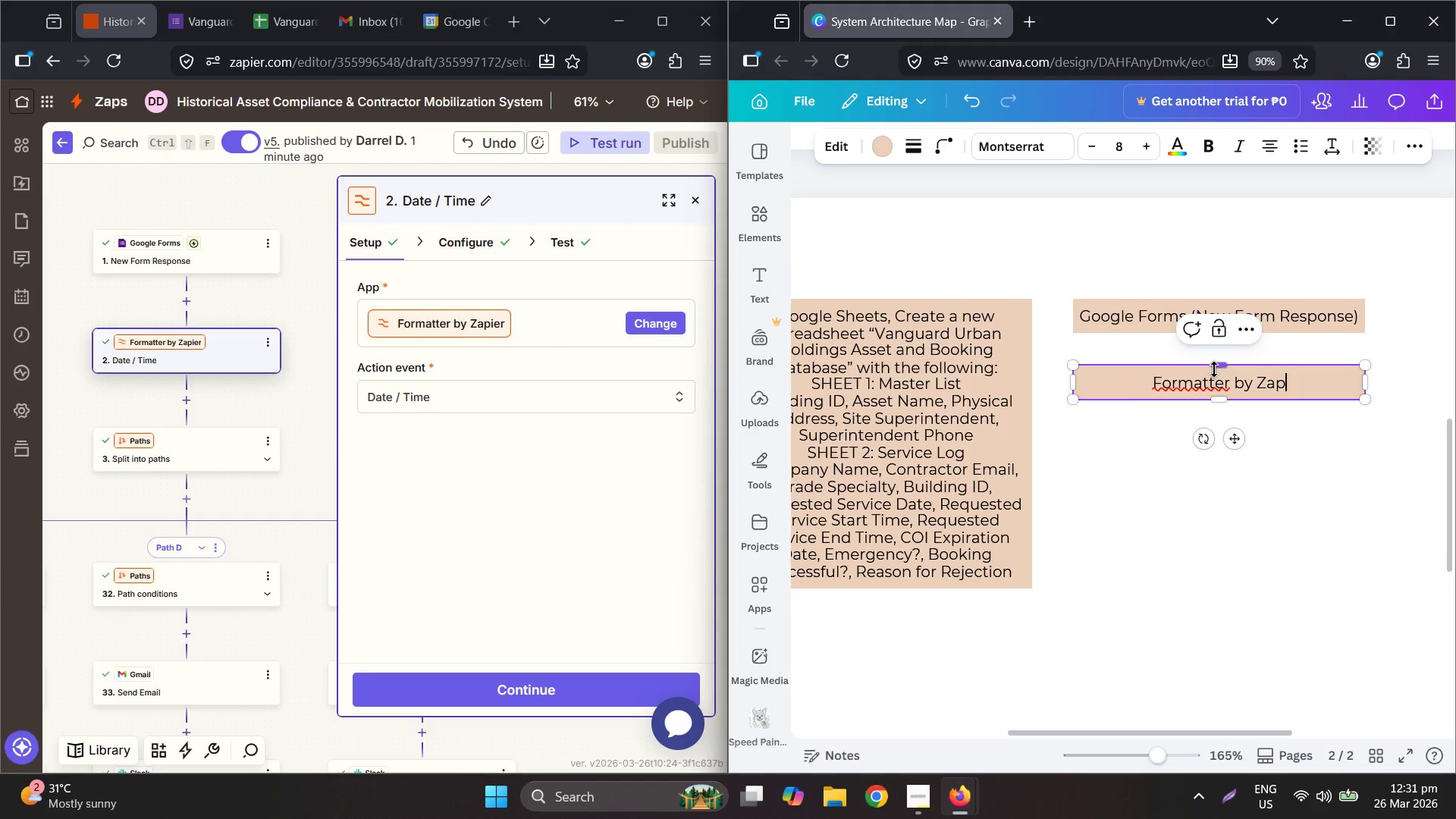 
left_click([1181, 384])
 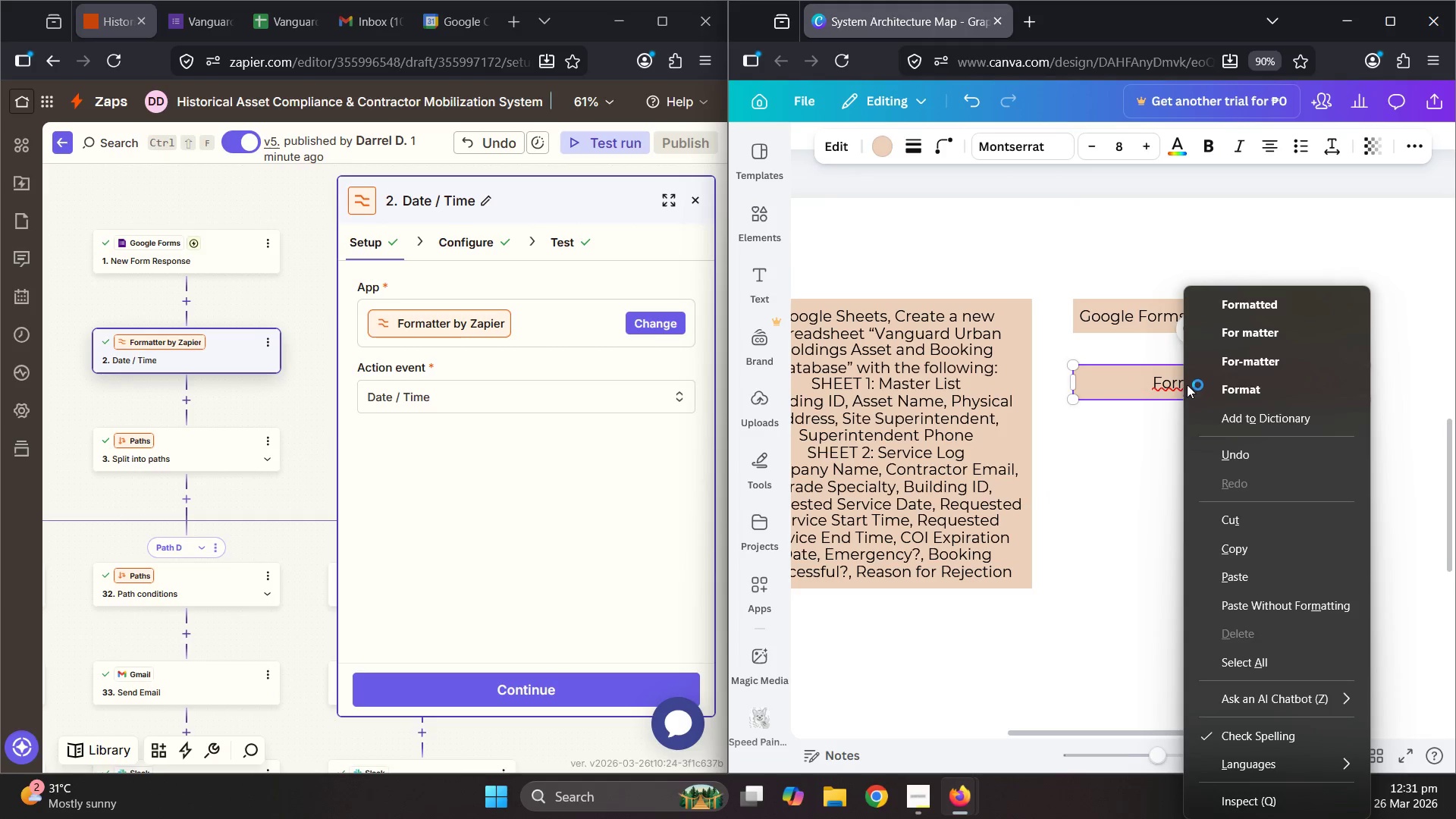 
left_click([1141, 389])
 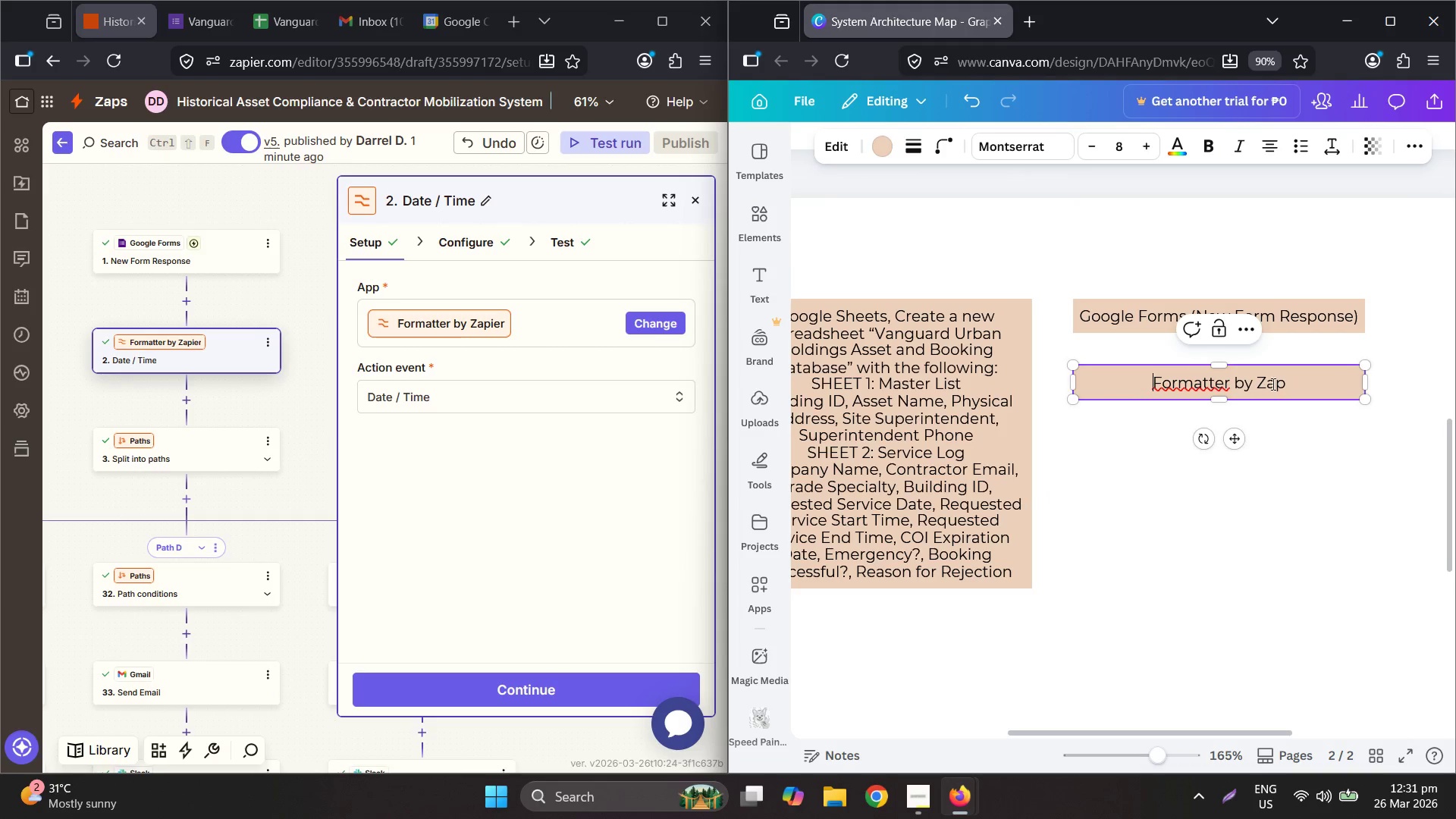 
left_click([1289, 380])
 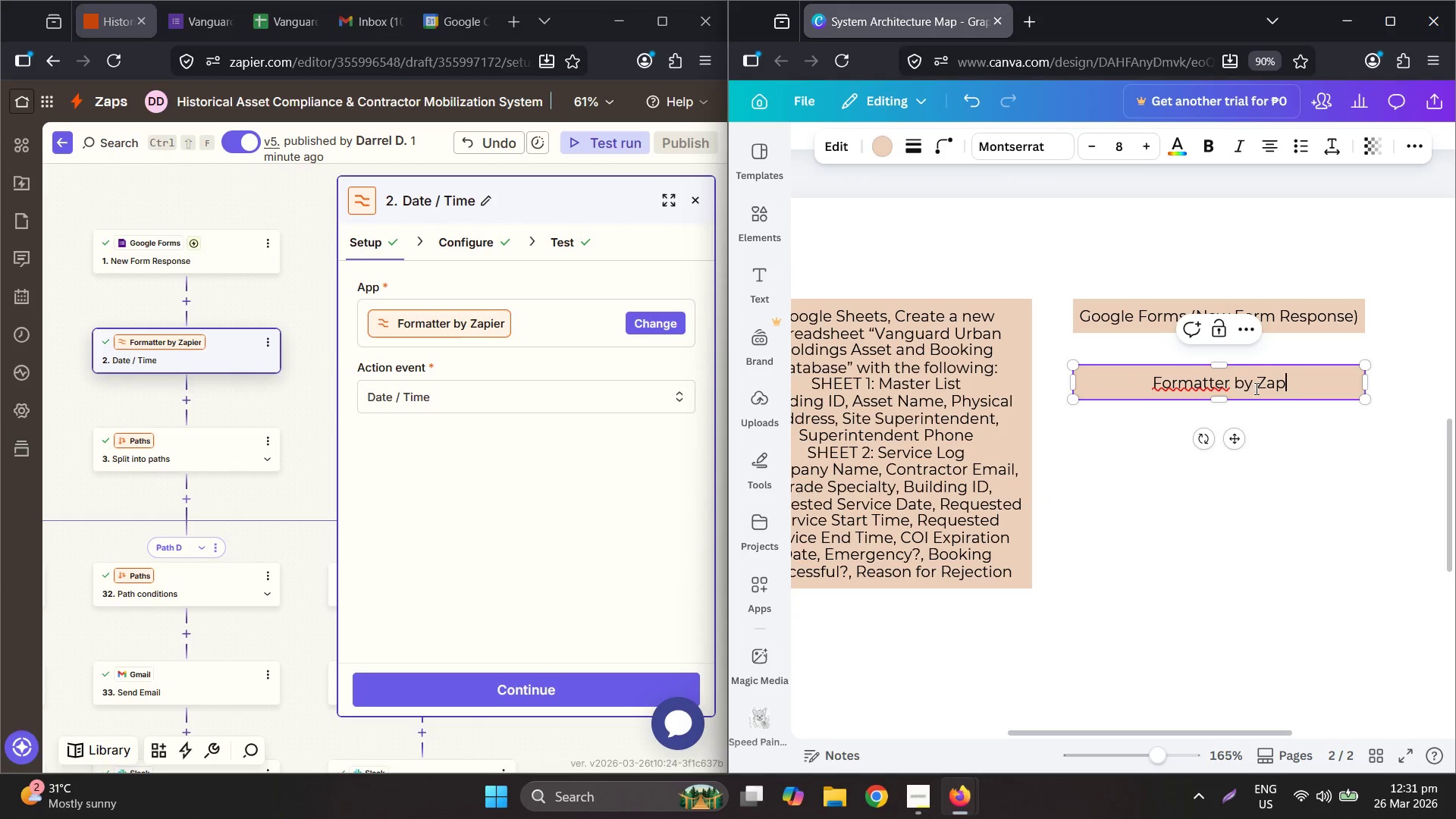 
type(ire (Da)
key(Backspace)
key(Backspace)
key(Backspace)
key(Backspace)
key(Backspace)
key(Backspace)
type(er (Date and)
key(Backspace)
key(Backspace)
key(Backspace)
type(/ Time):)
 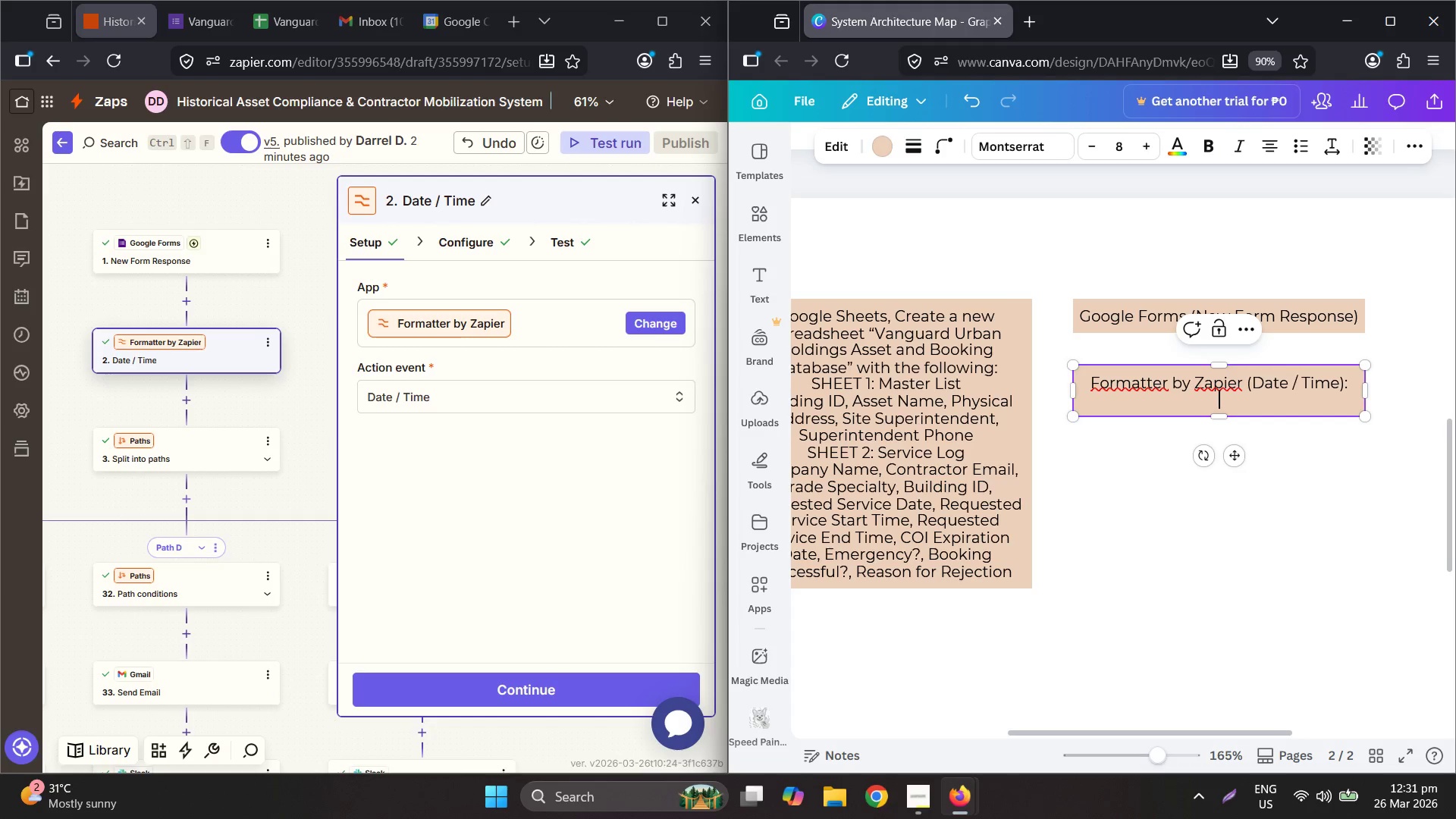 
 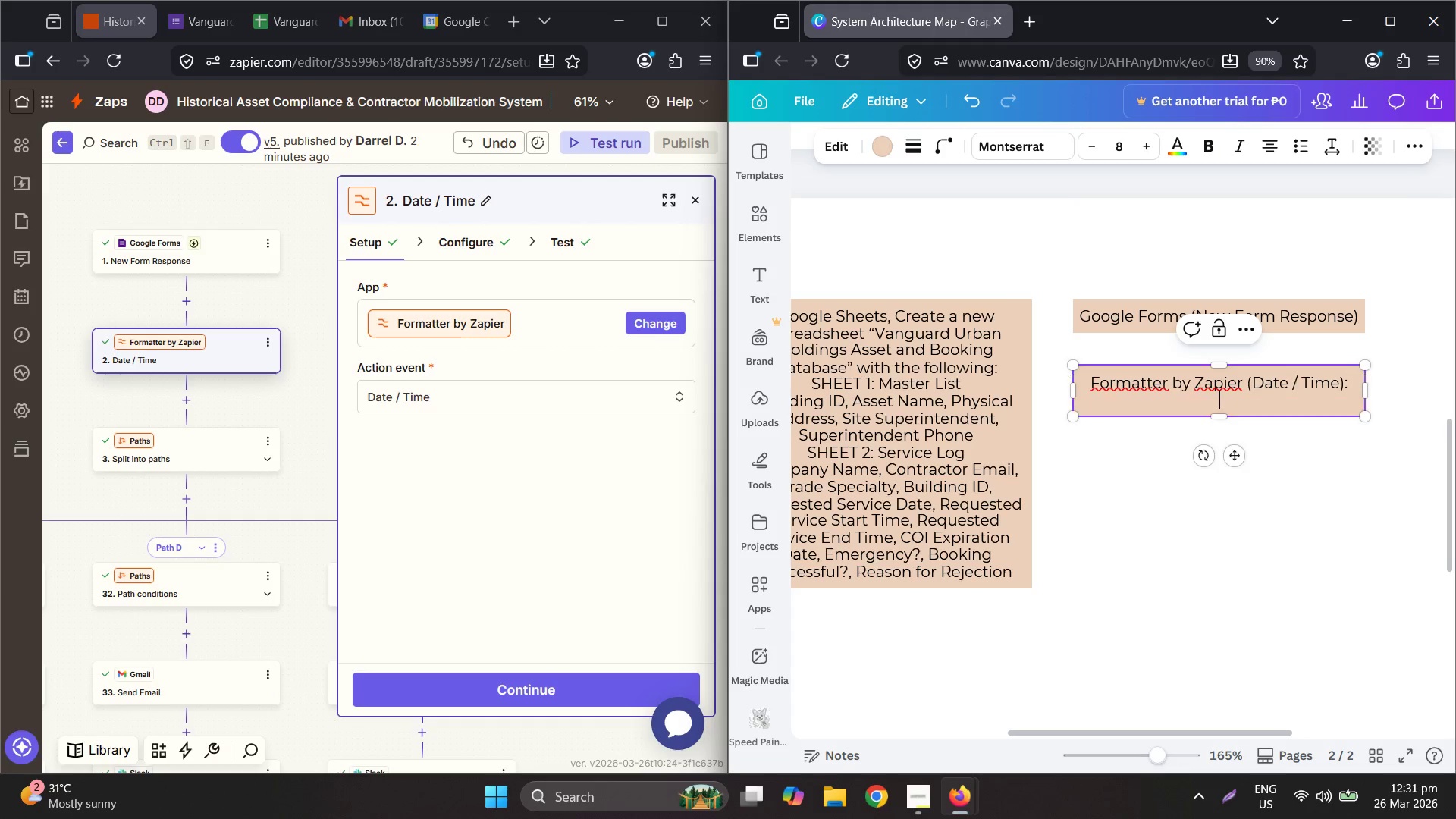 
key(Enter)
 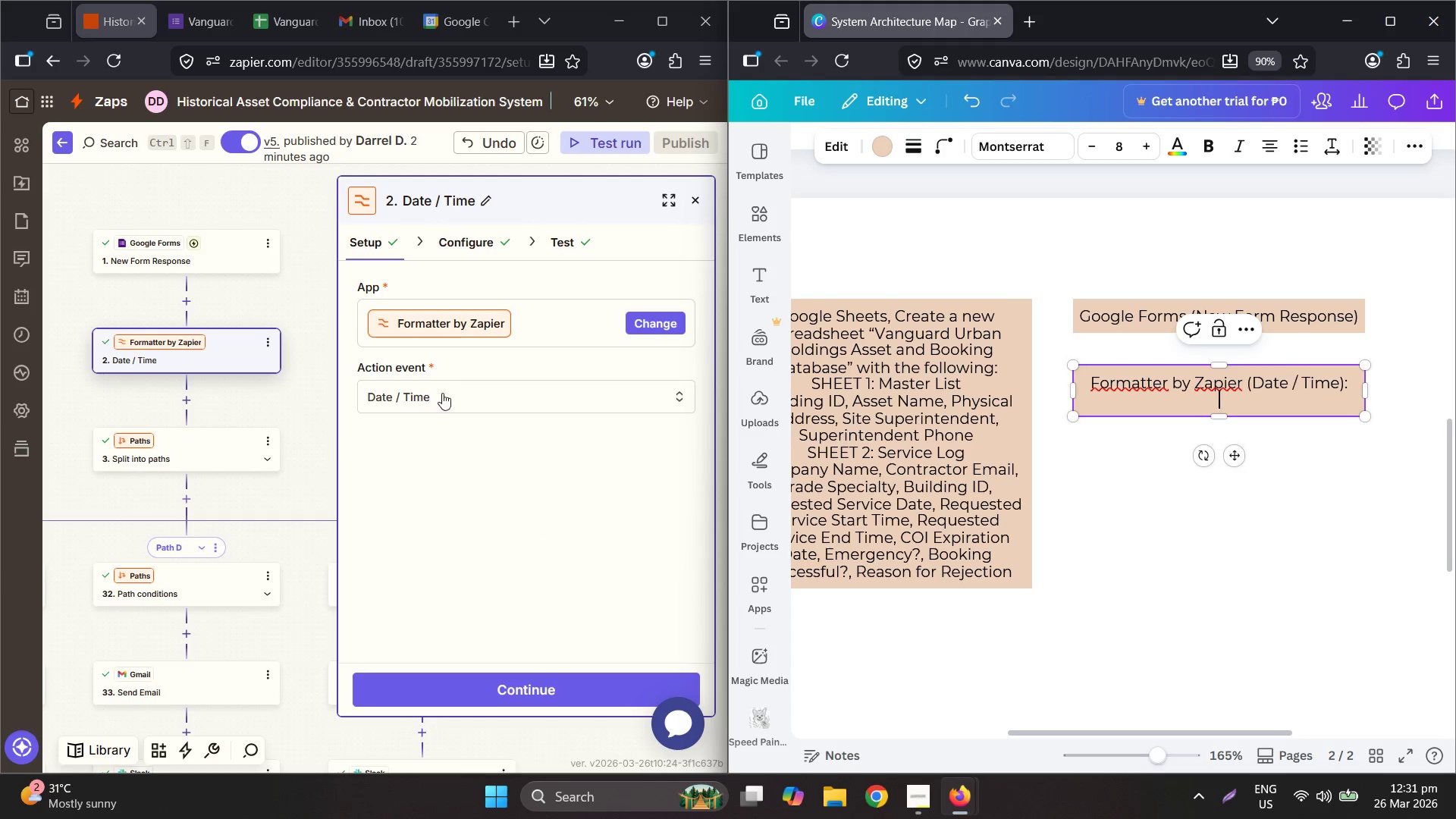 
left_click([448, 258])
 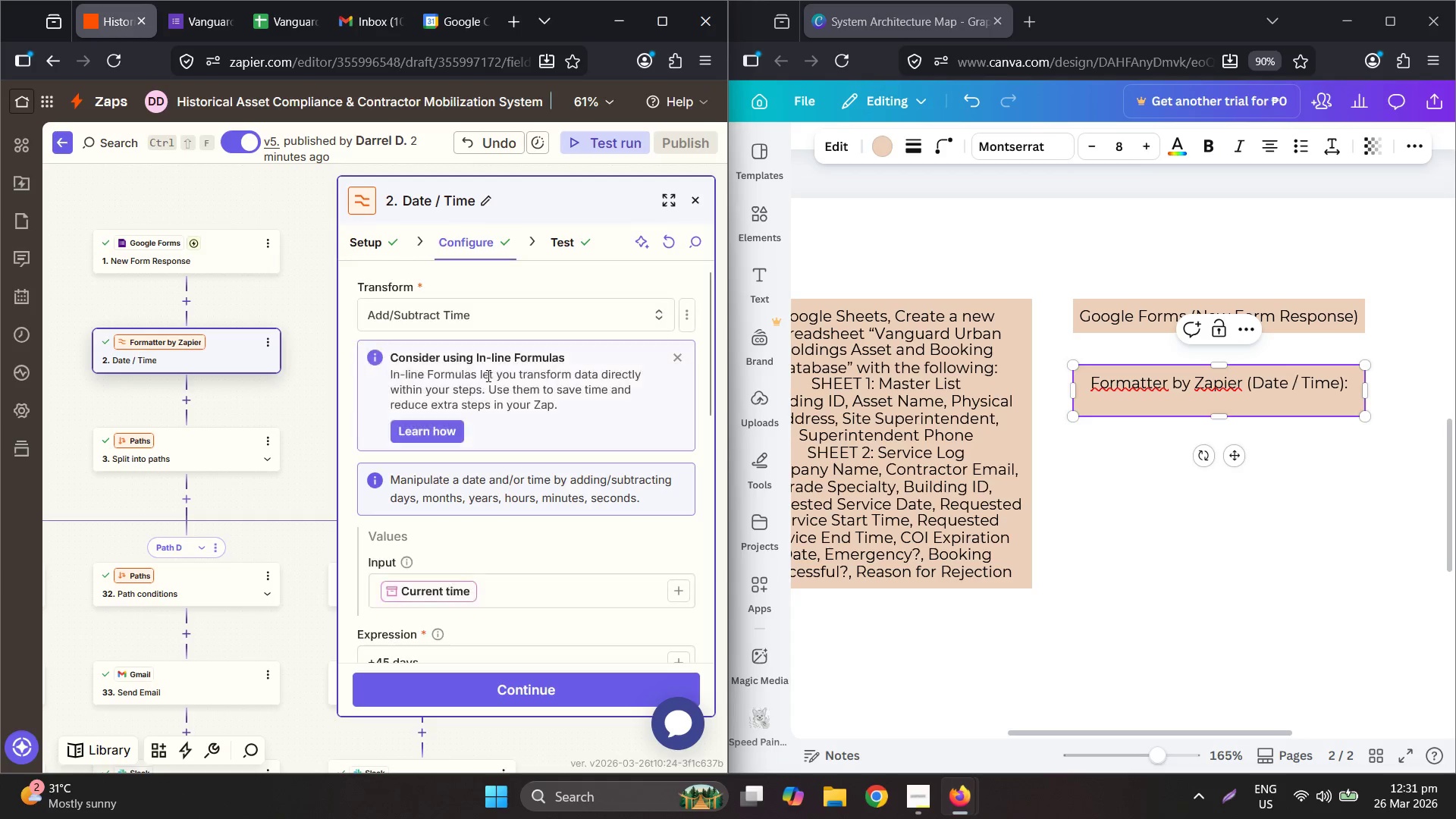 
scroll: coordinate [539, 443], scroll_direction: down, amount: 3.0
 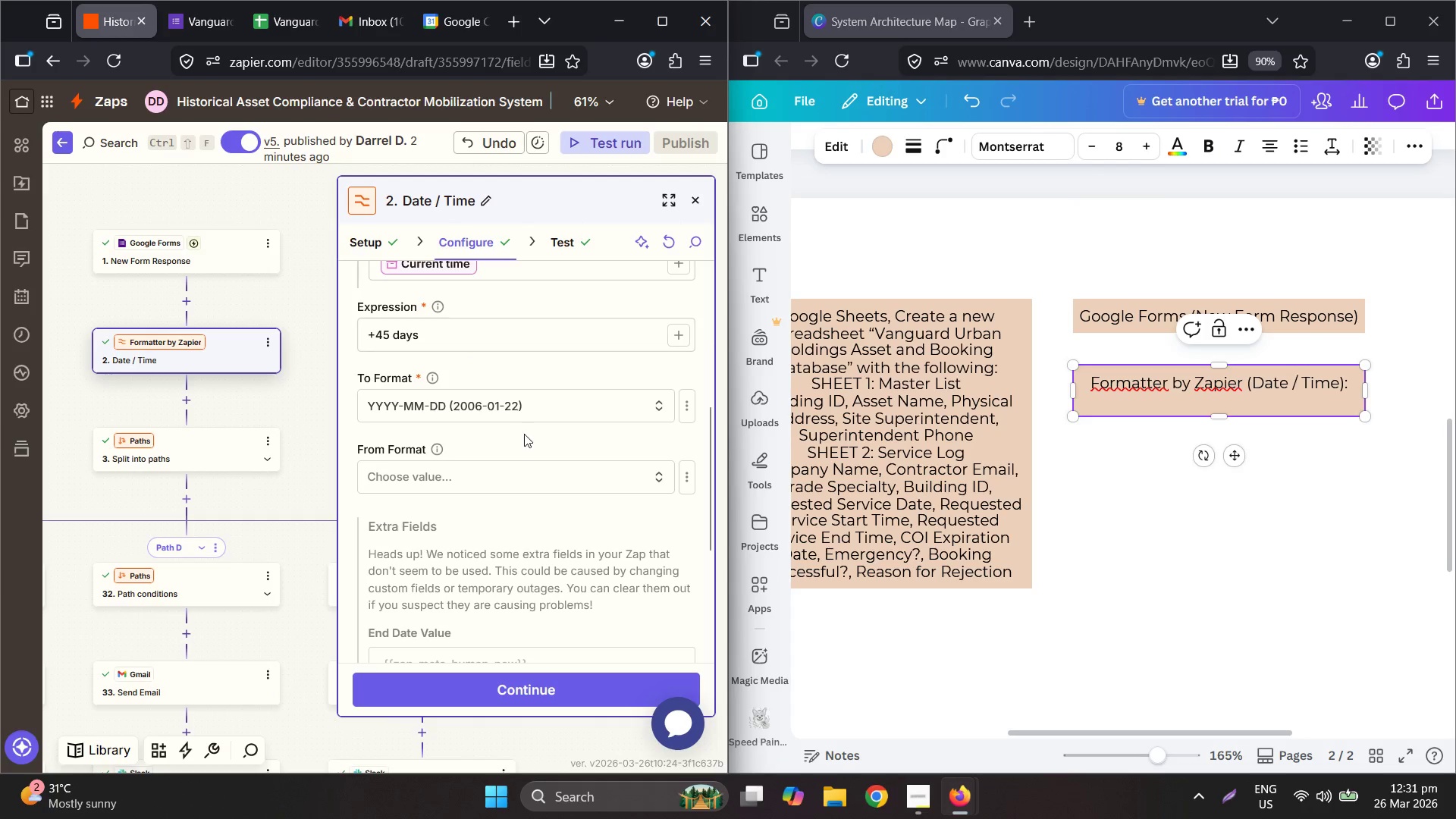 
scroll: coordinate [529, 428], scroll_direction: up, amount: 1.0
 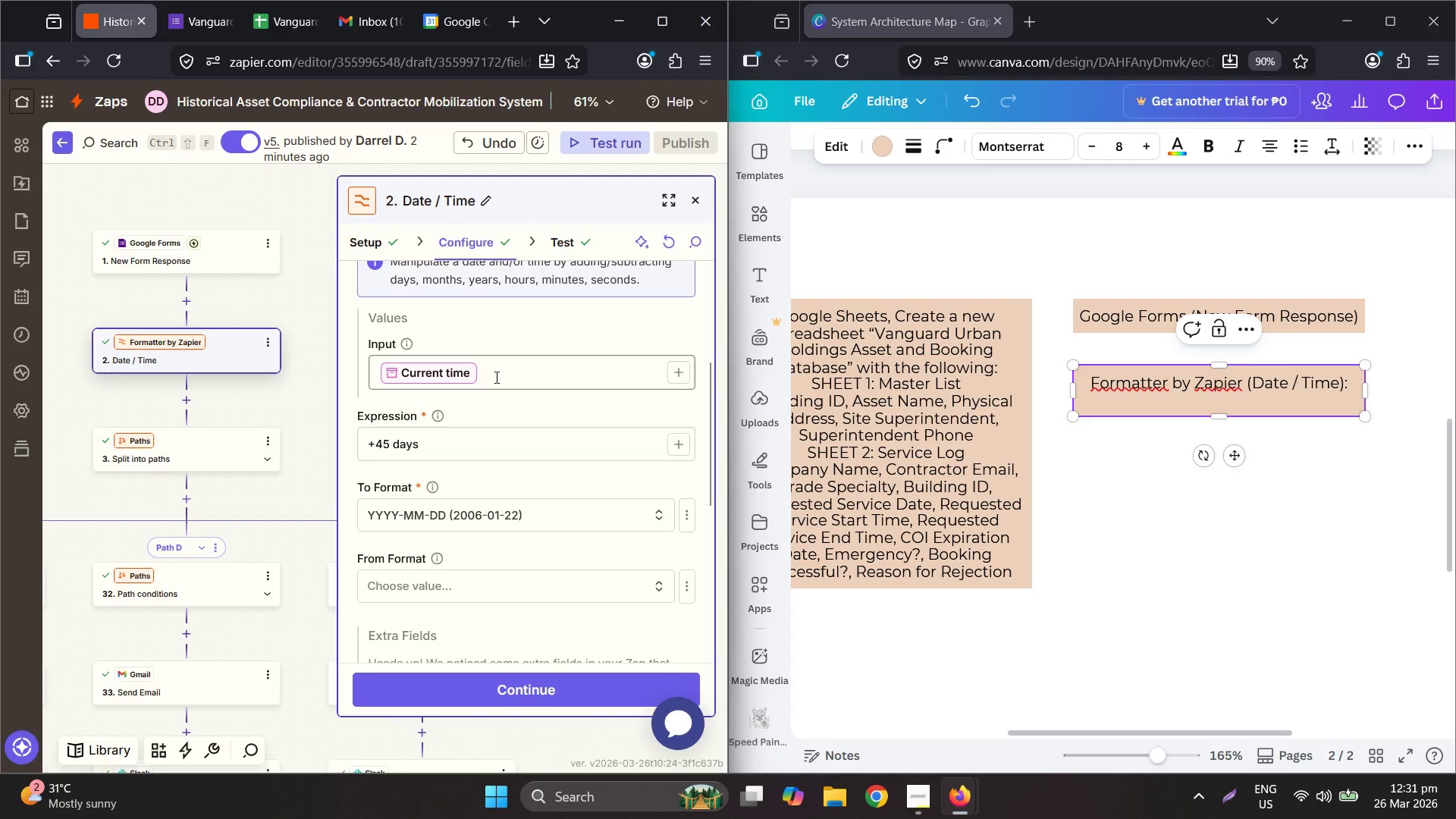 
left_click([495, 377])
 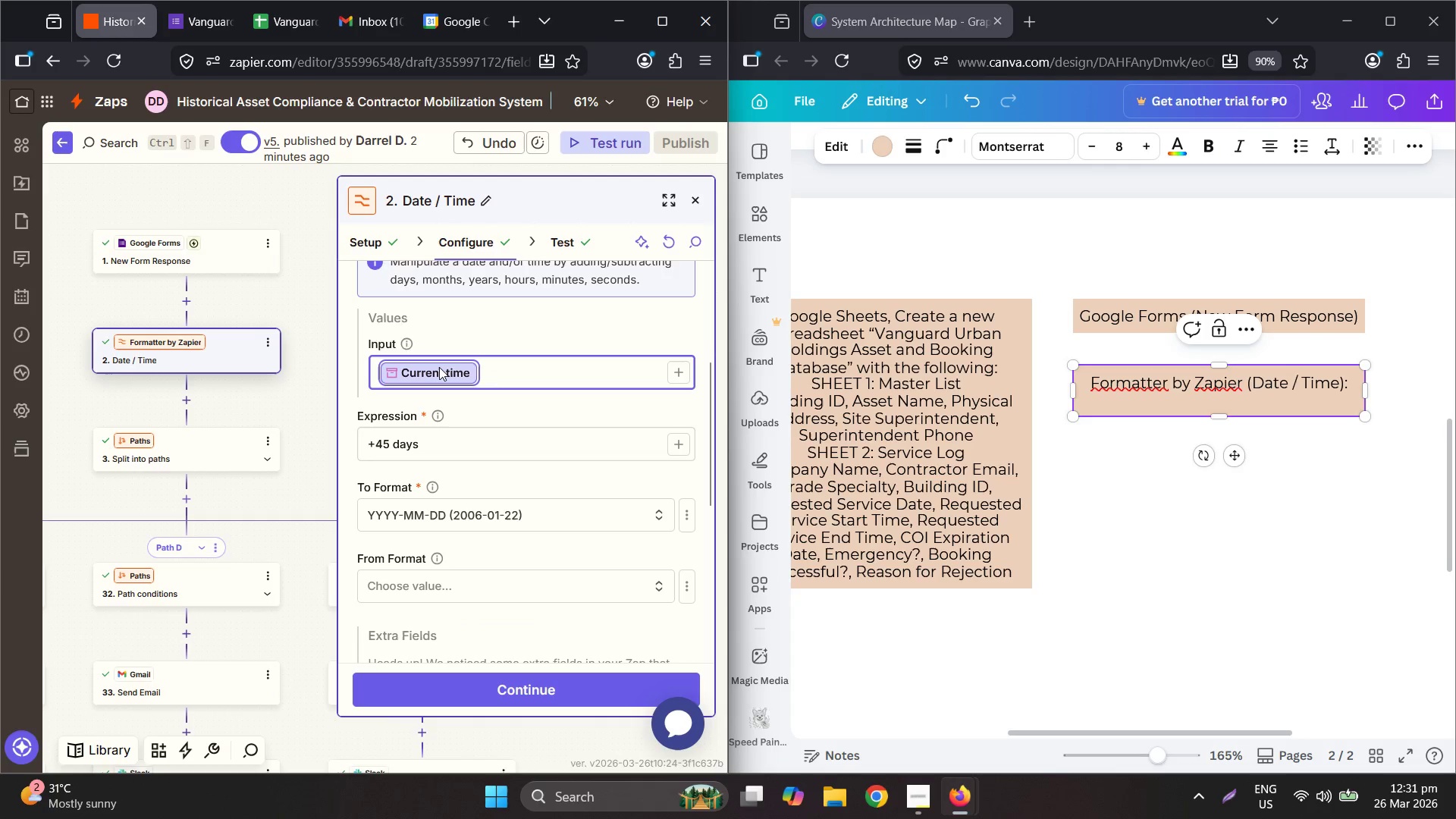 
double_click([439, 367])
 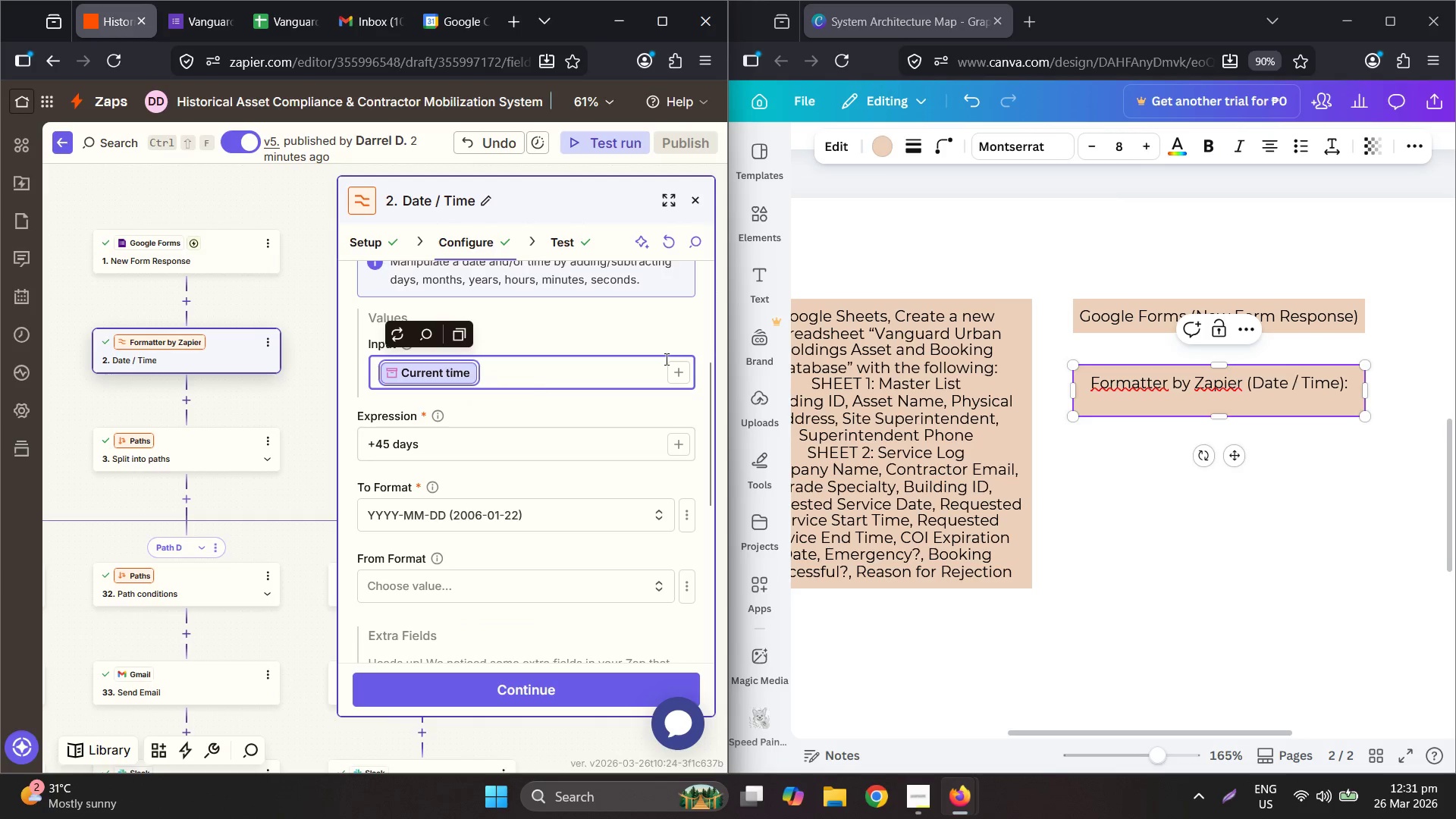 
left_click([1252, 415])
 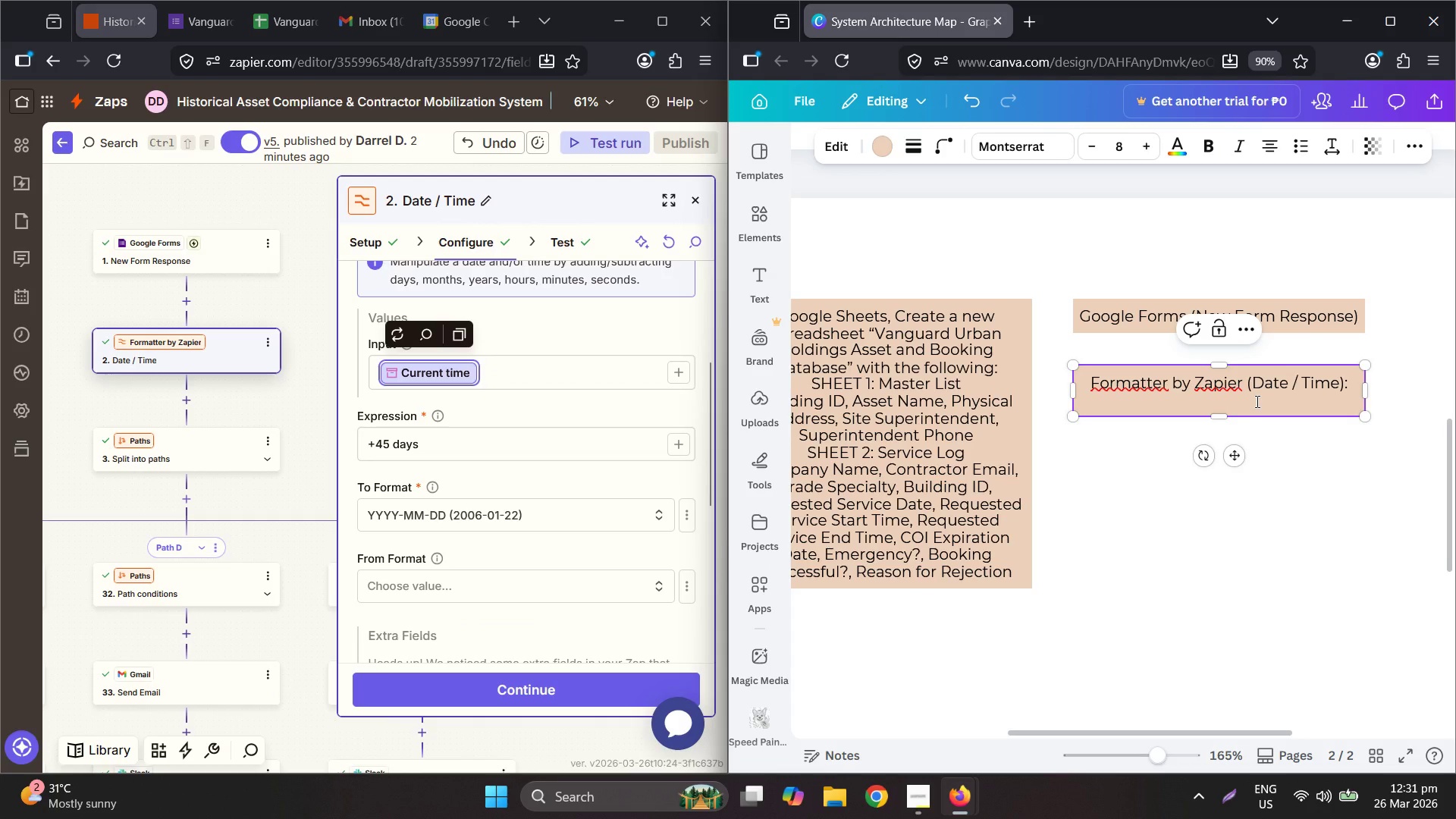 
type(Input: )
 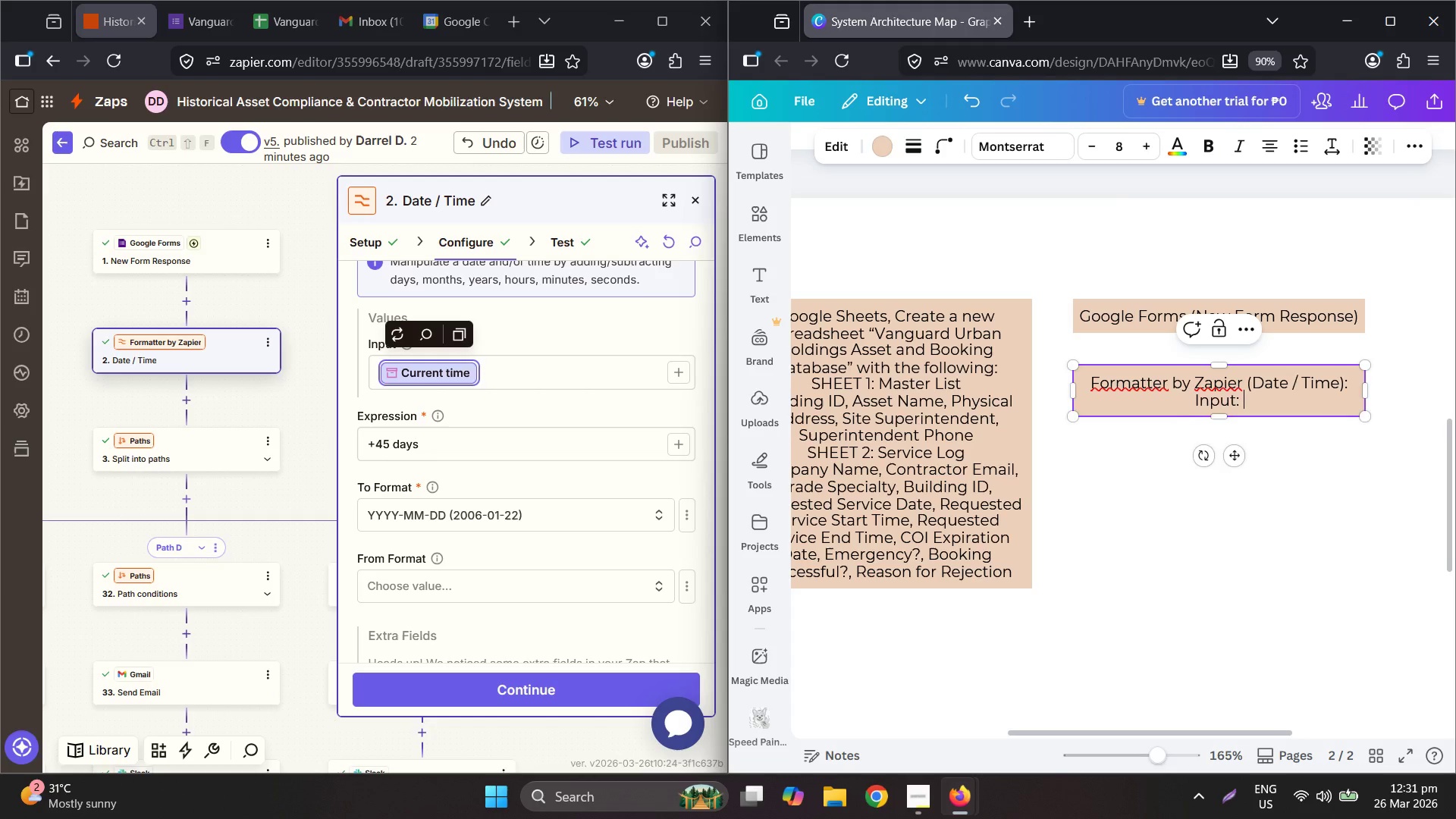 
key(Control+ControlLeft)
 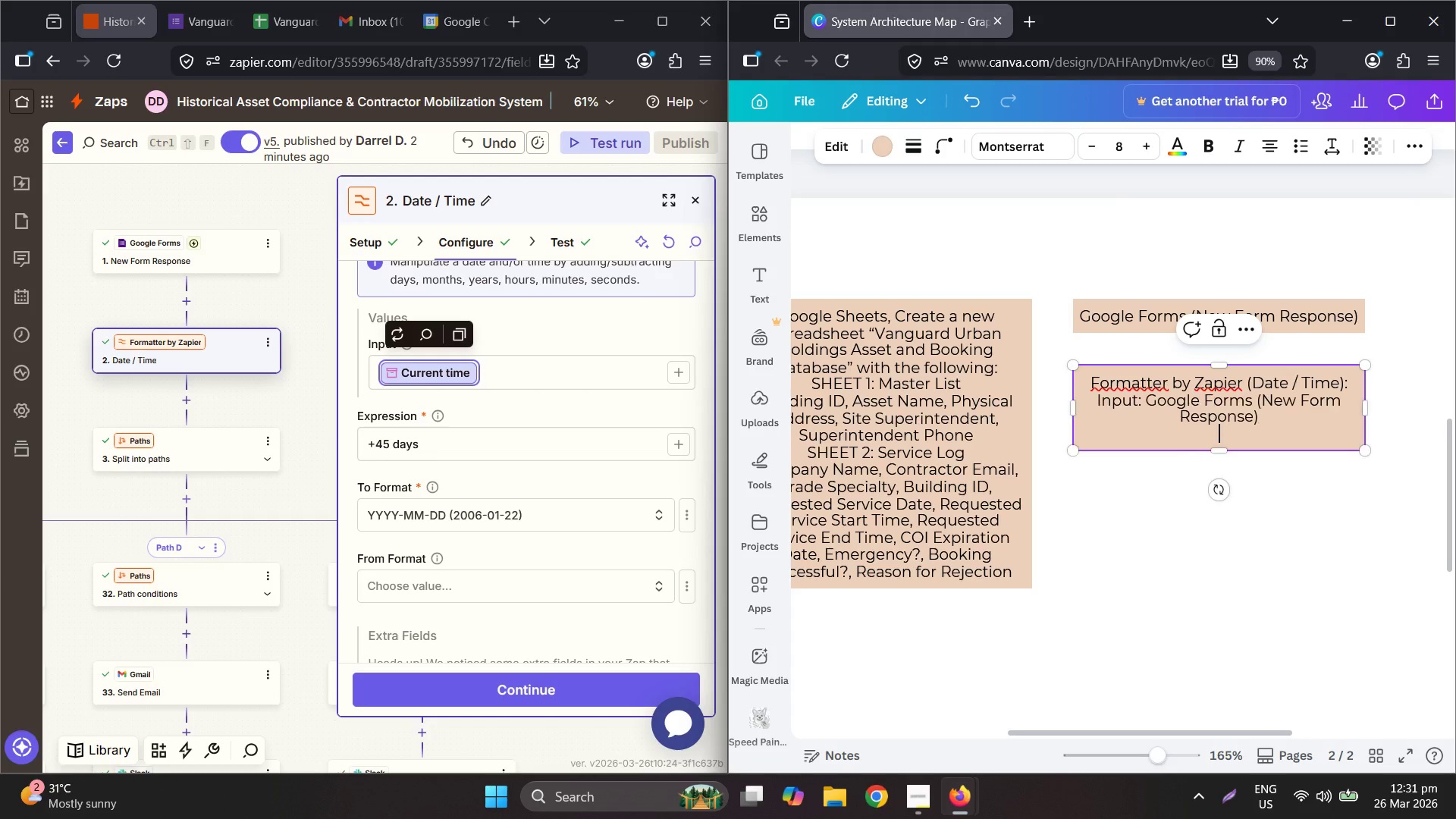 
key(Control+V)
 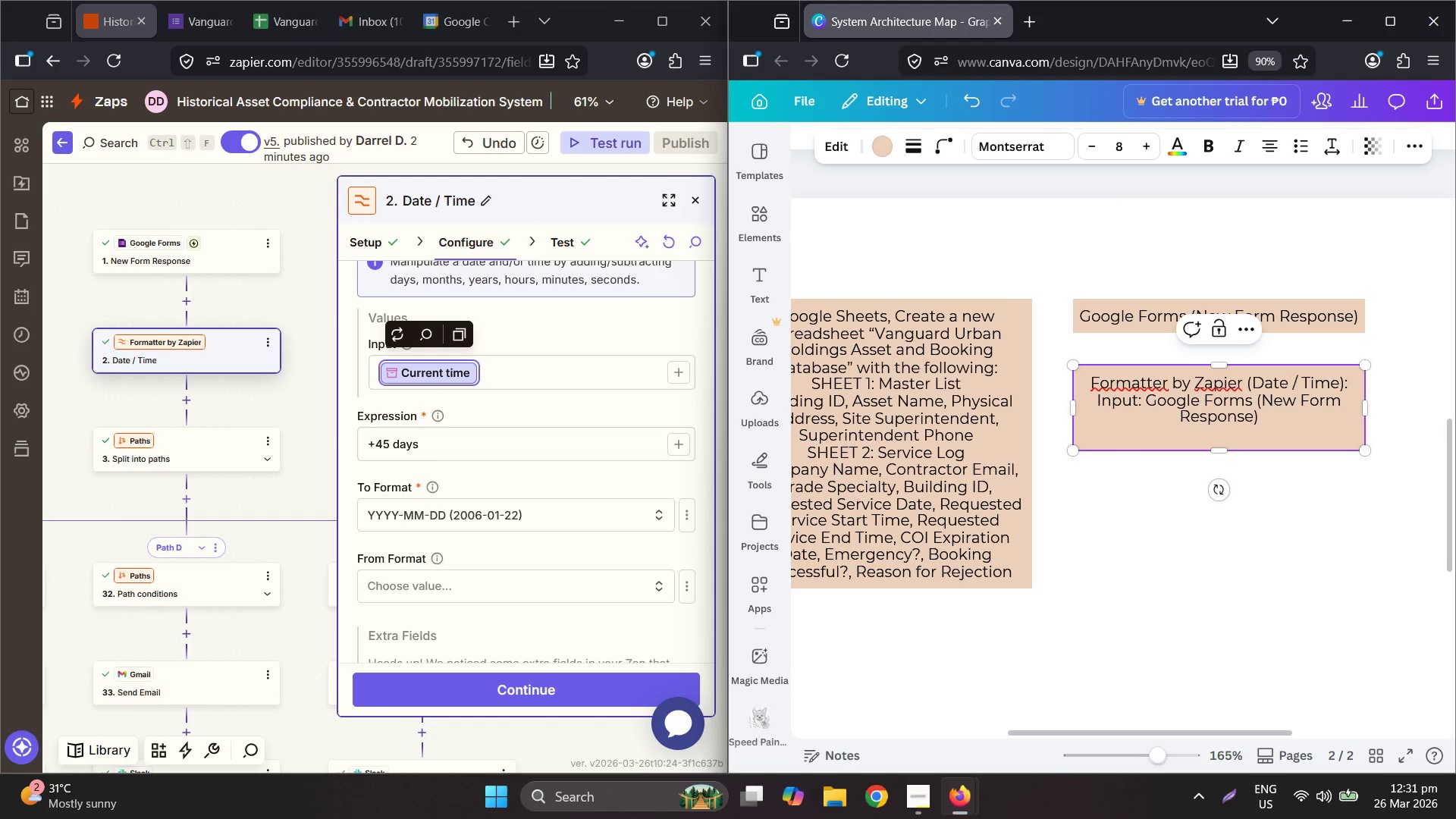 
key(Backspace)
 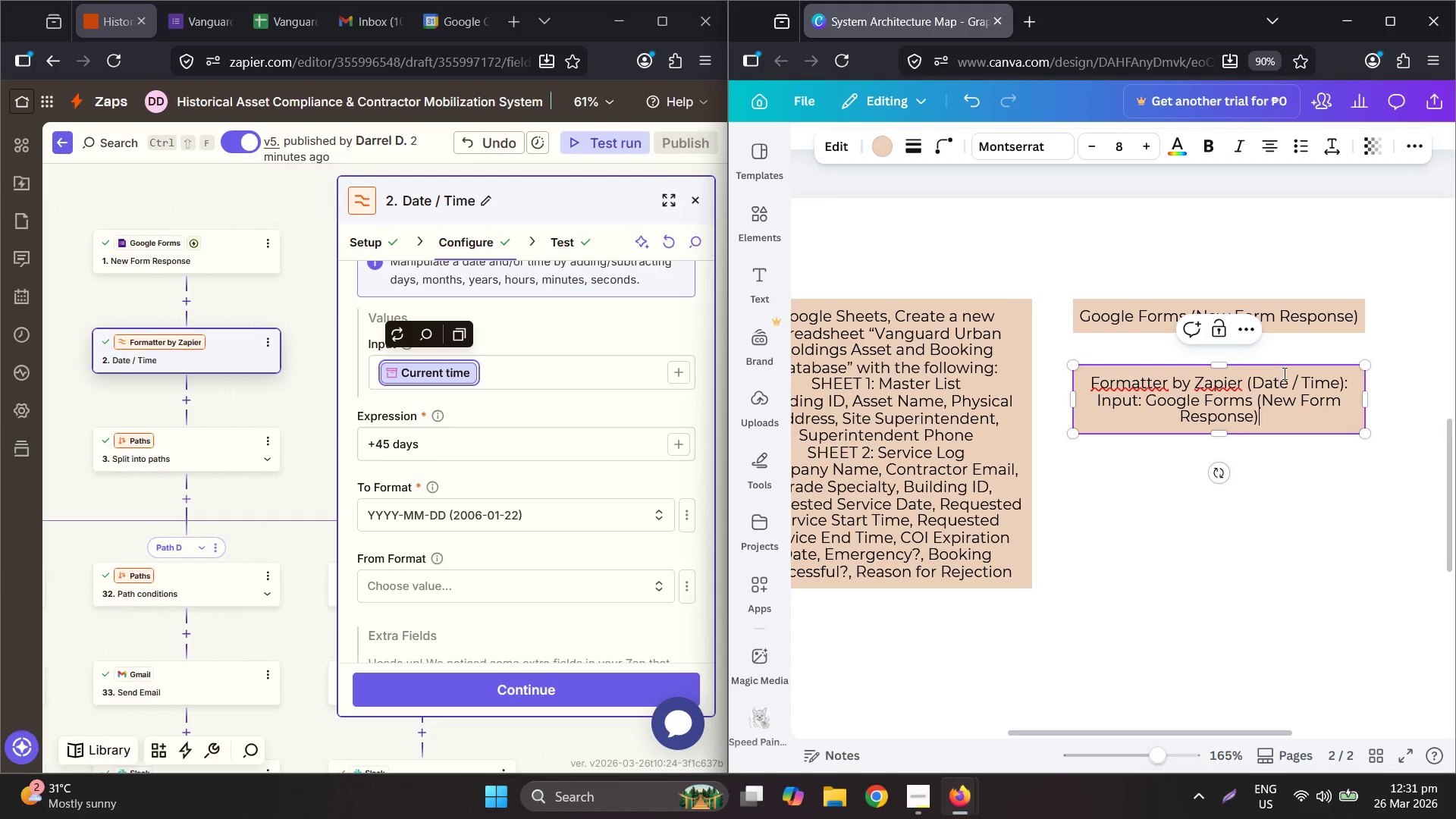 
left_click_drag(start_coordinate=[1263, 425], to_coordinate=[1150, 401])
 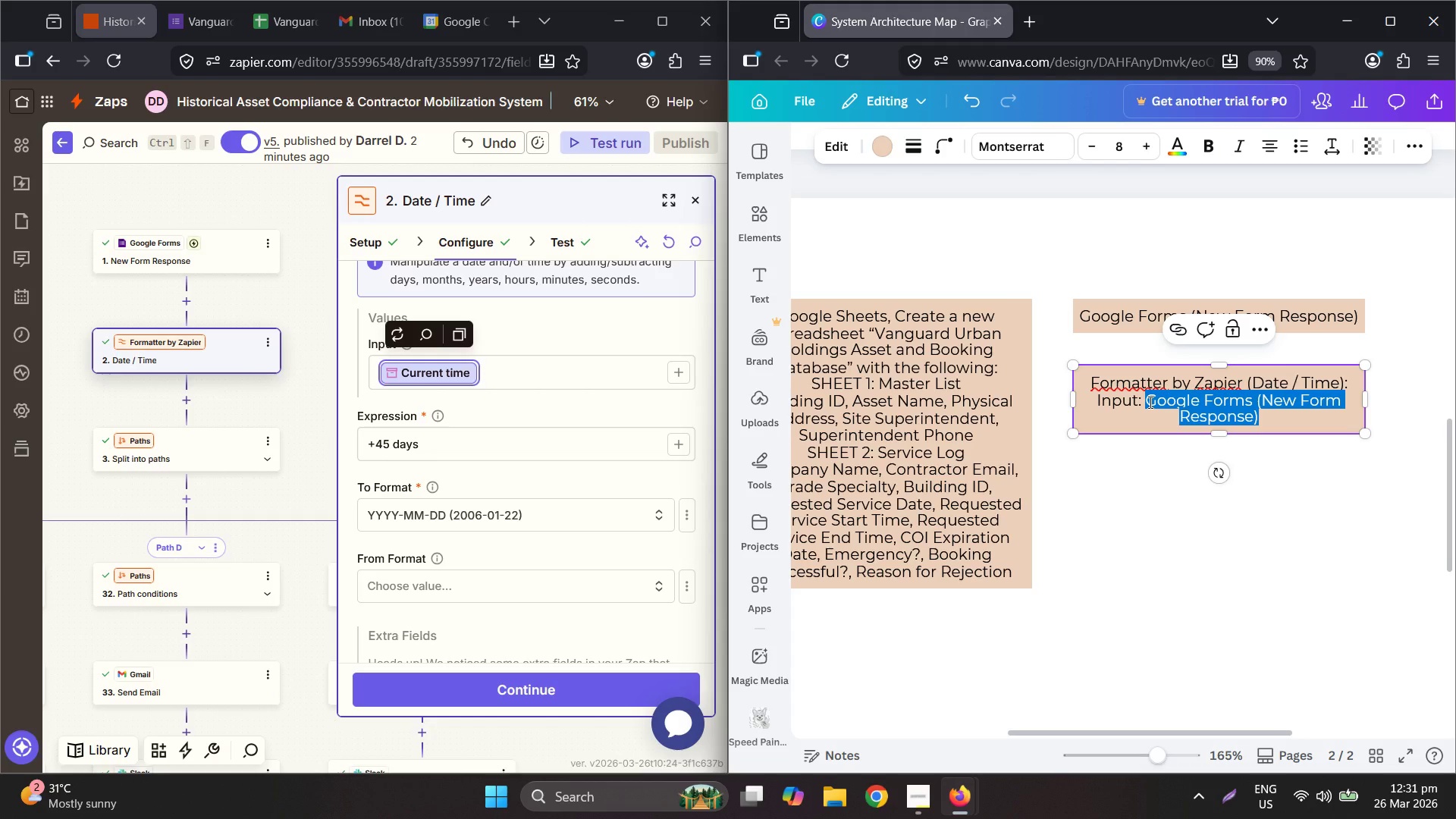 
type({C)
key(Backspace)
key(Backspace)
type(<Current Time>, Expression: +45 D)
key(Backspace)
type(days. t)
key(Backspace)
type(To Formt)
key(Backspace)
type(at: YYYY-MM-DD)
 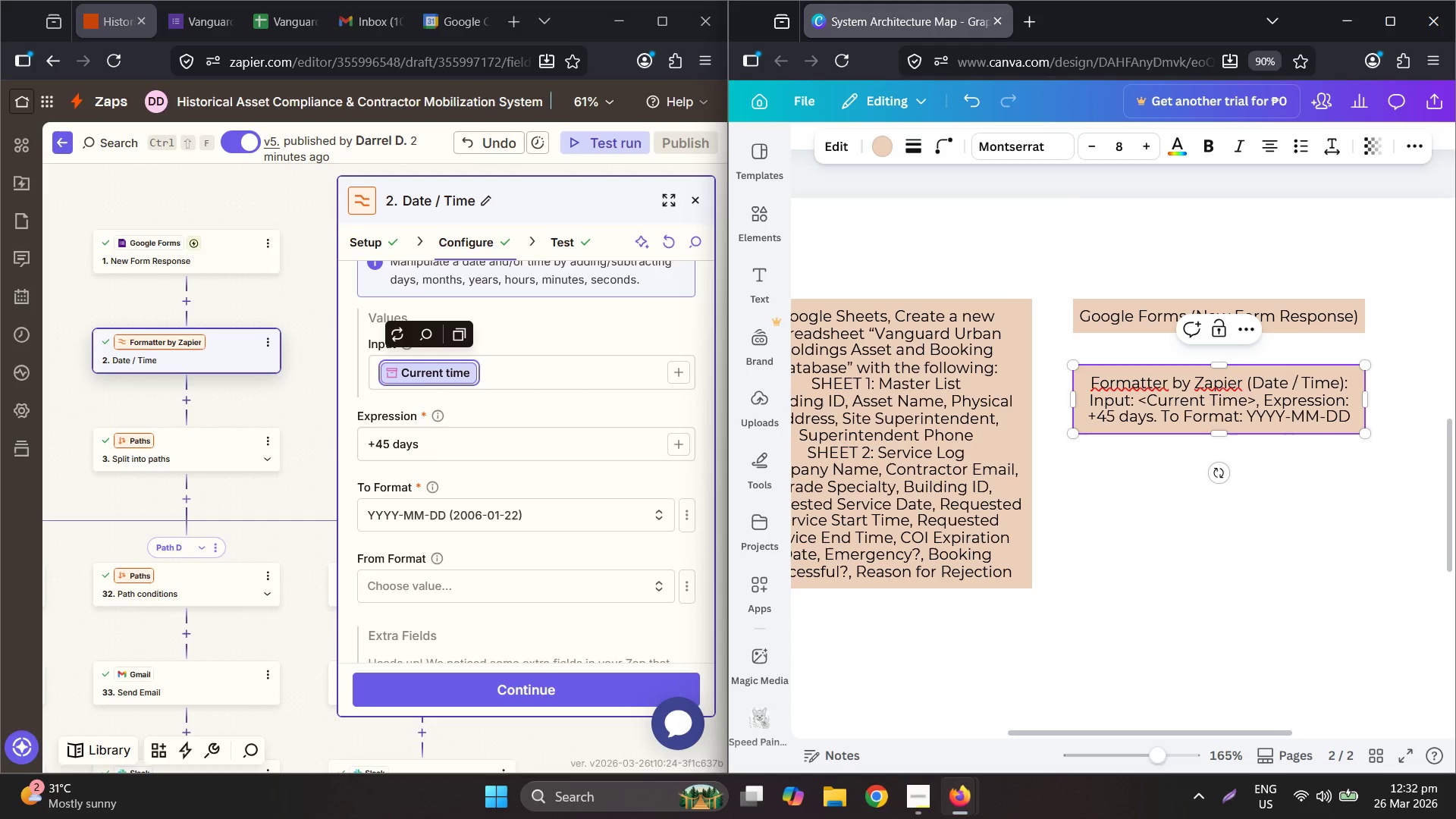 
scroll: coordinate [529, 463], scroll_direction: down, amount: 3.0
 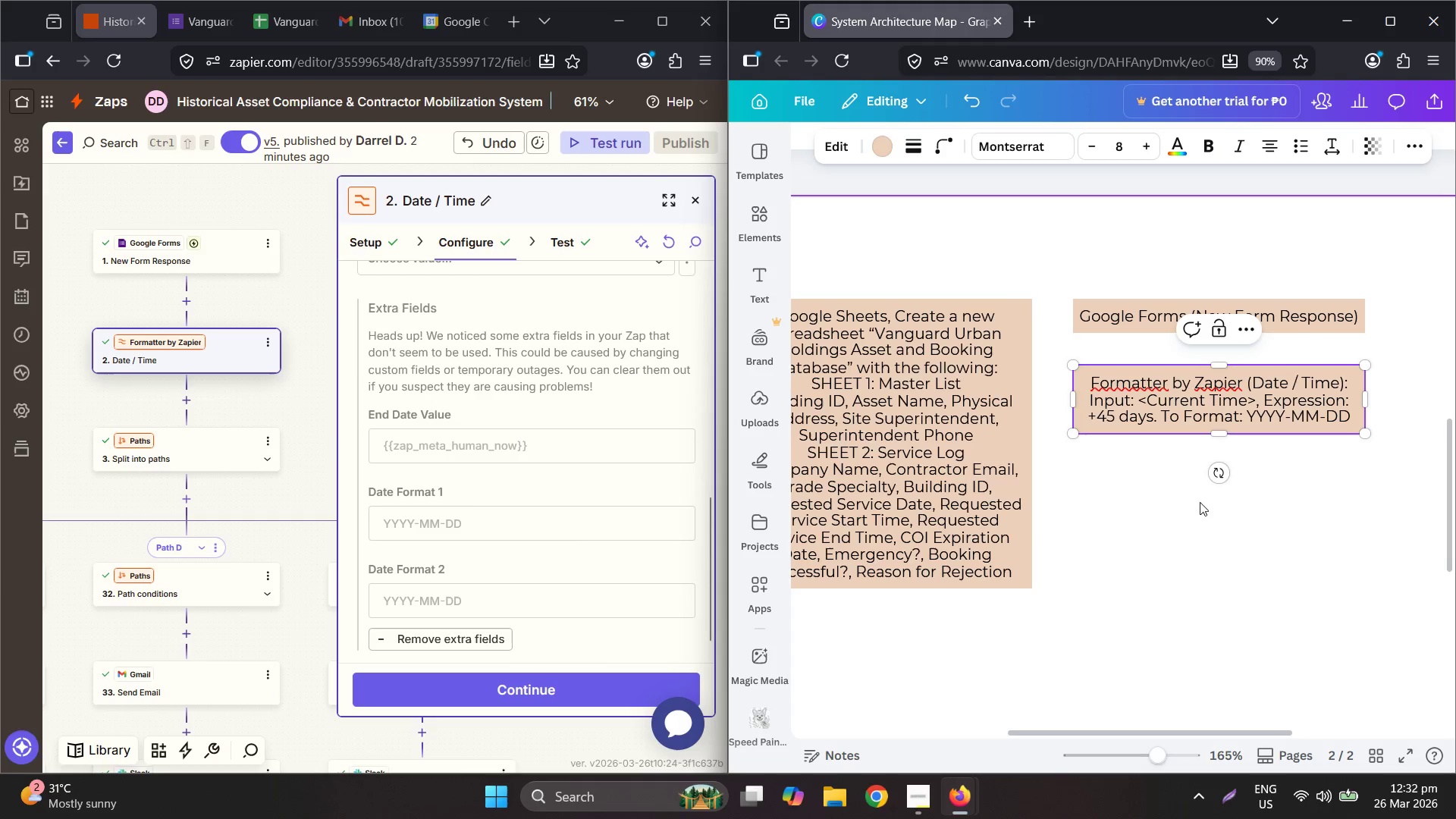 
left_click([1286, 482])
 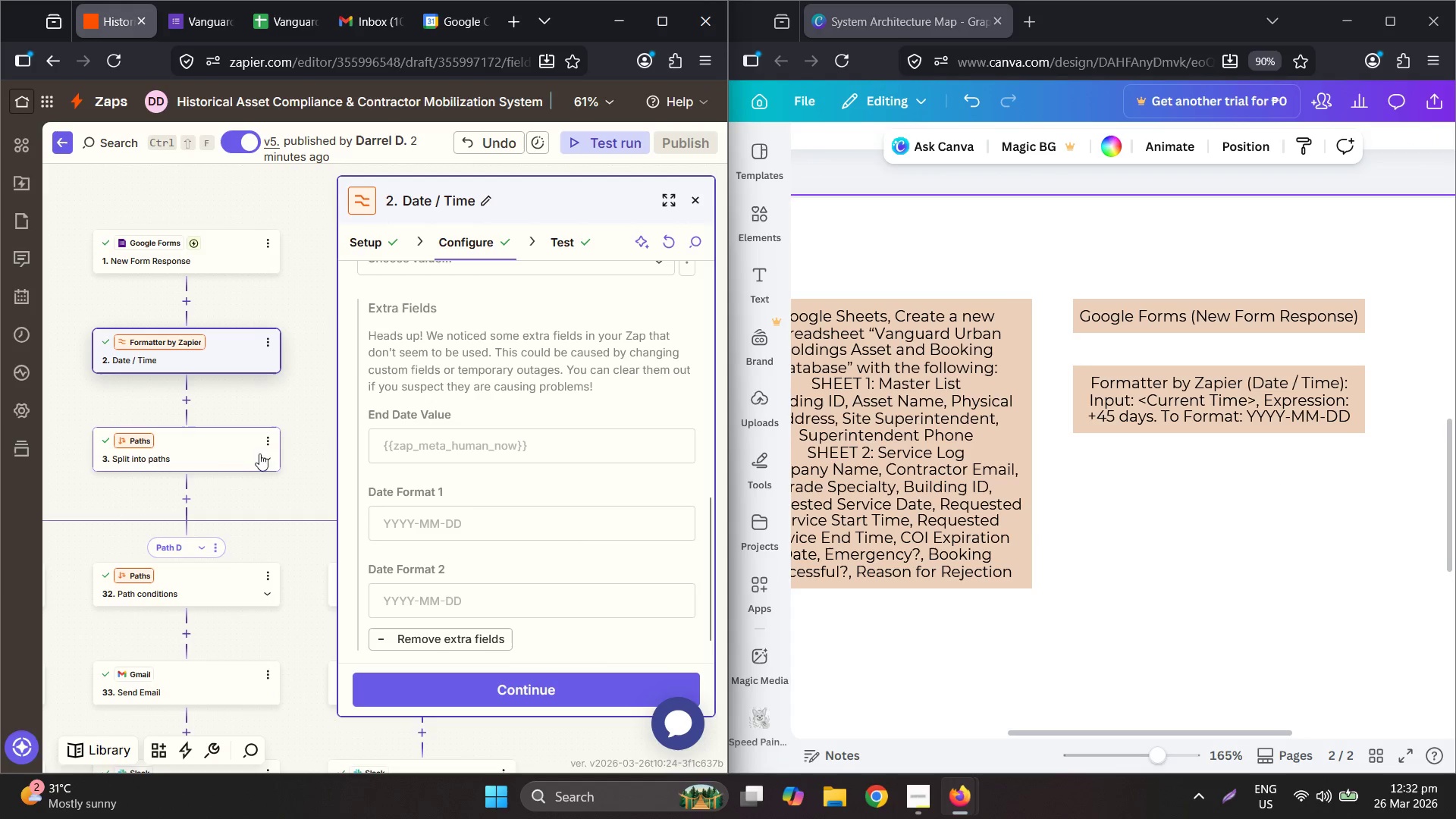 
left_click([217, 438])
 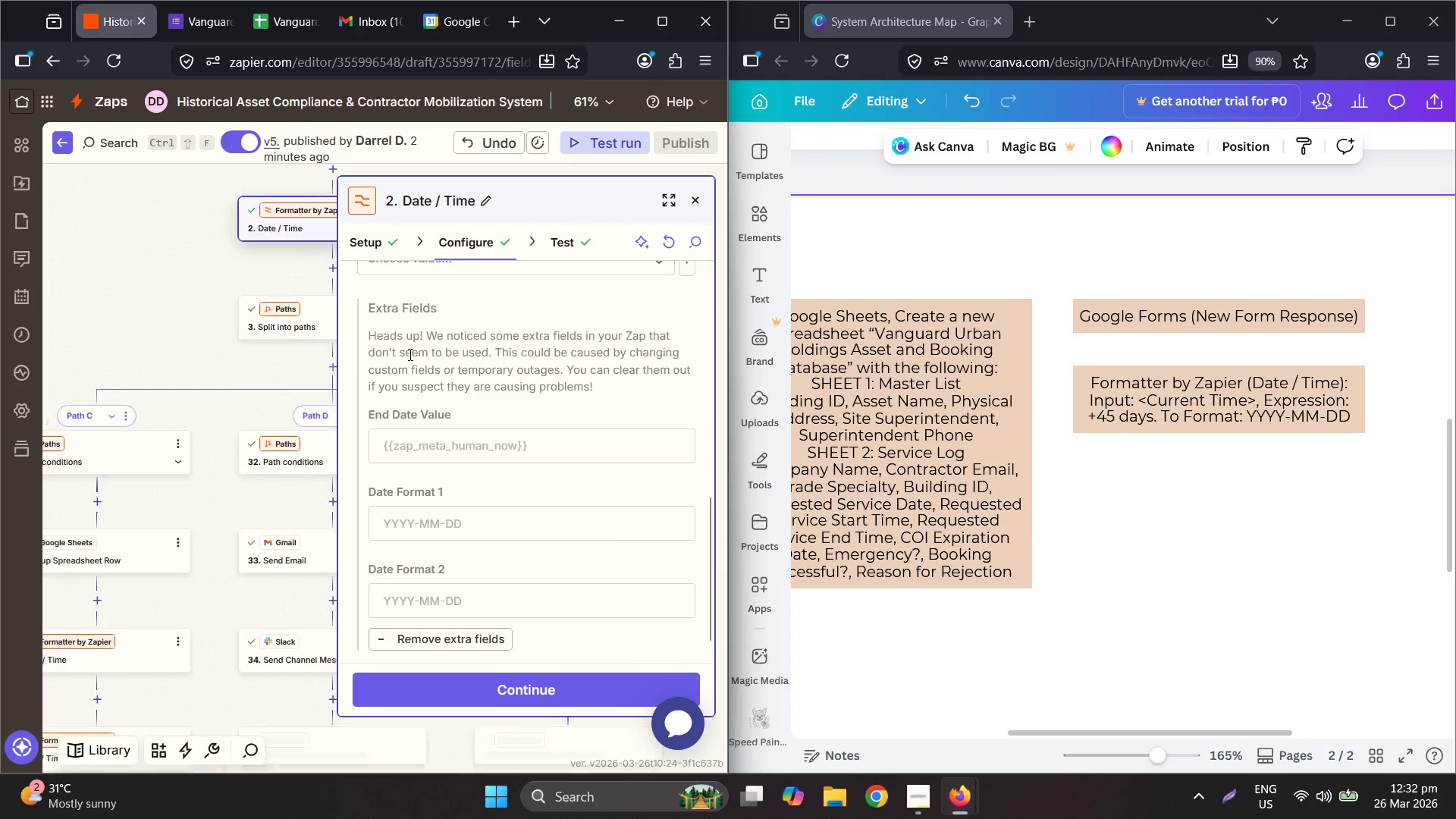 
key(Control+ControlLeft)
 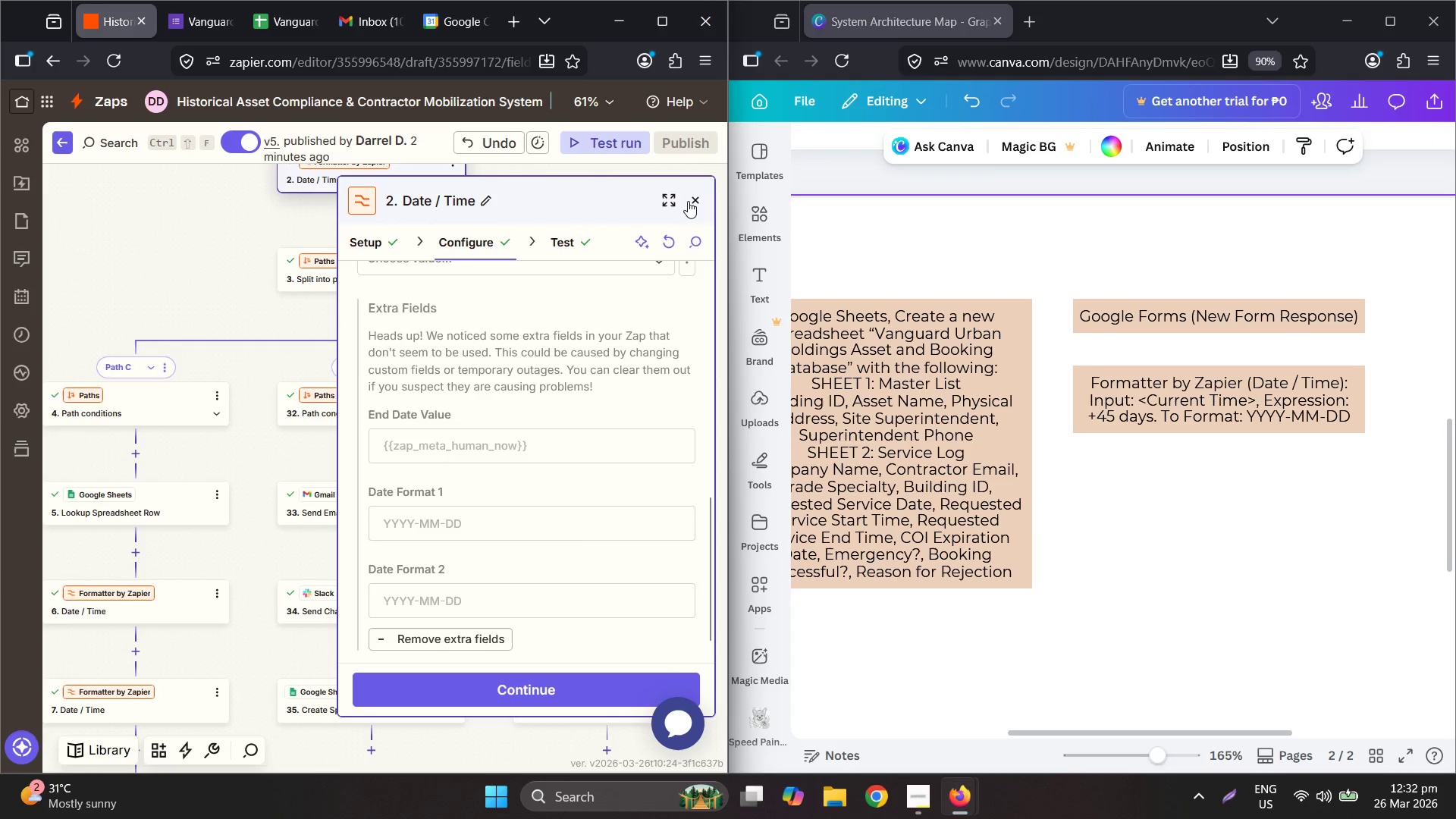 
left_click([698, 202])
 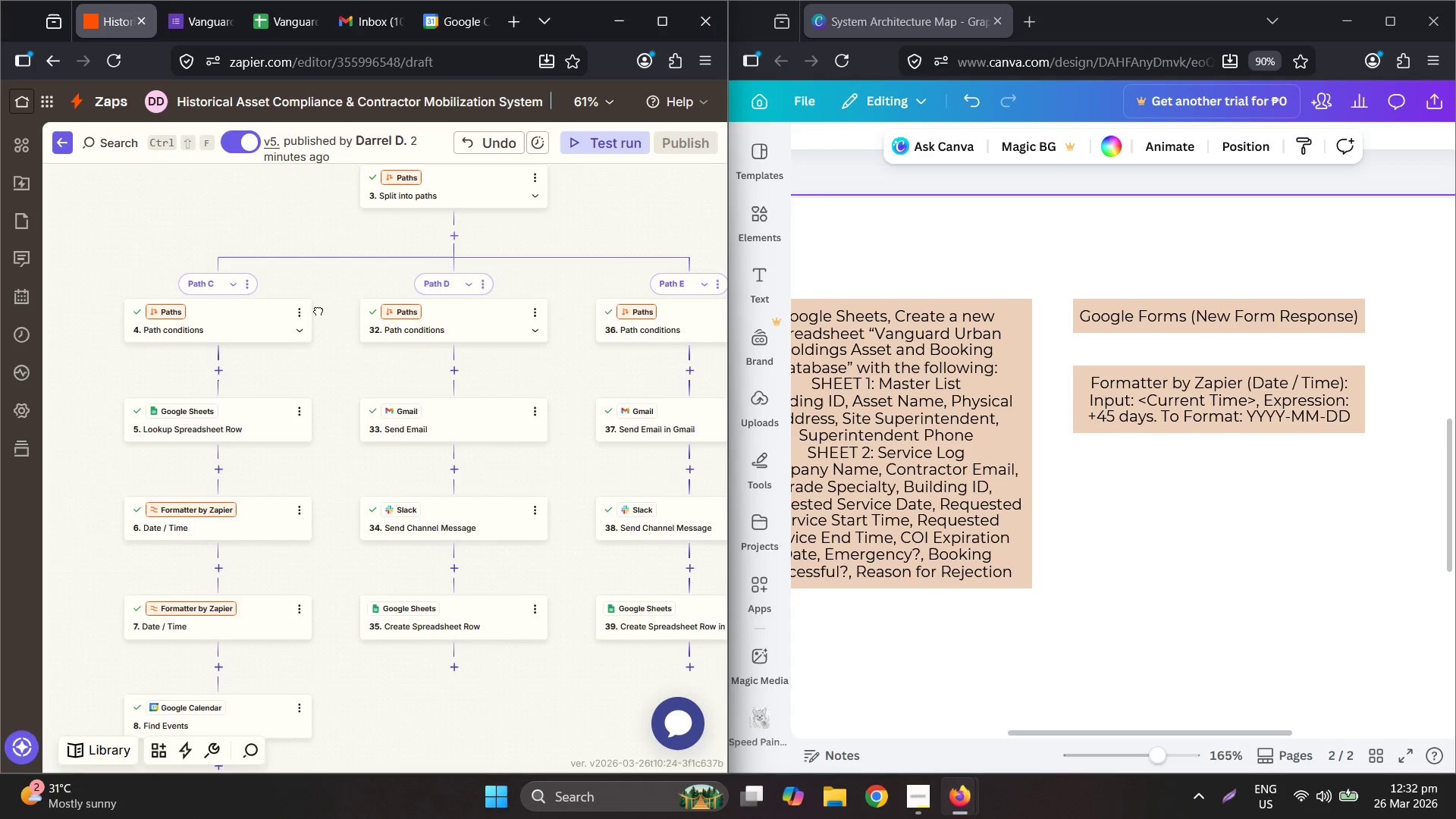 
hold_key(key=ControlLeft, duration=0.53)
scroll: coordinate [1084, 534], scroll_direction: down, amount: 4.0
 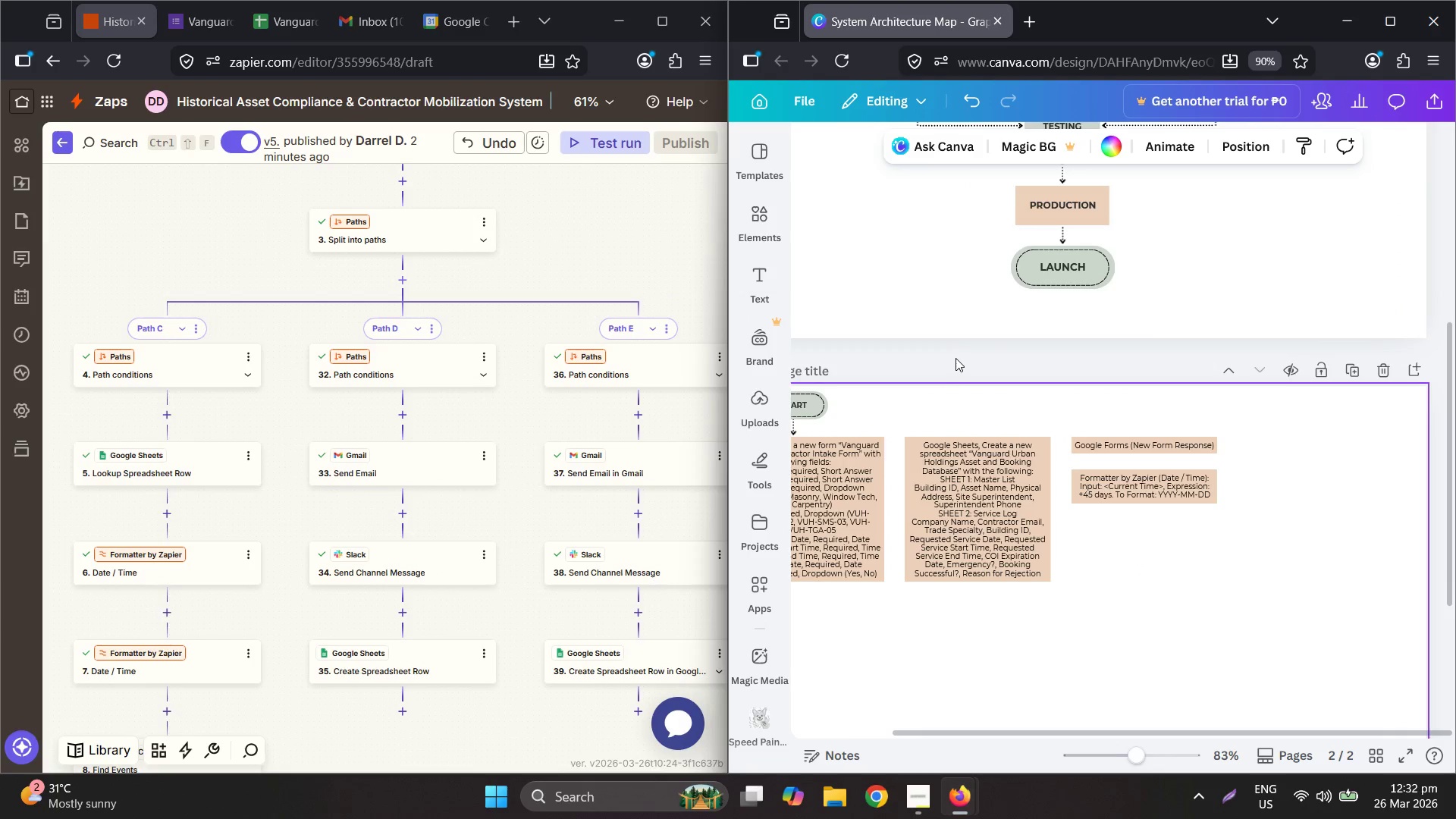 
scroll: coordinate [1081, 334], scroll_direction: up, amount: 6.0
 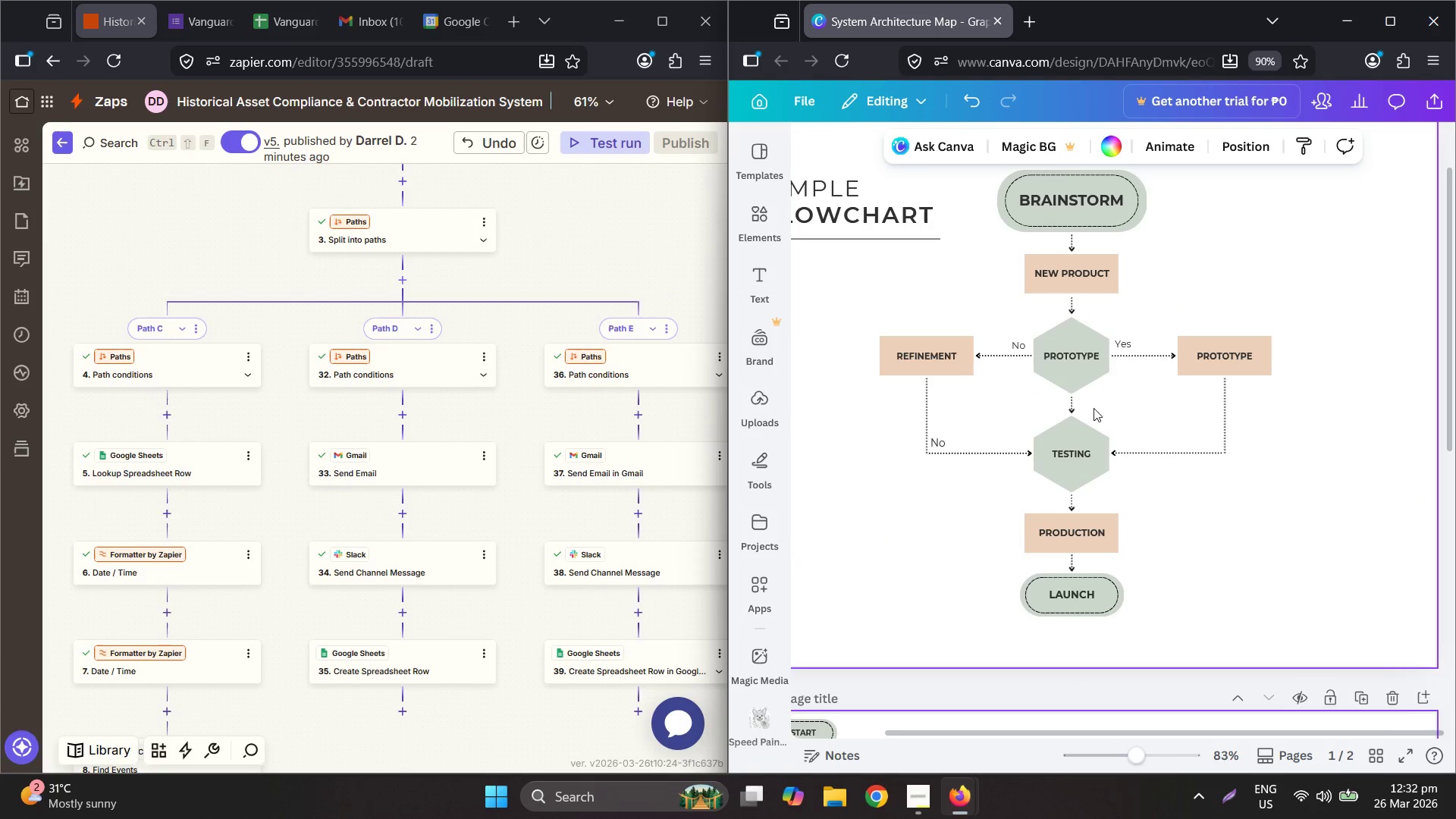 
mouse_move([1086, 377])
 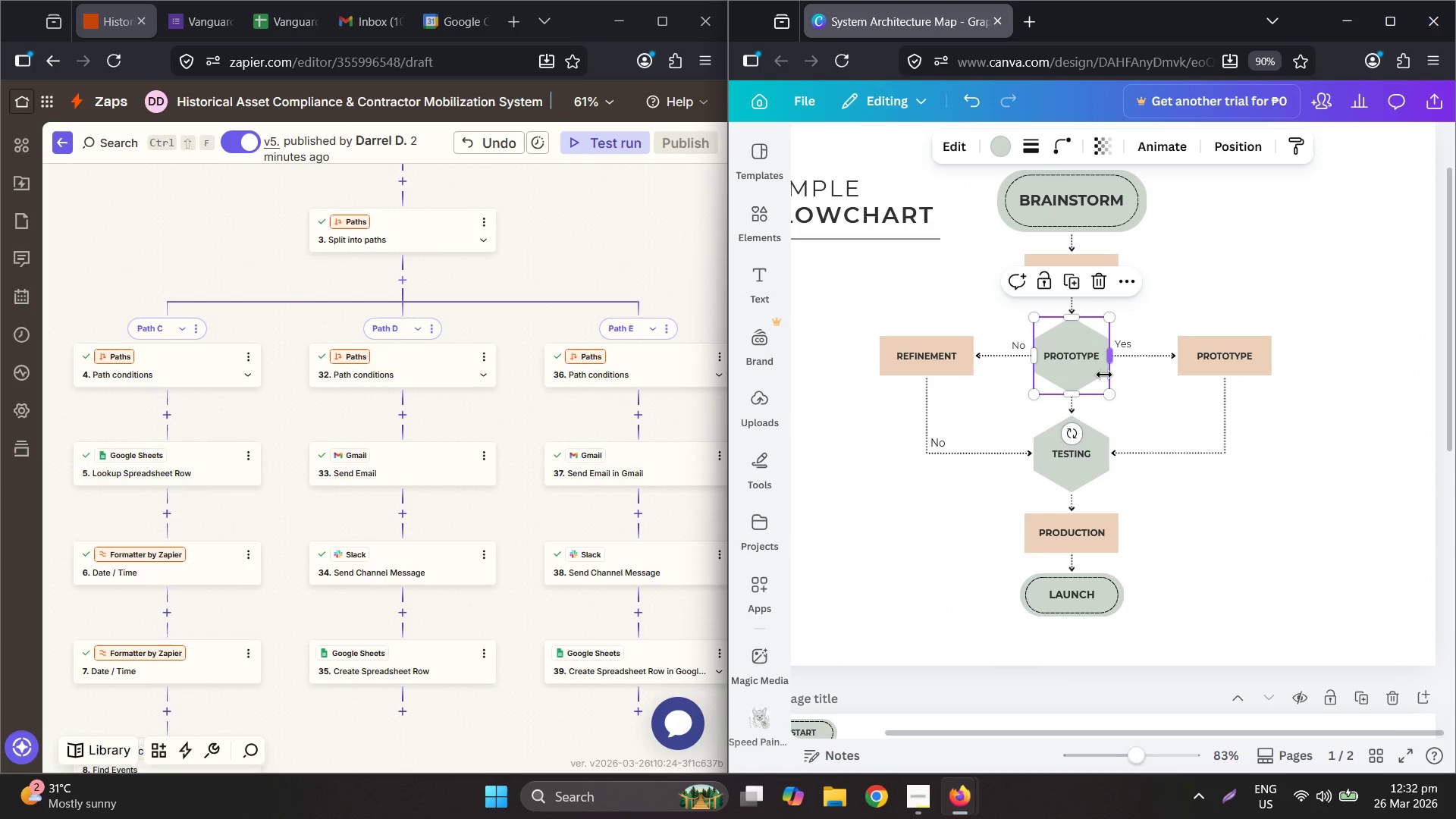 
key(Control+ControlLeft)
 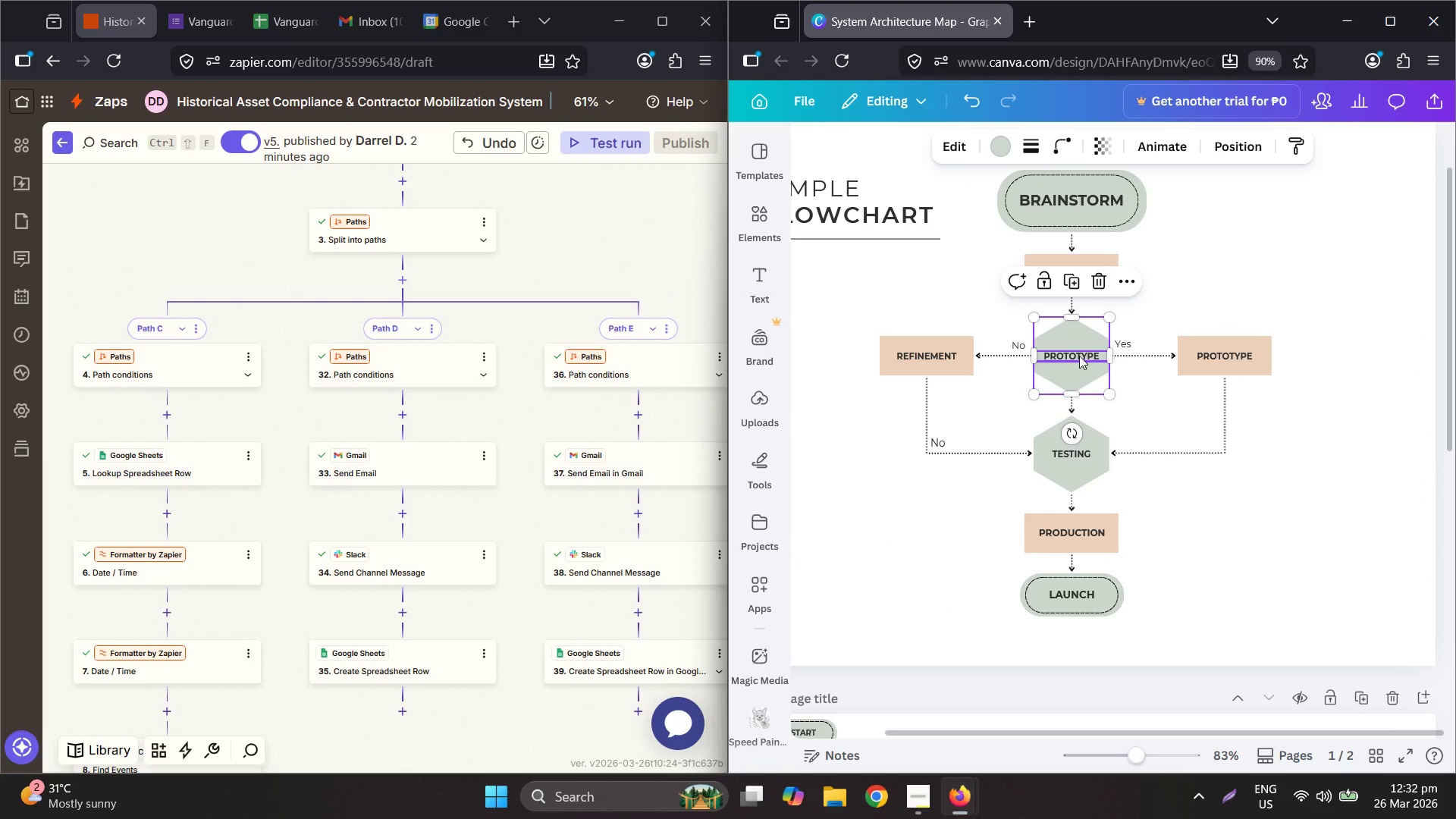 
hold_key(key=ShiftLeft, duration=0.44)
 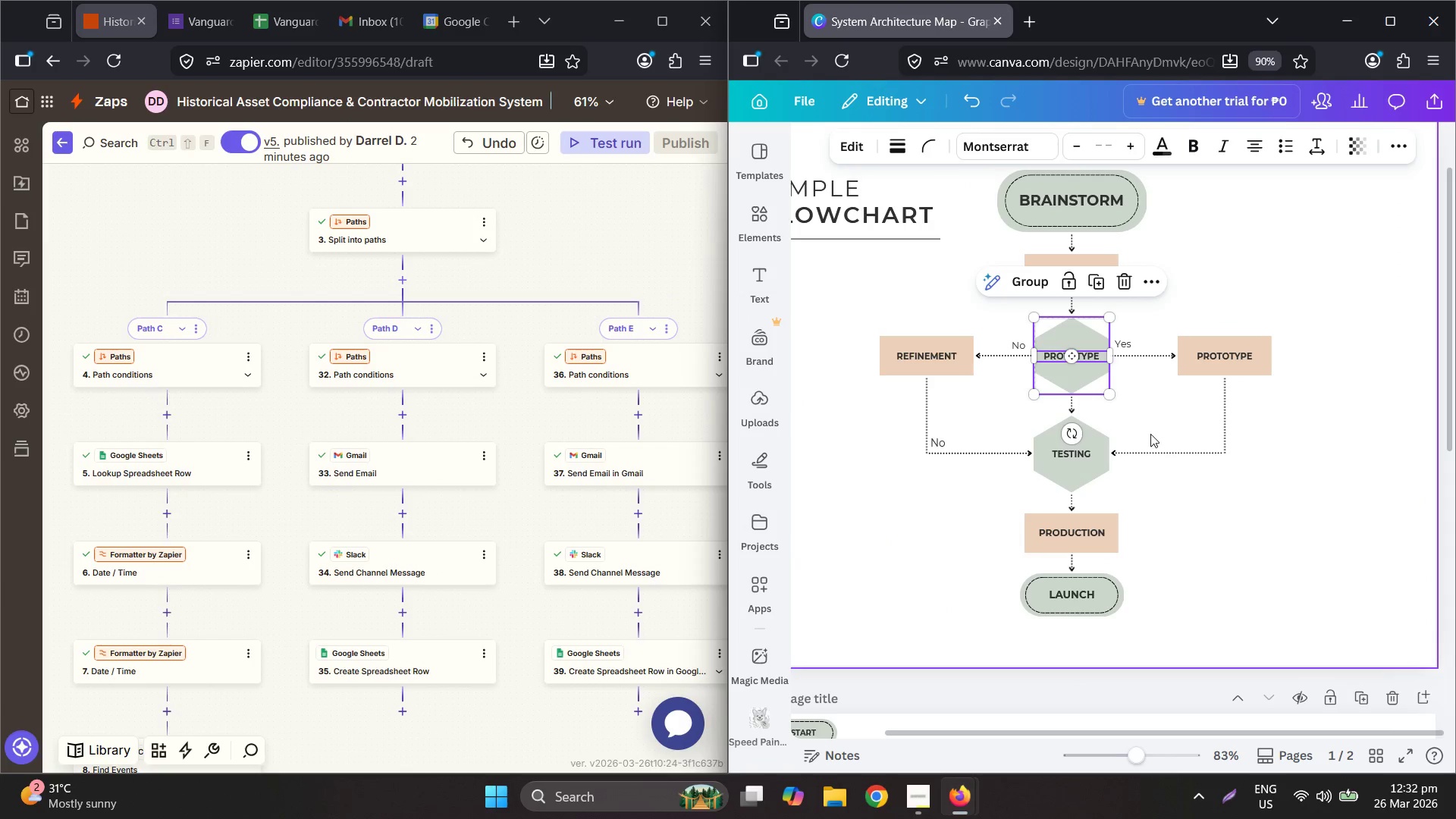 
key(Control+ControlLeft)
 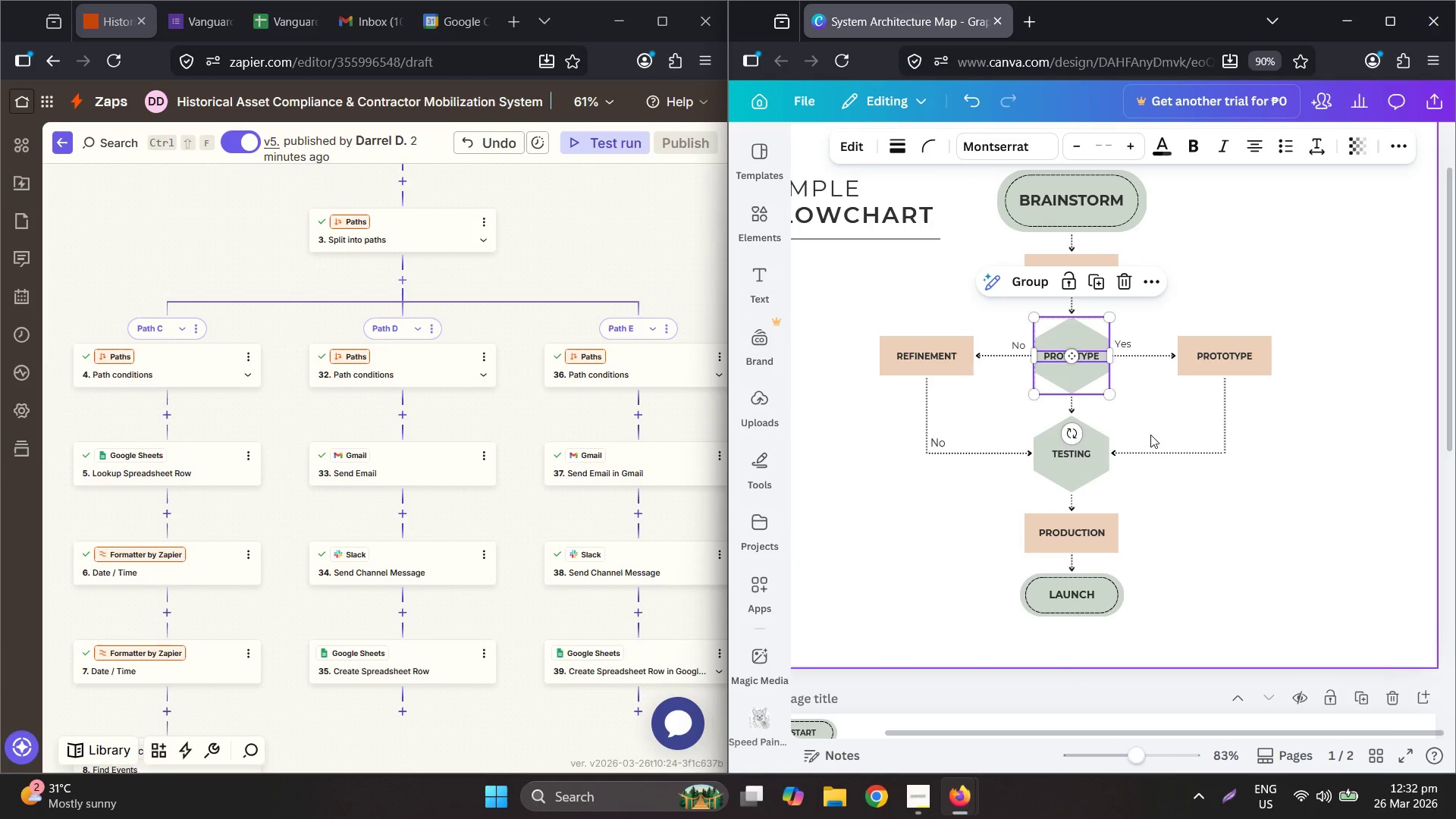 
key(Control+C)
 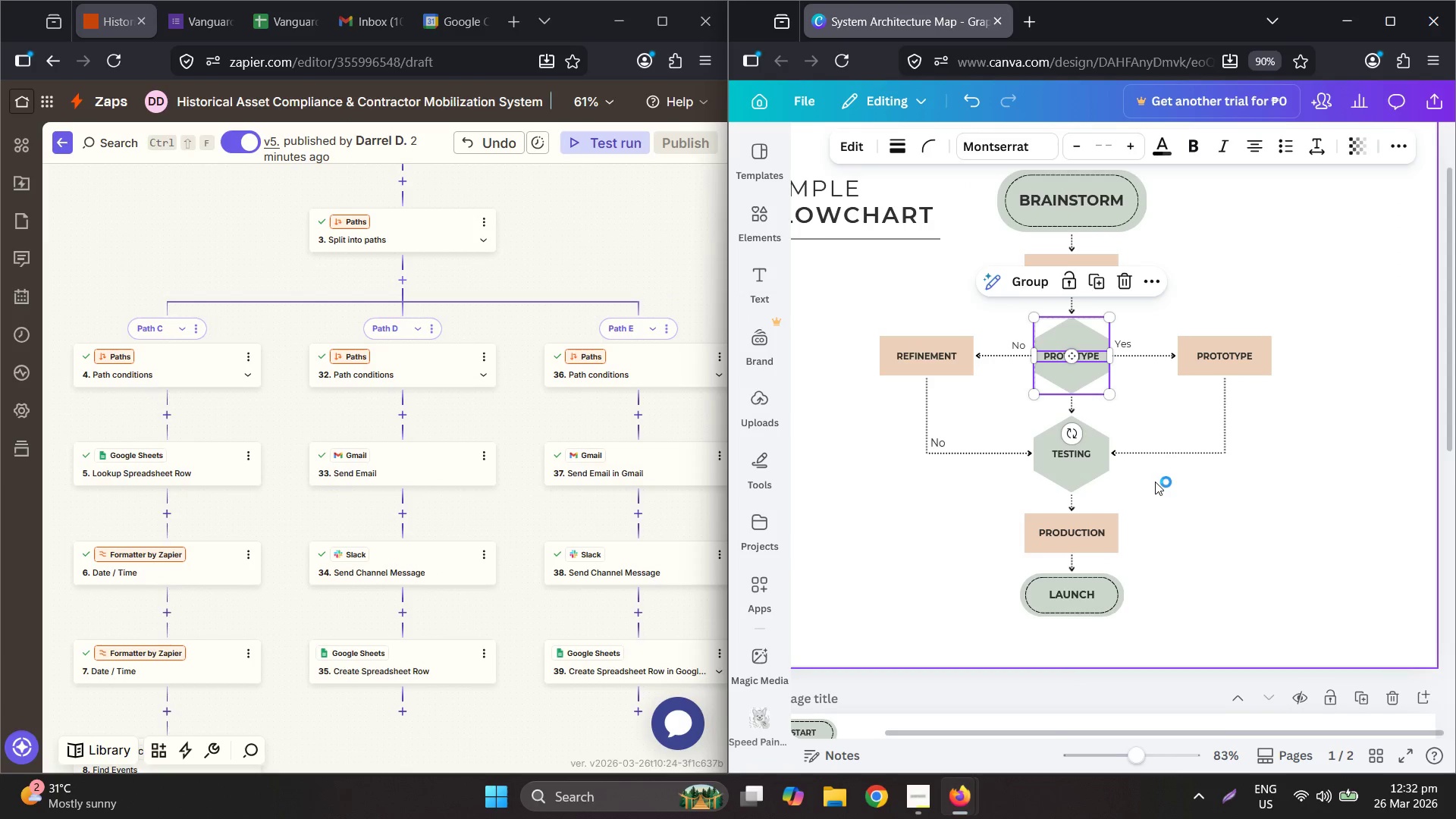 
key(Control+ControlLeft)
 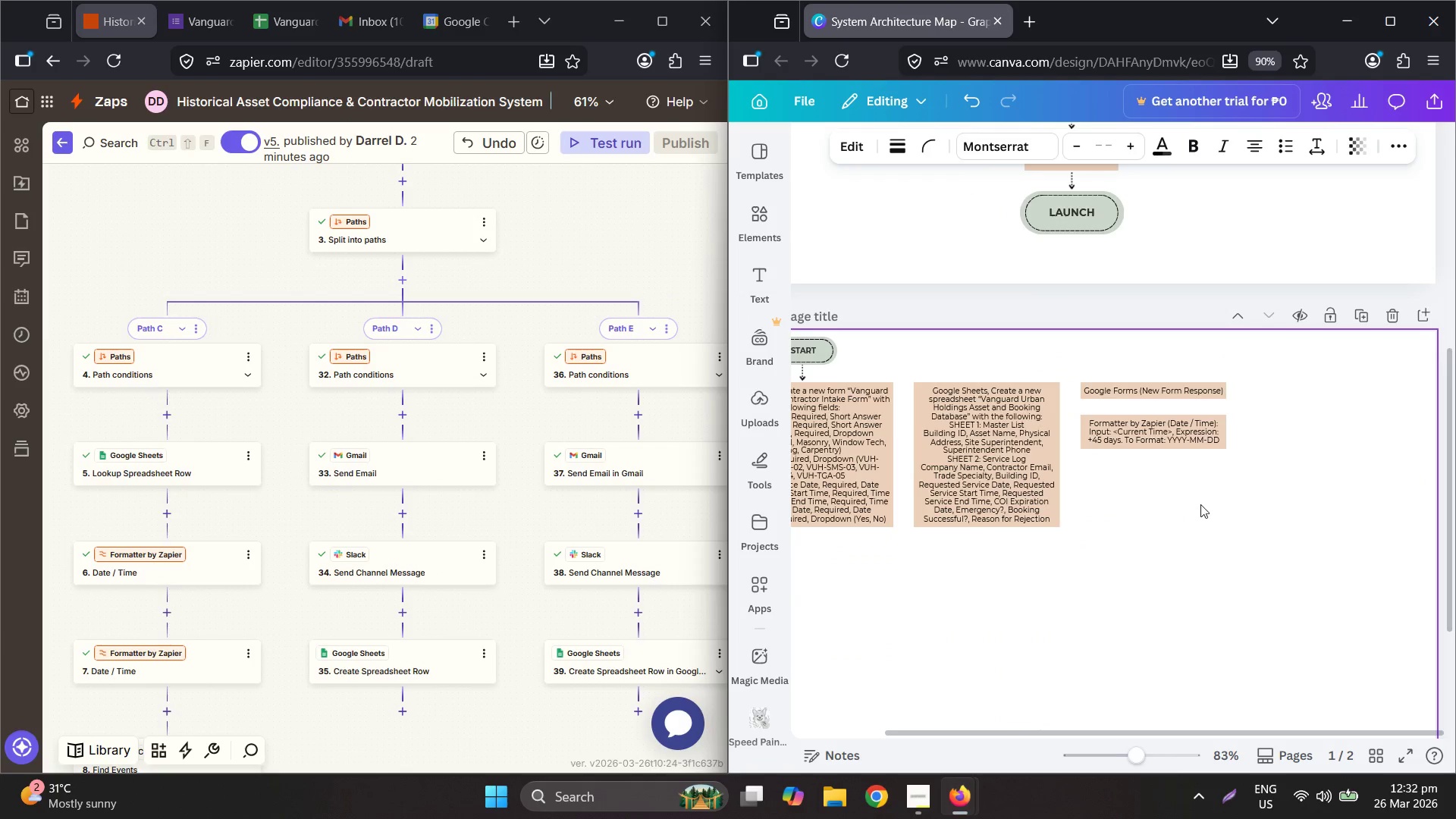 
key(Control+V)
 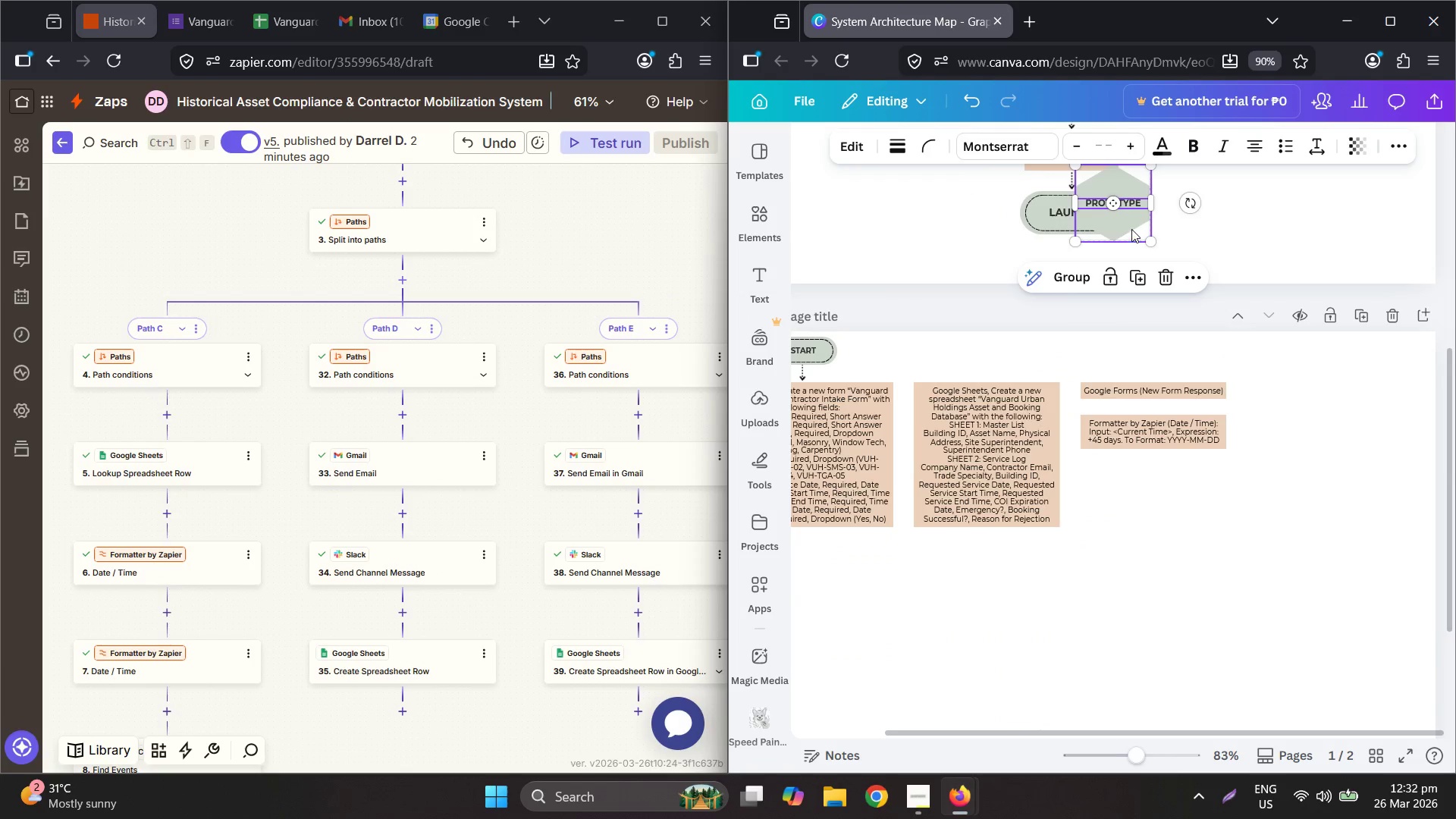 
scroll: coordinate [1156, 482], scroll_direction: down, amount: 7.0
 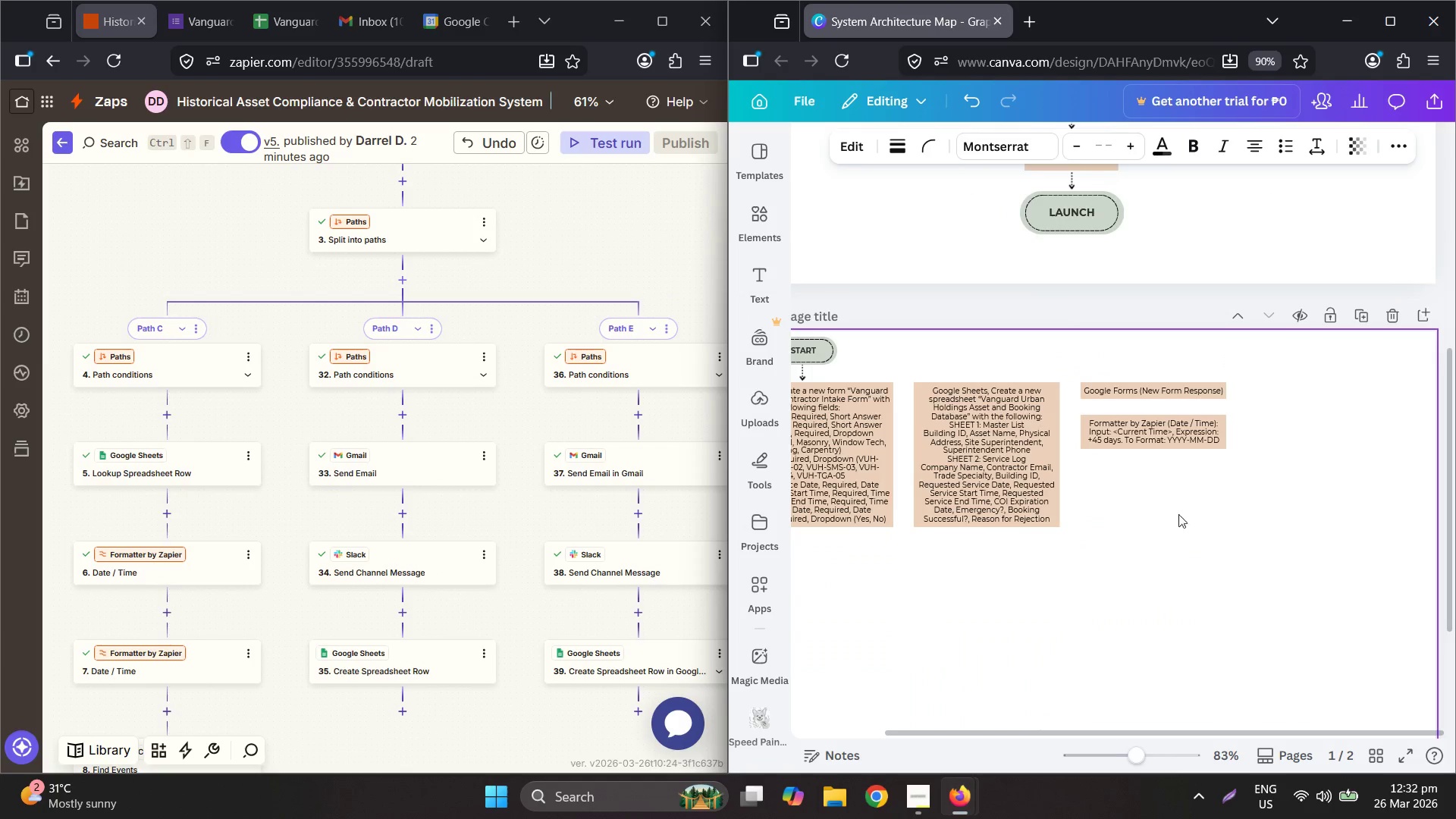 
left_click_drag(start_coordinate=[1127, 228], to_coordinate=[1310, 444])
 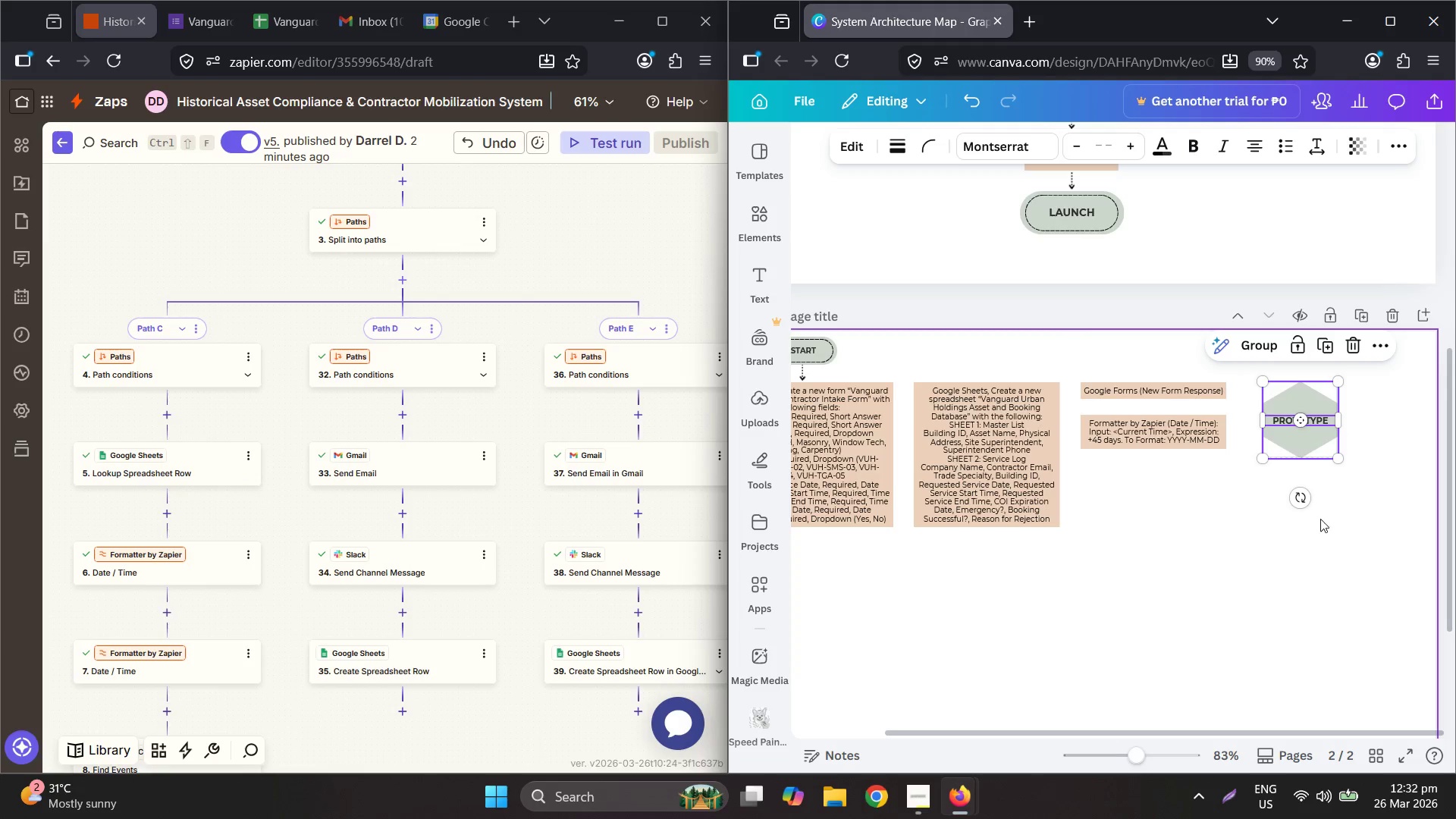 
left_click([1317, 521])
 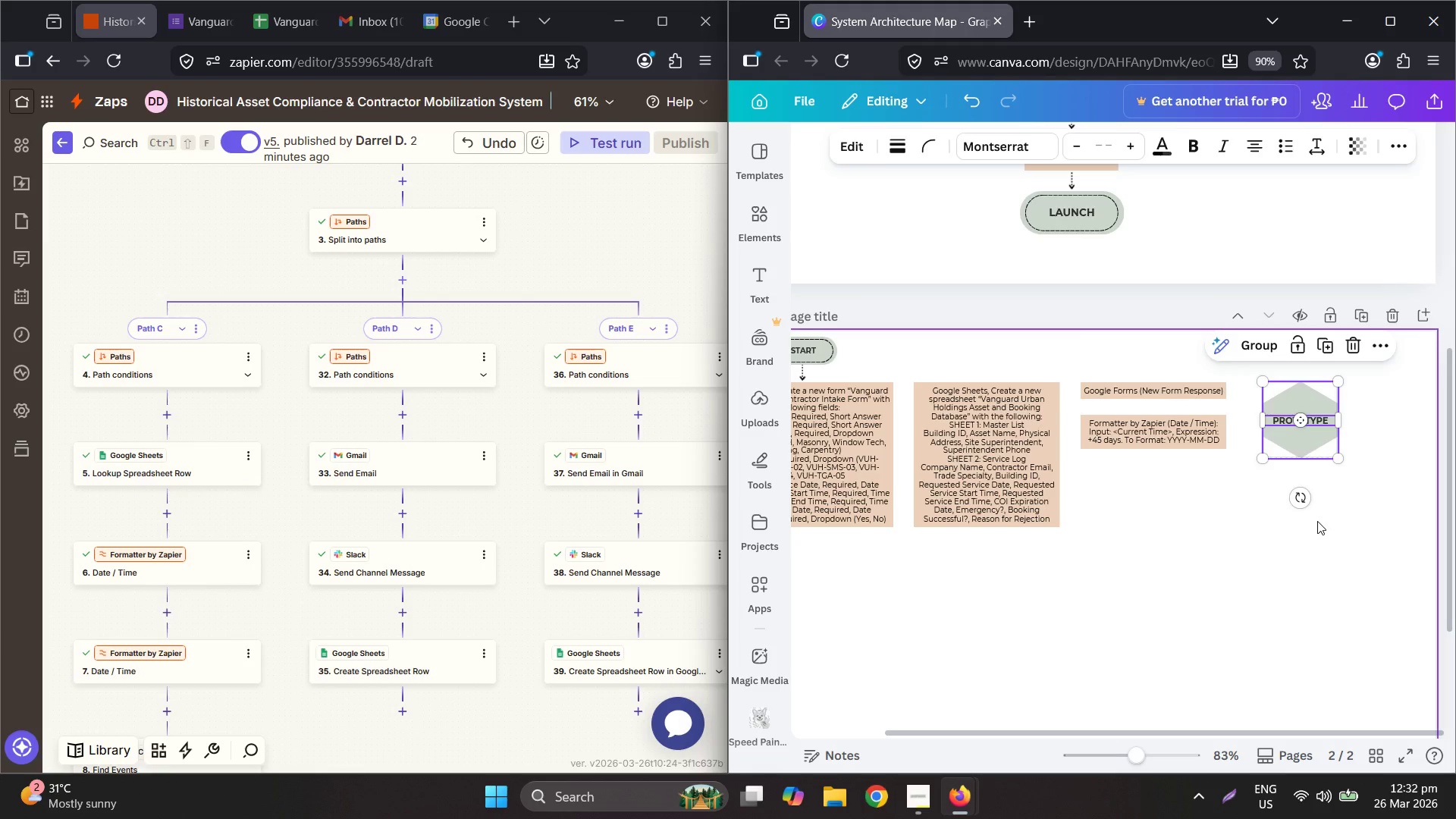 
hold_key(key=ControlLeft, duration=0.67)
scroll: coordinate [1179, 538], scroll_direction: up, amount: 3.0
 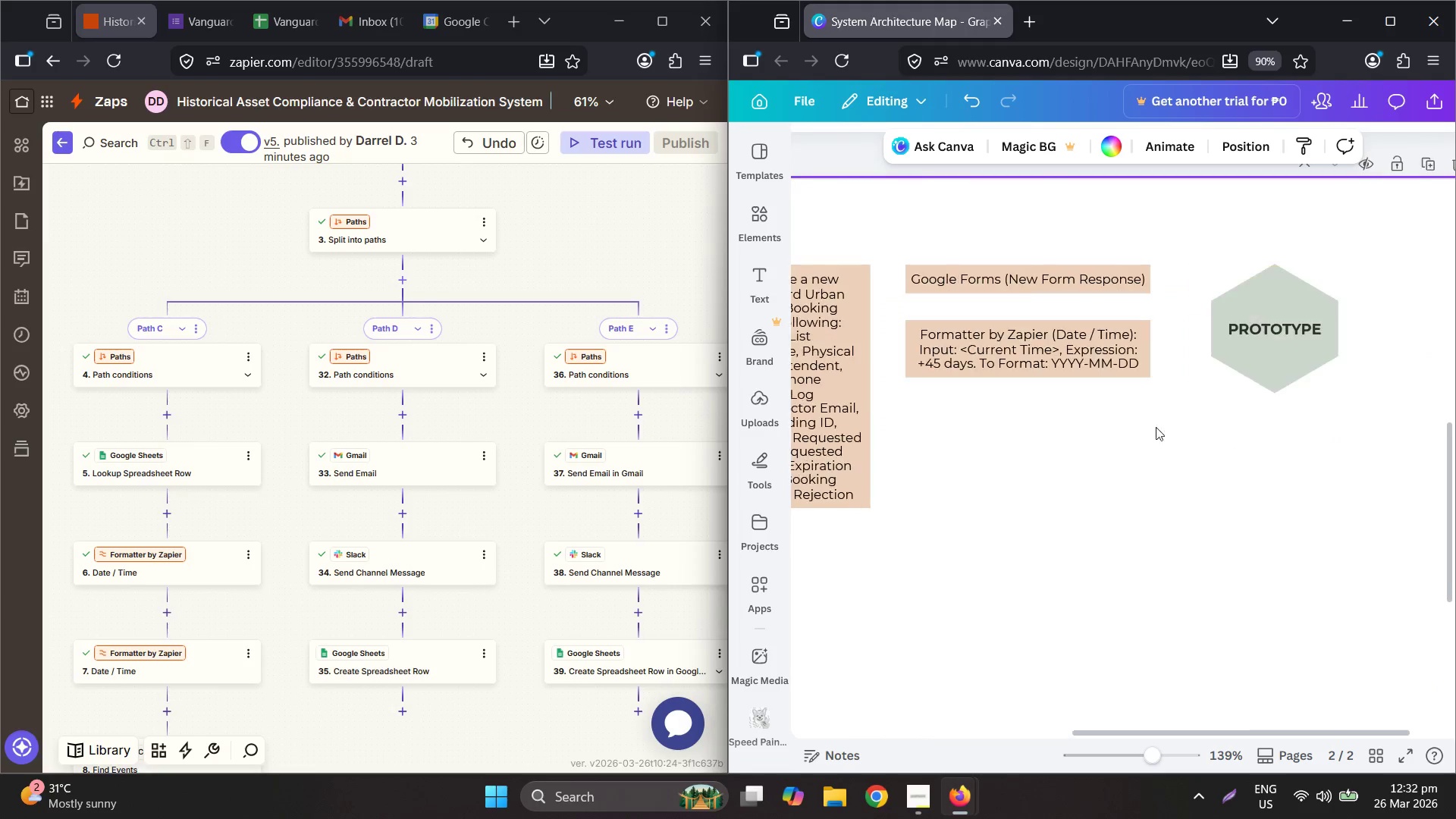 
hold_key(key=ControlLeft, duration=0.53)
scroll: coordinate [1234, 353], scroll_direction: down, amount: 3.0
 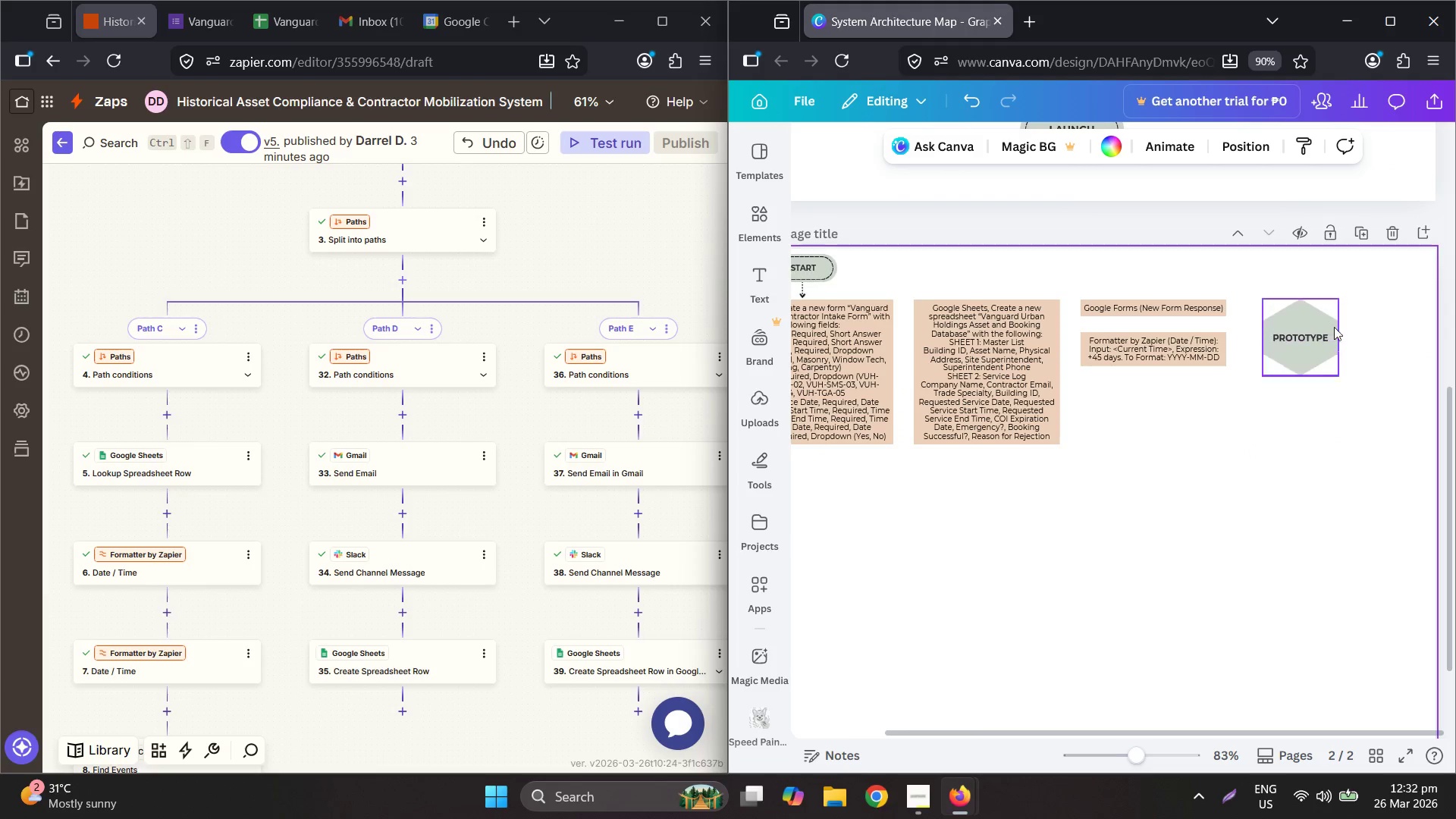 
left_click_drag(start_coordinate=[1367, 380], to_coordinate=[1266, 302])
 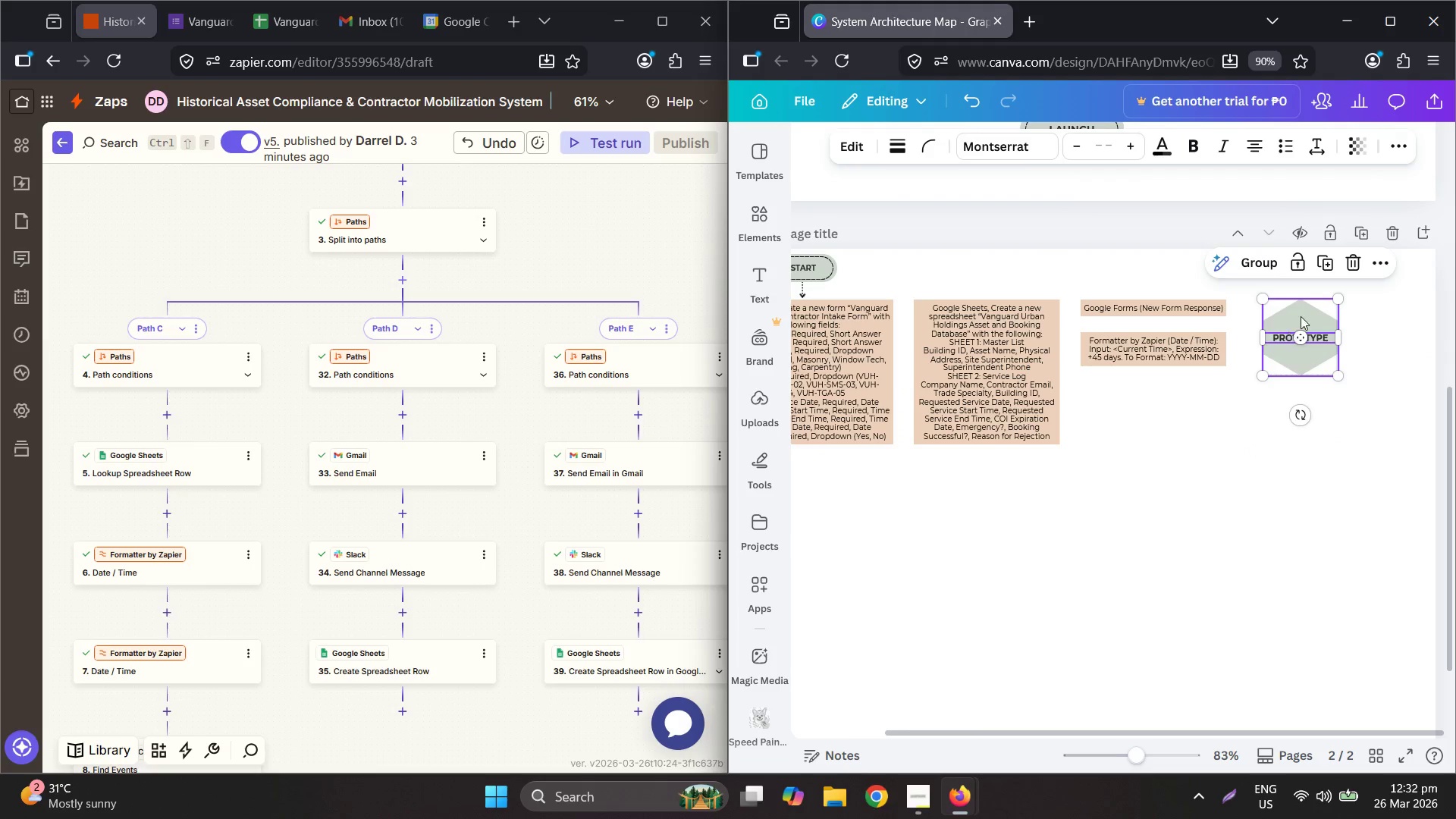 
left_click_drag(start_coordinate=[1301, 315], to_coordinate=[1151, 402])
 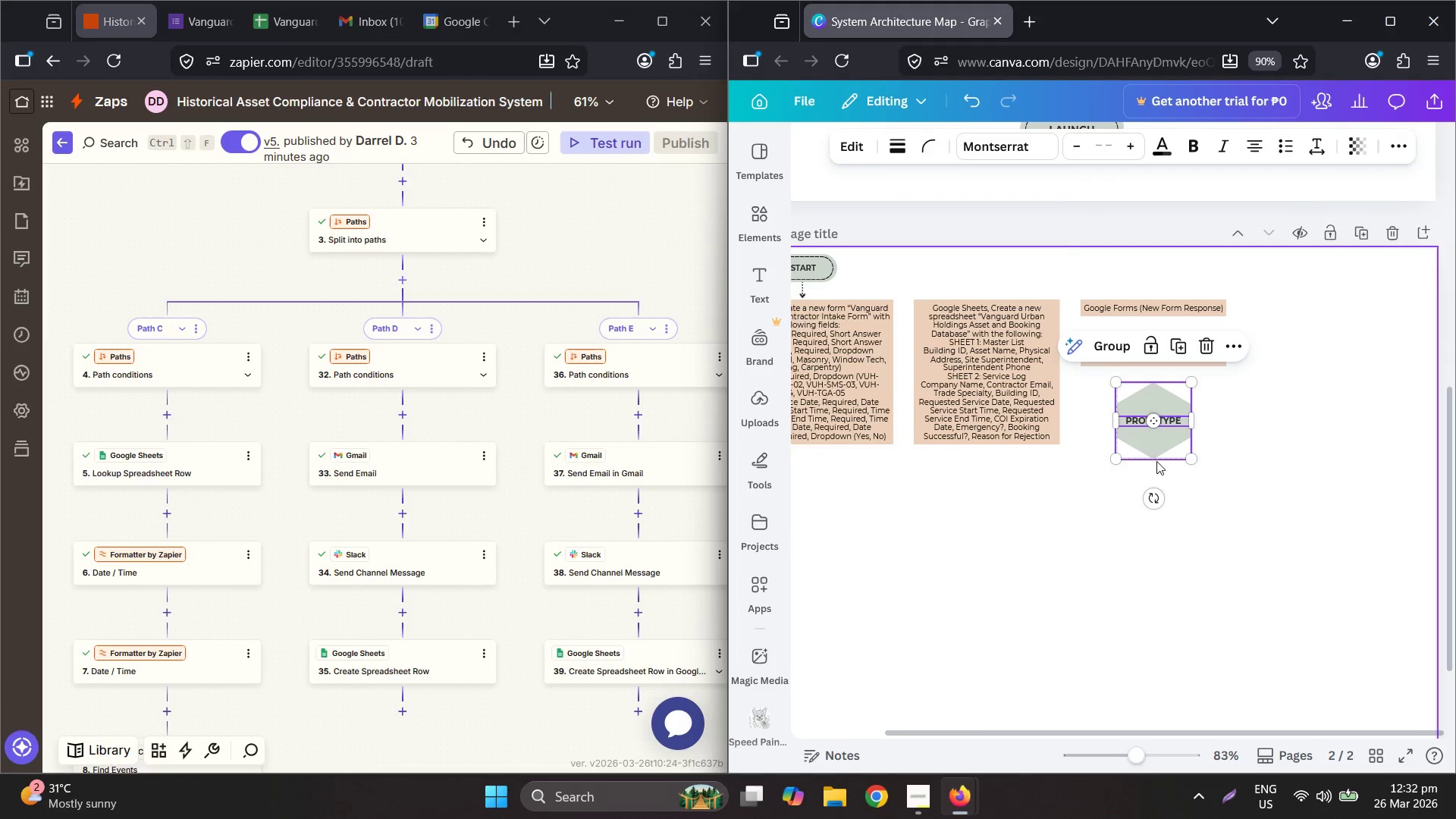 
left_click([1153, 464])
 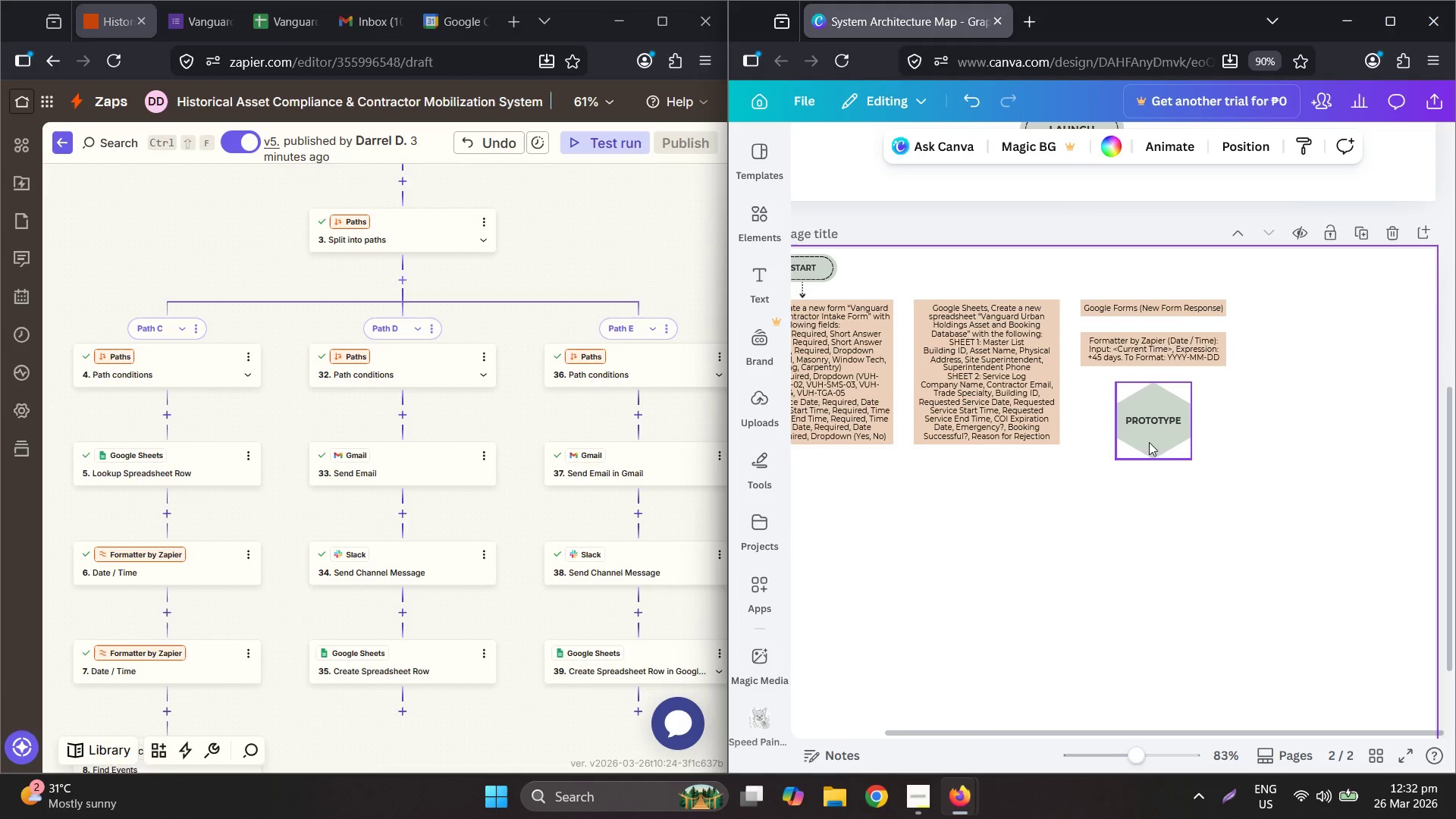 
left_click([1148, 428])
 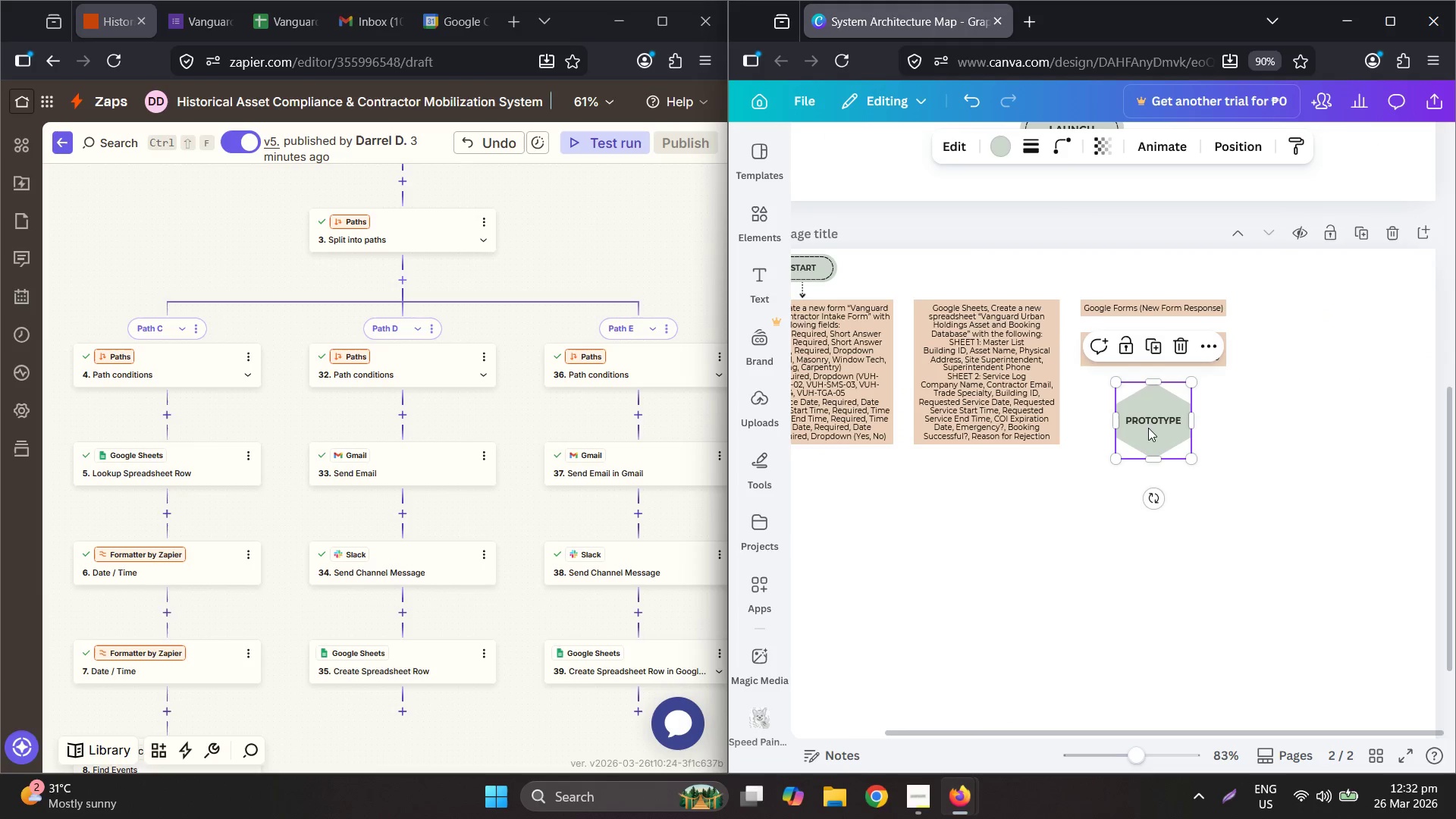 
key(Control+A)
 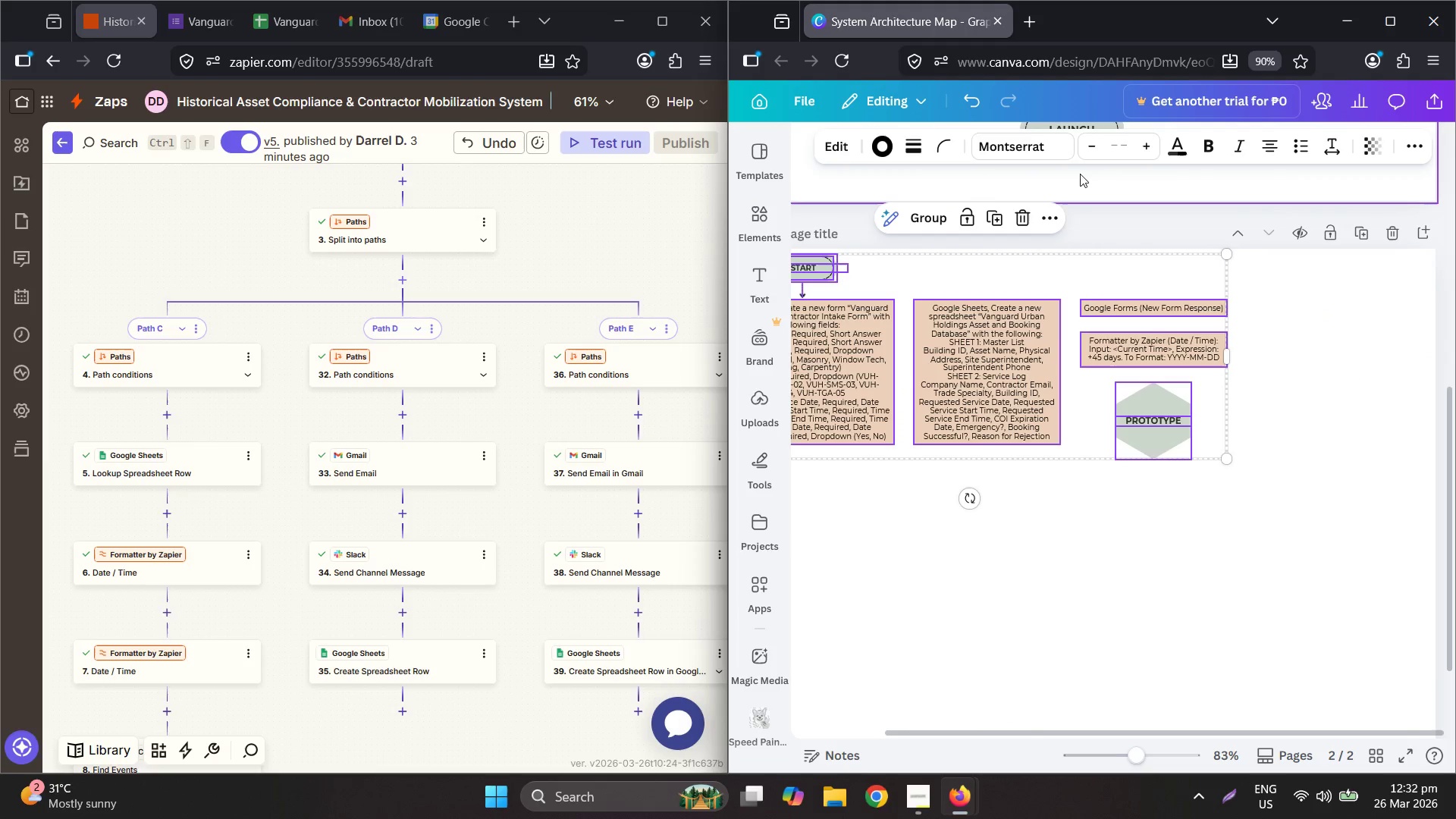 
left_click([1109, 149])
 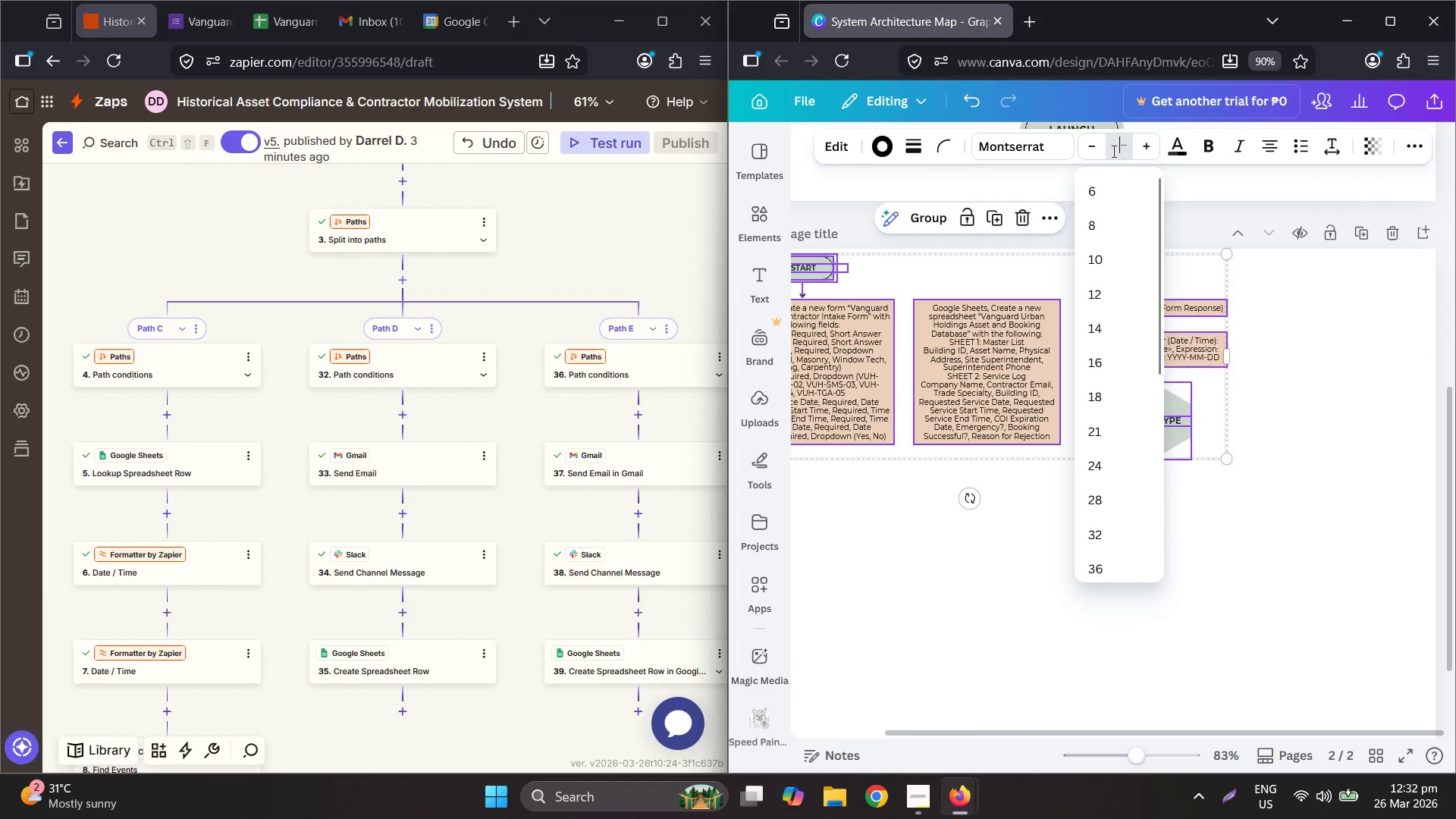 
key(Numpad8)
 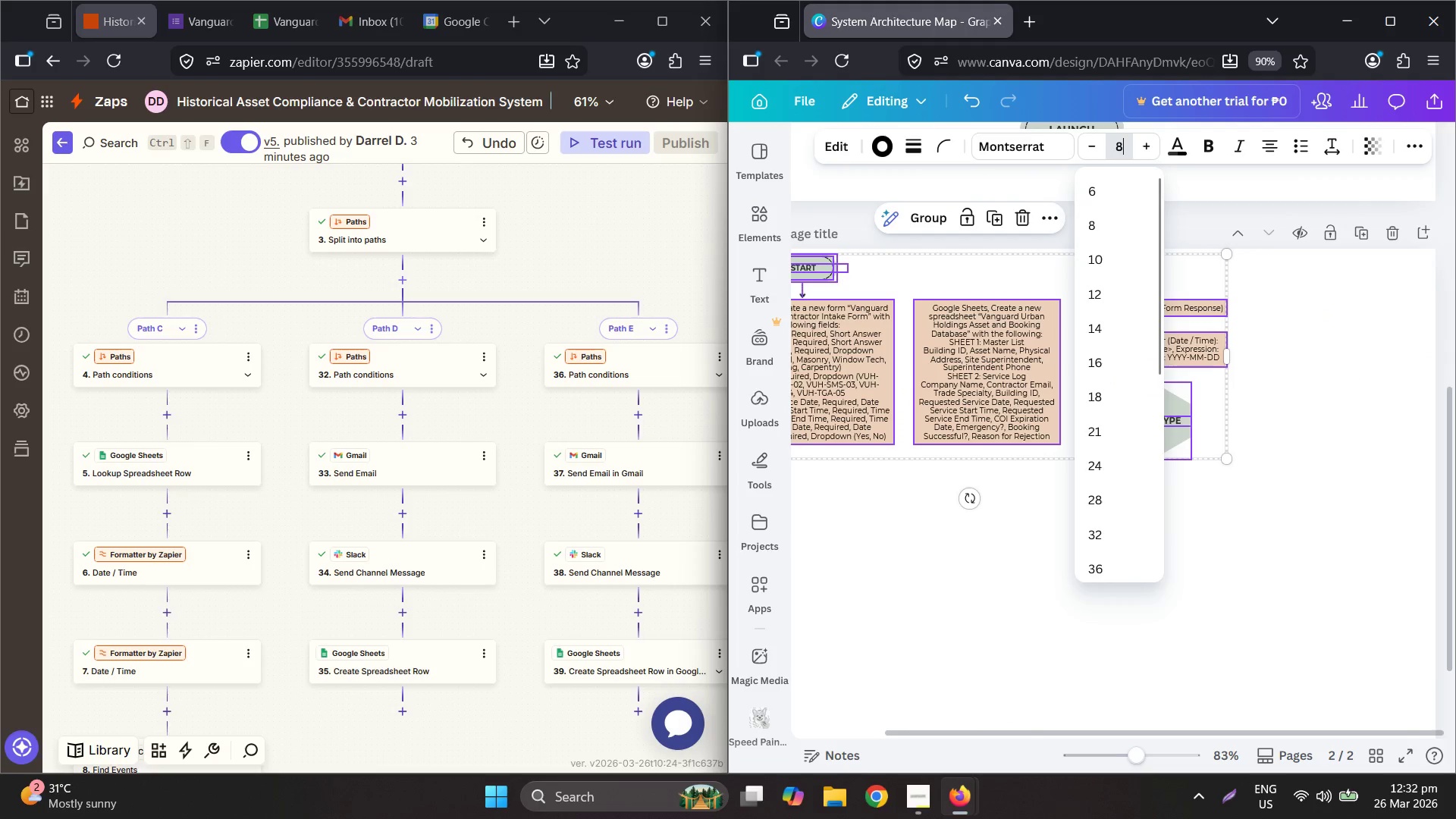 
key(NumpadEnter)
 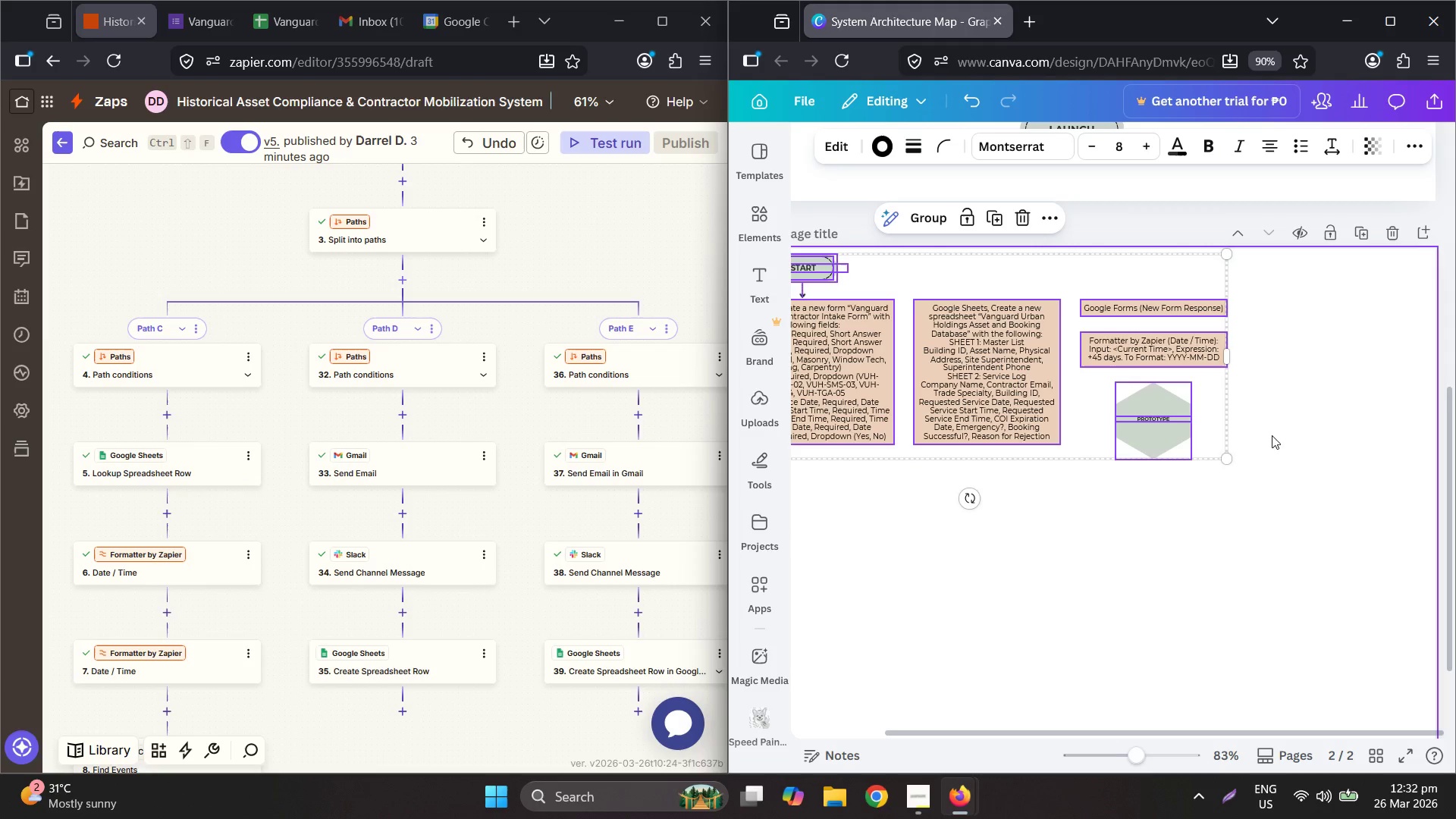 
hold_key(key=ControlLeft, duration=0.62)
scroll: coordinate [1190, 400], scroll_direction: up, amount: 6.0
 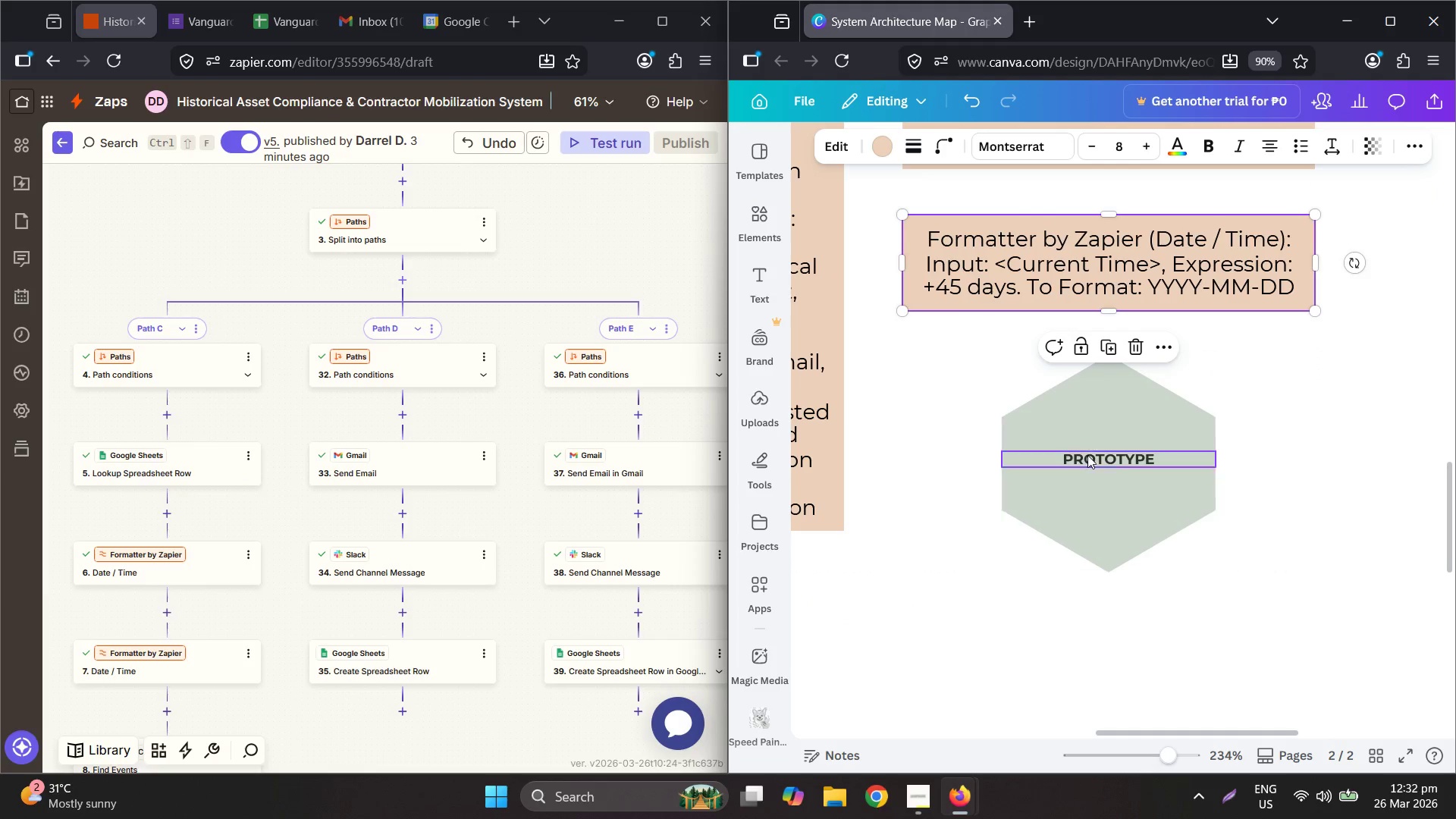 
left_click([1104, 465])
 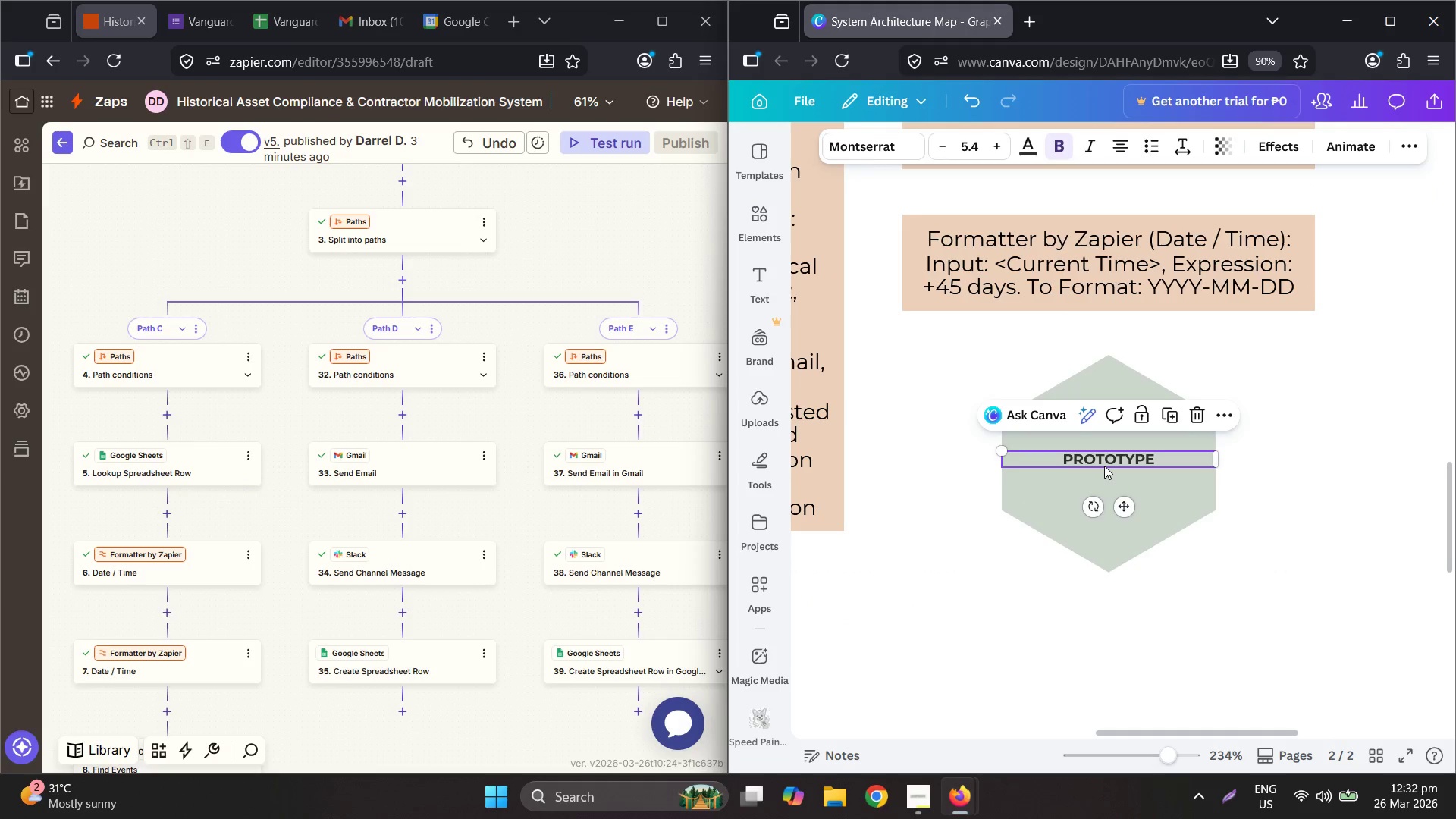 
hold_key(key=ControlLeft, duration=0.58)
 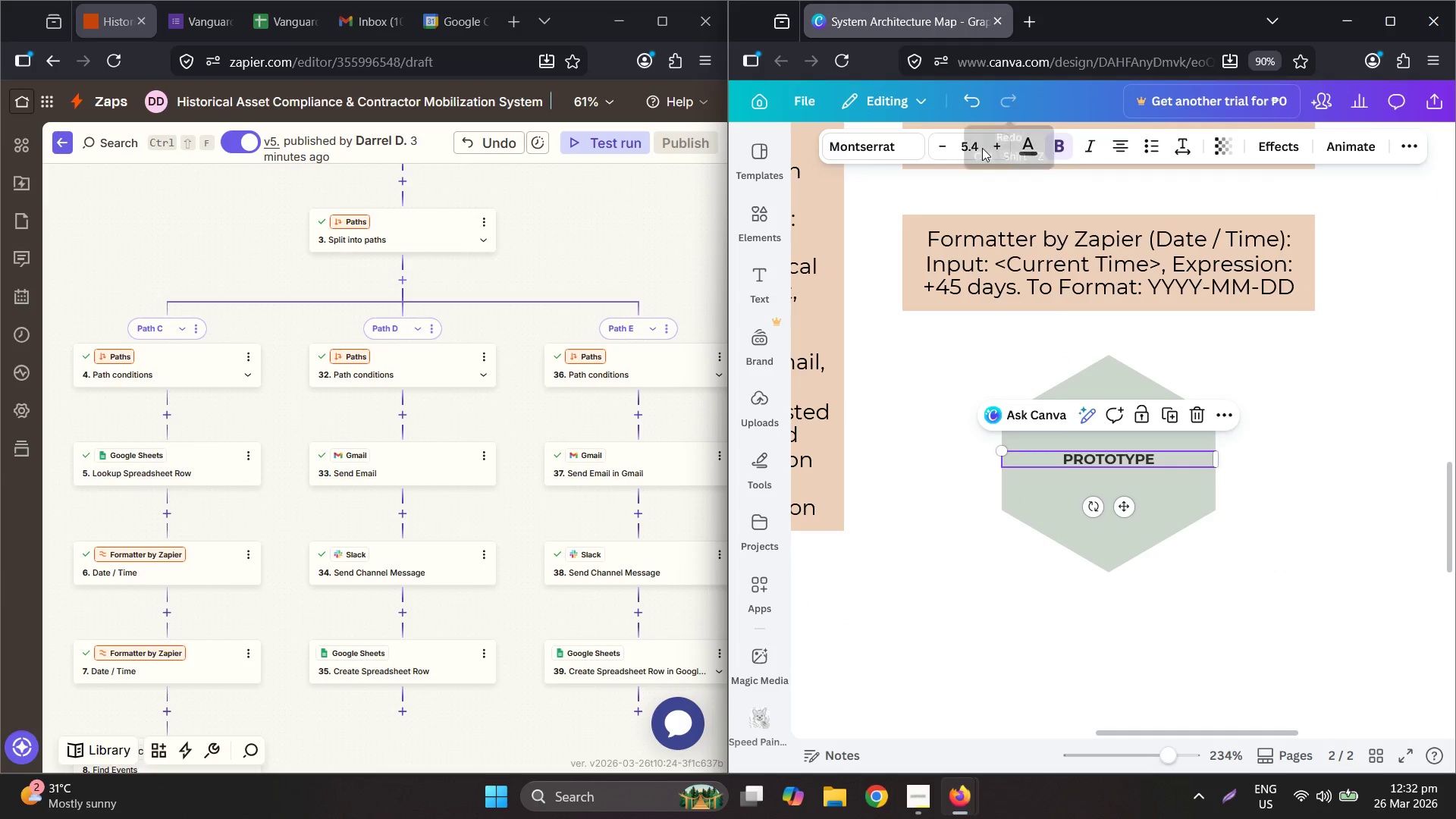 
left_click([977, 146])
 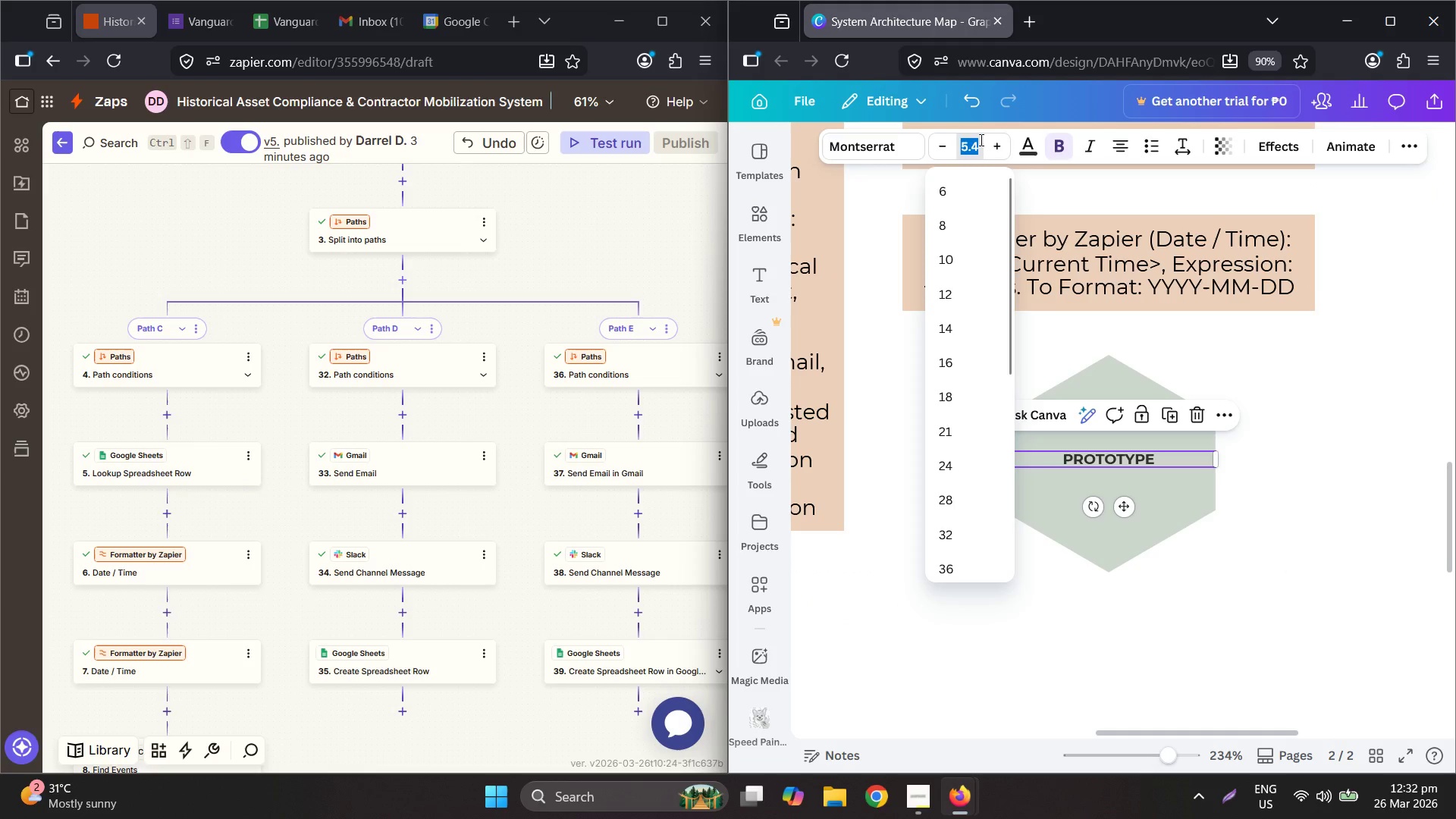 
key(Numpad8)
 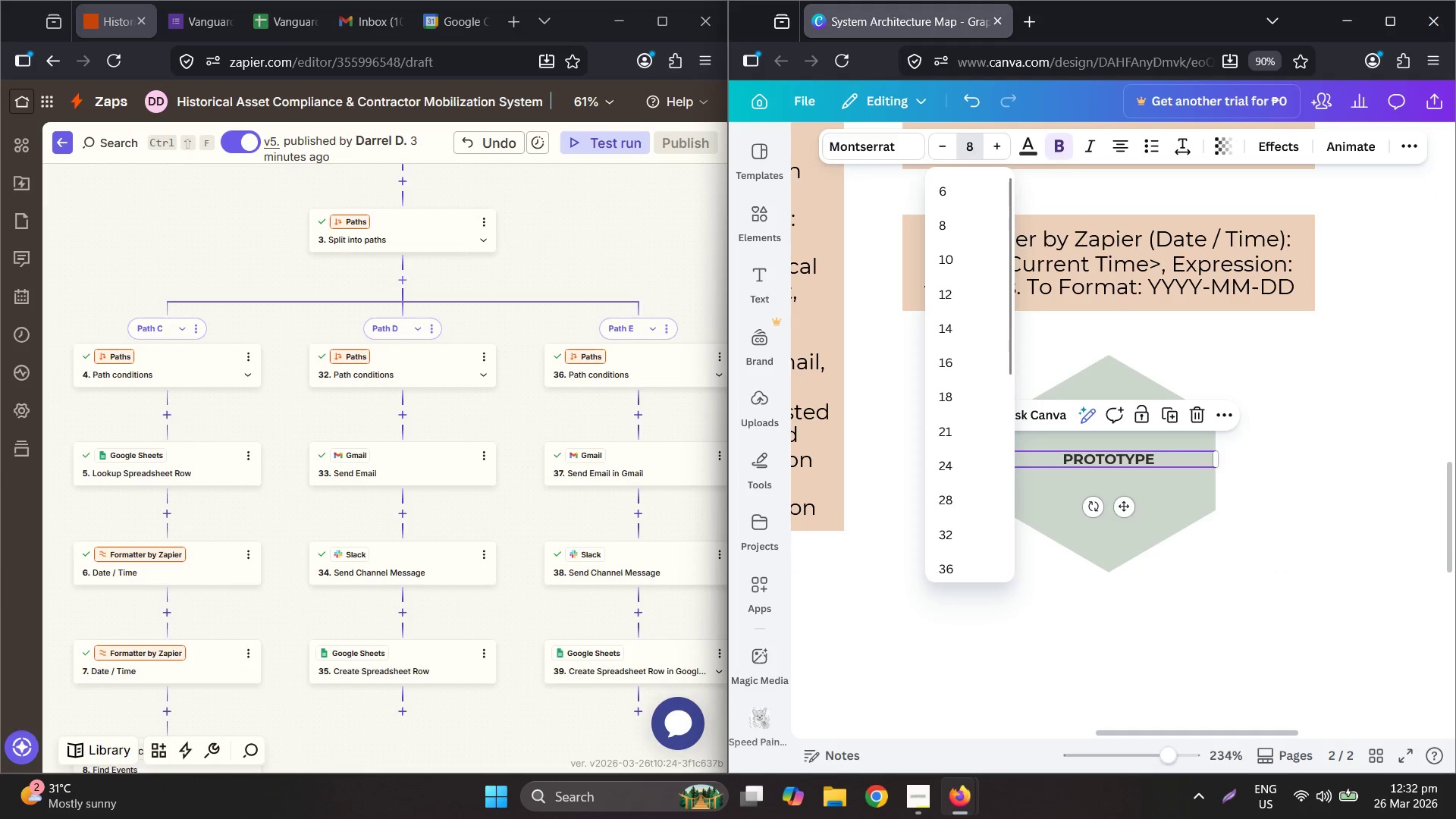 
key(NumpadEnter)
 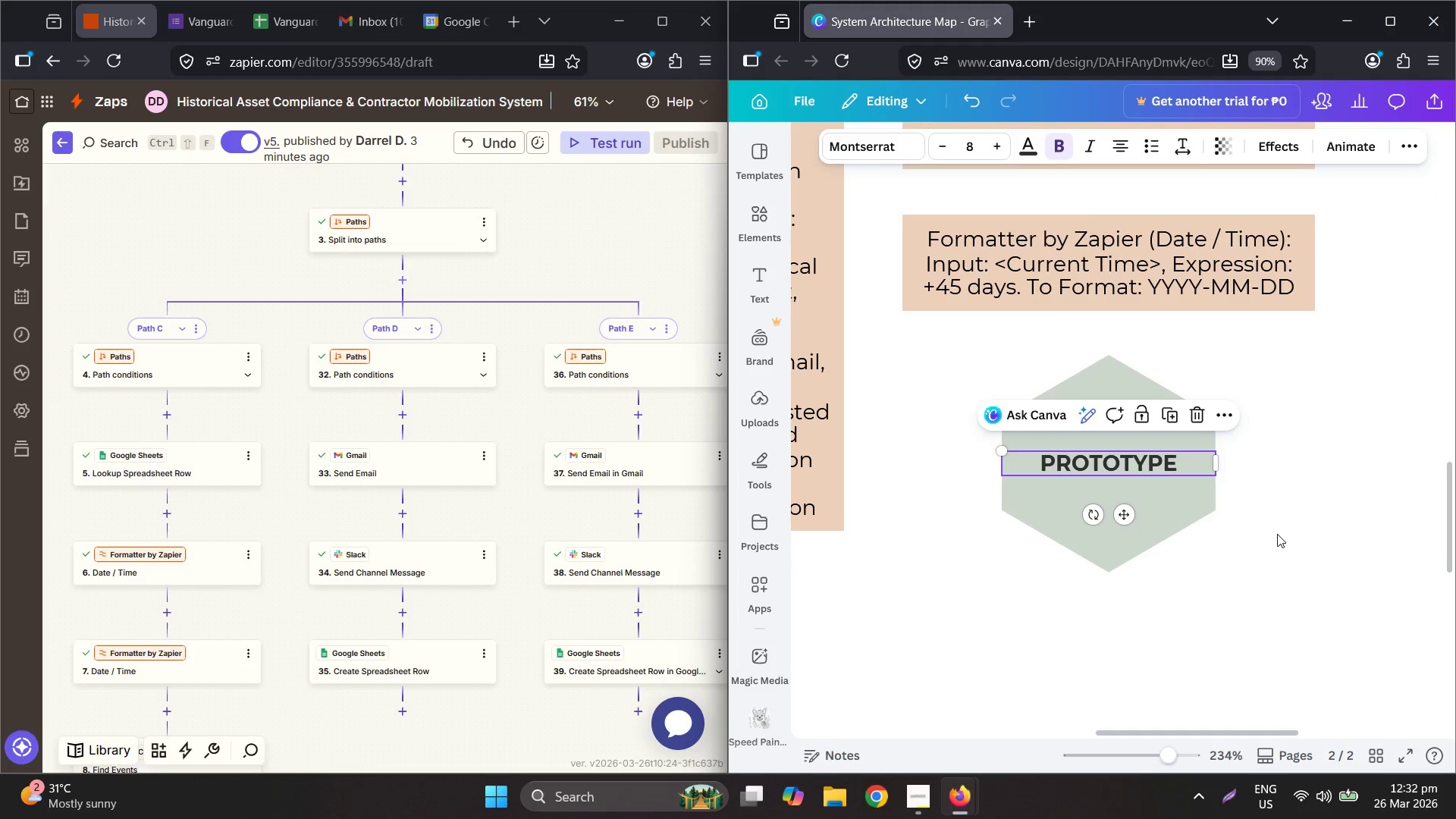 
double_click([1160, 502])
 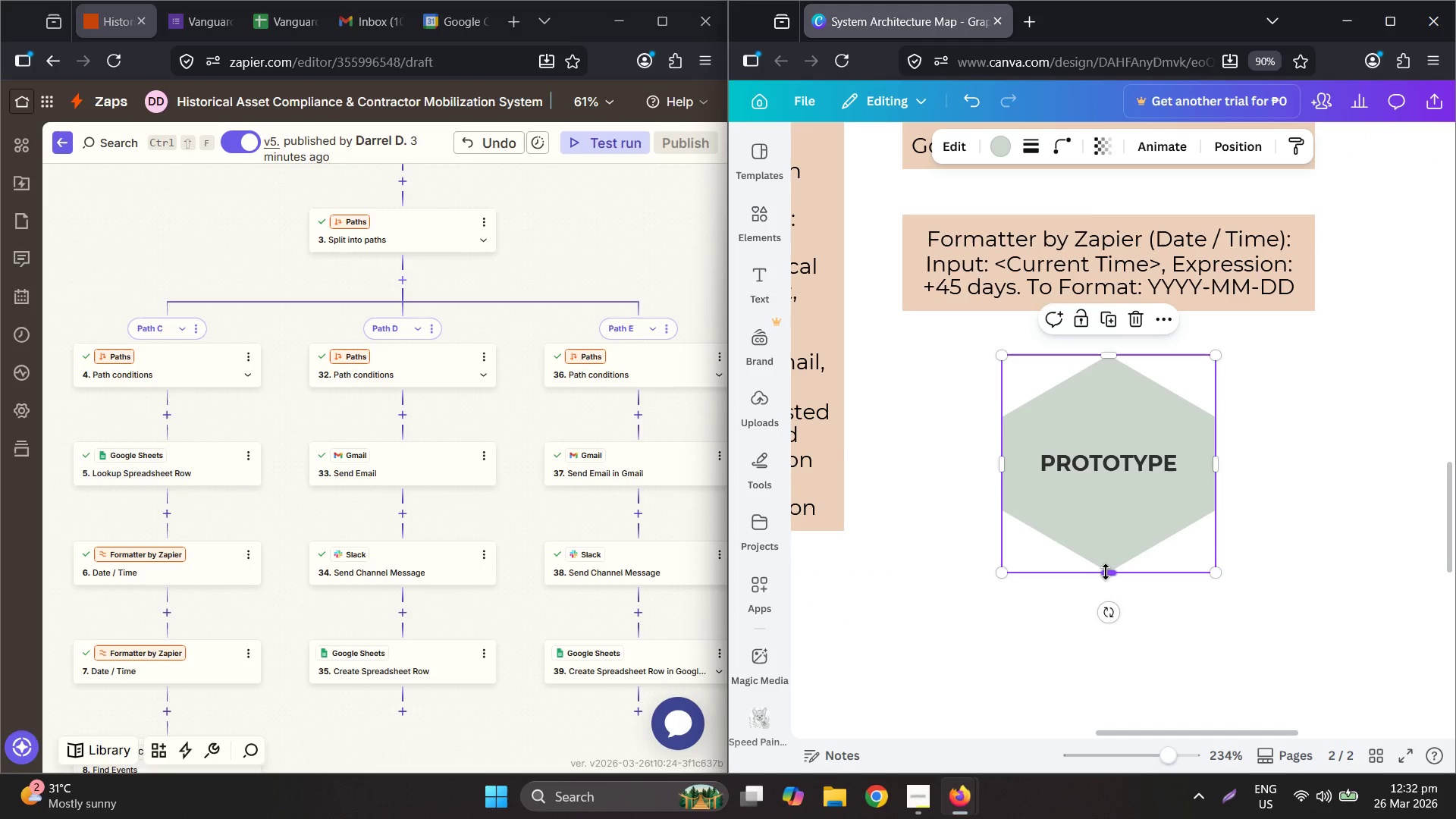 
left_click_drag(start_coordinate=[1106, 572], to_coordinate=[1108, 494])
 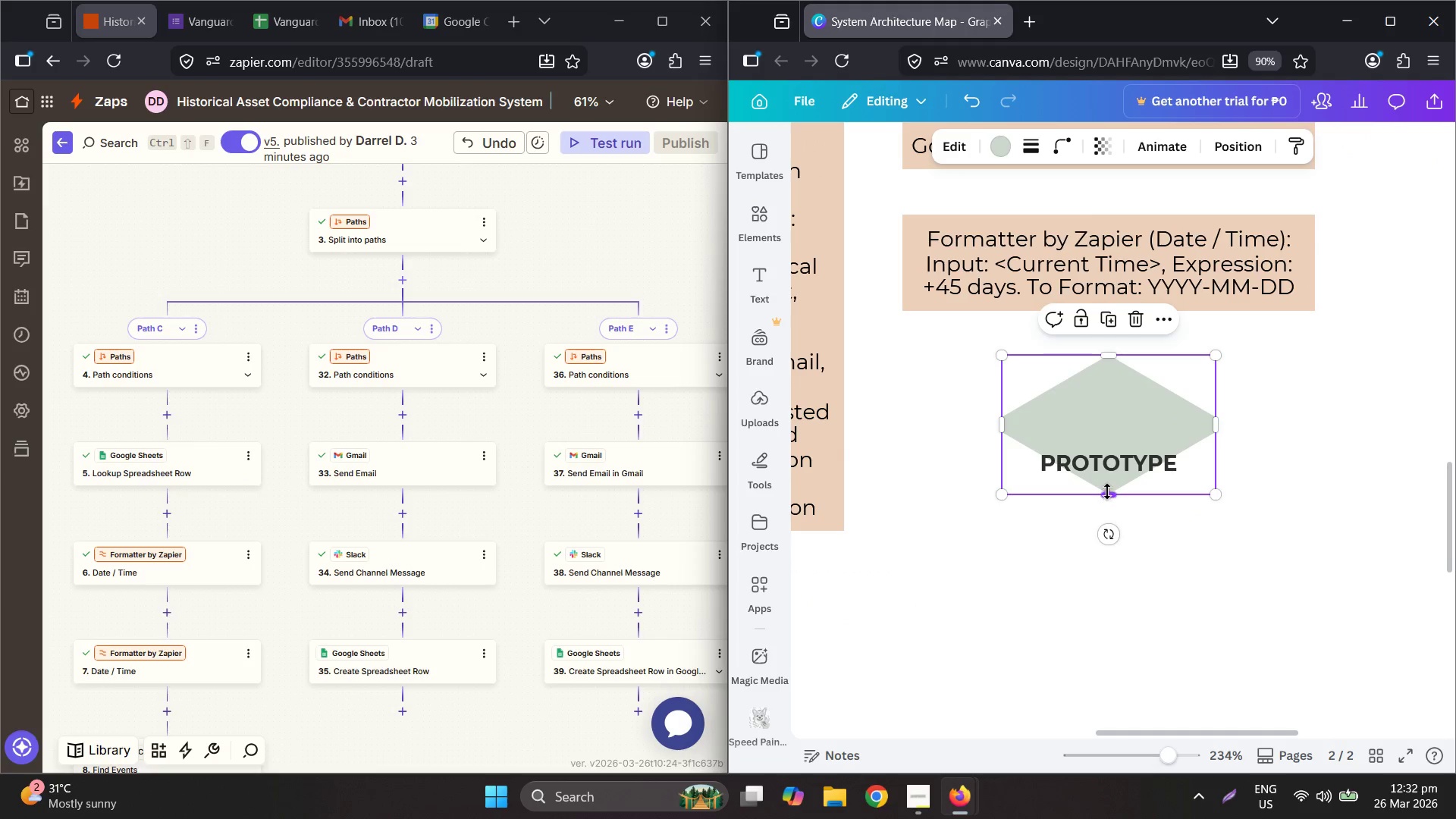 
hold_key(key=ControlLeft, duration=0.36)
 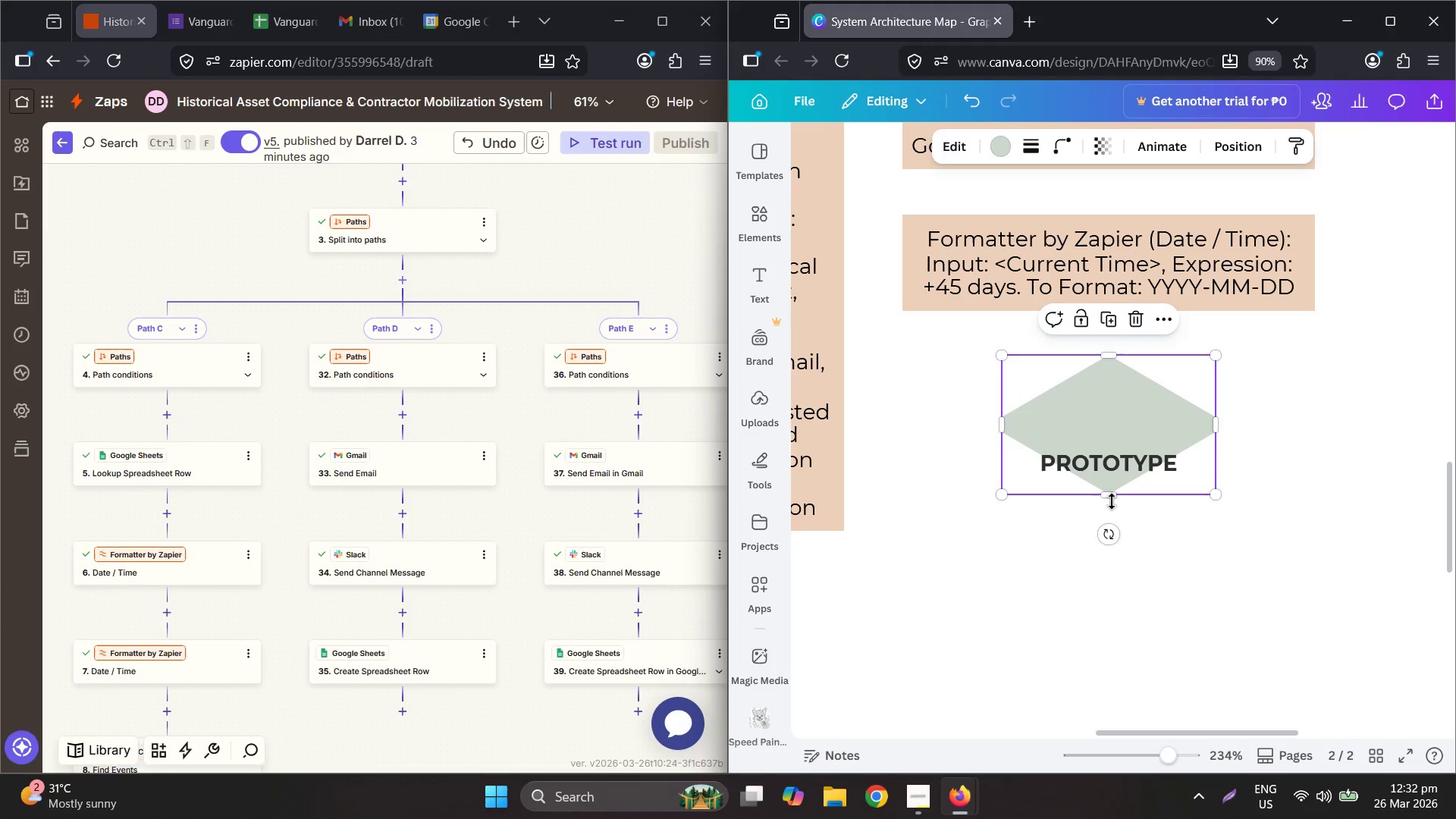 
left_click_drag(start_coordinate=[1108, 500], to_coordinate=[1109, 533])
 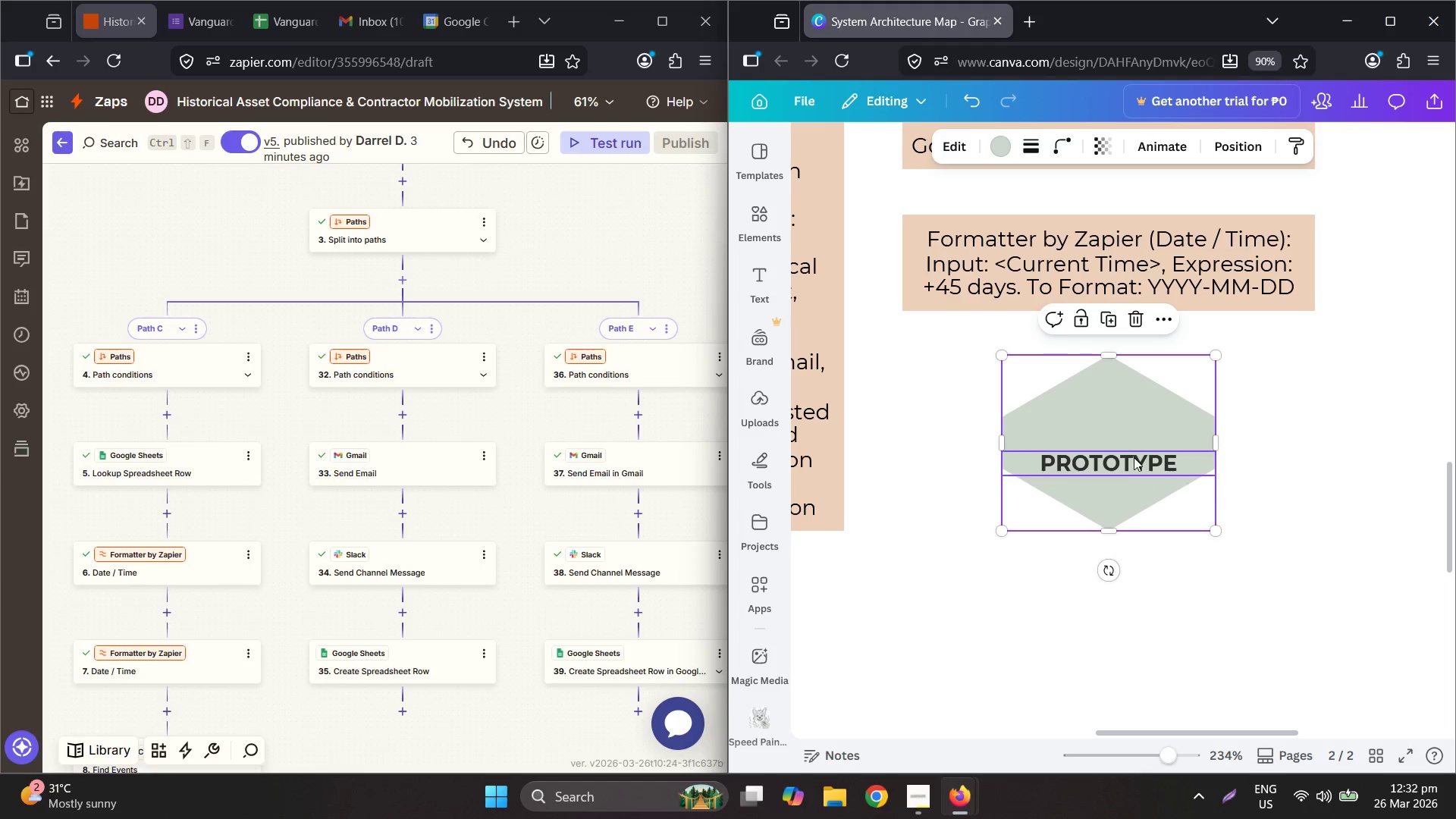 
left_click([1132, 455])
 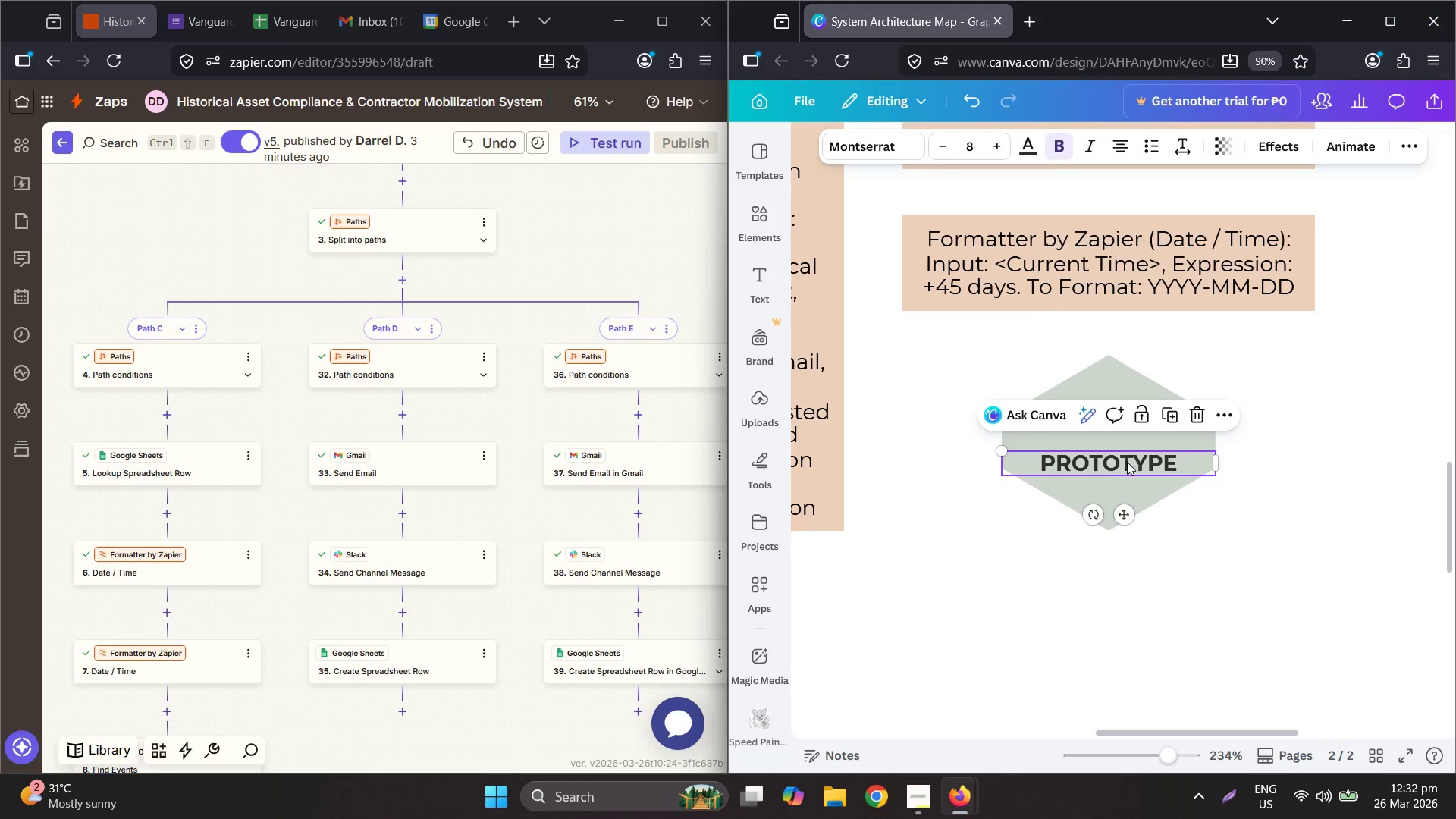 
left_click_drag(start_coordinate=[1127, 462], to_coordinate=[1128, 444])
 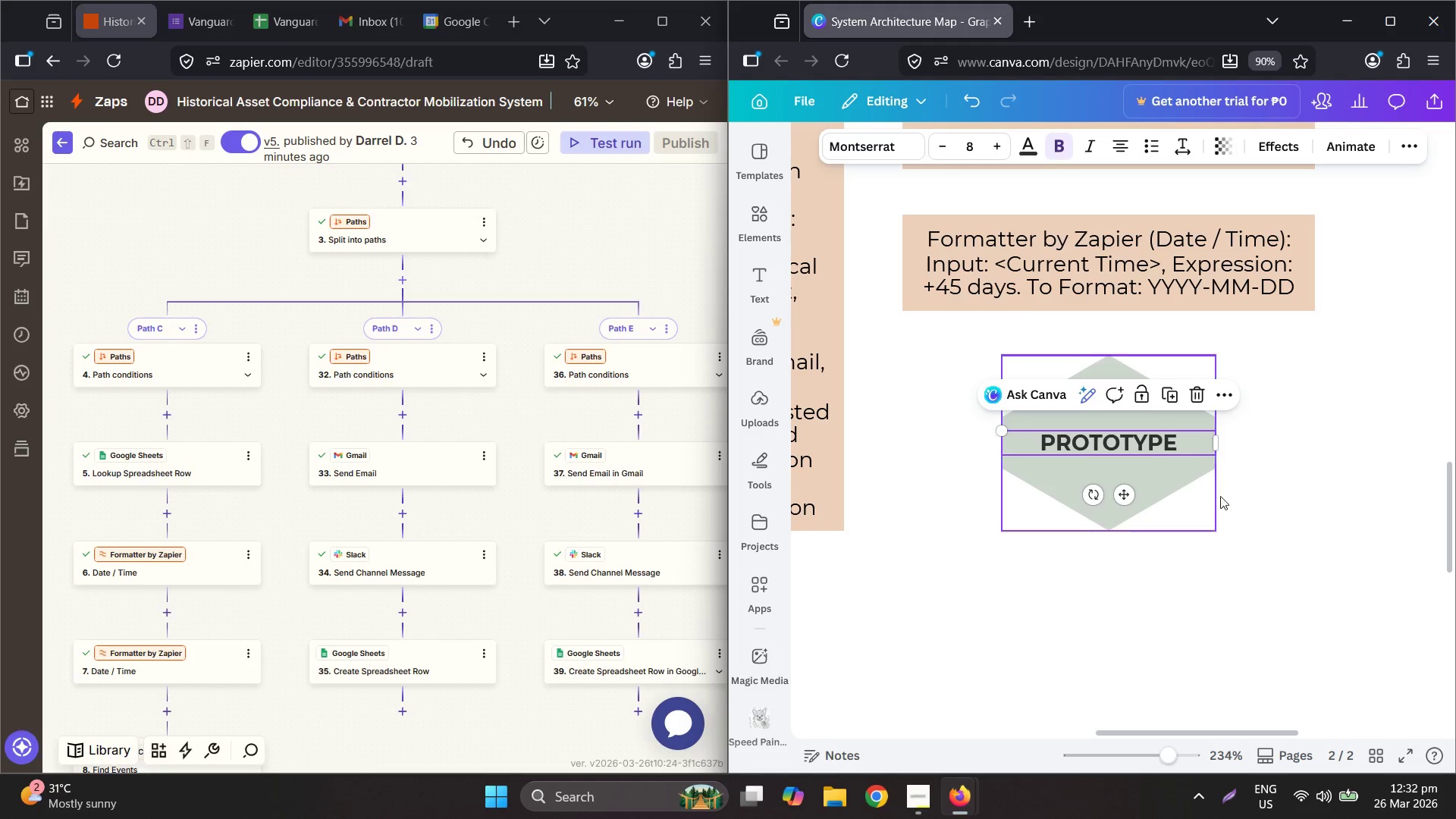 
left_click([1242, 515])
 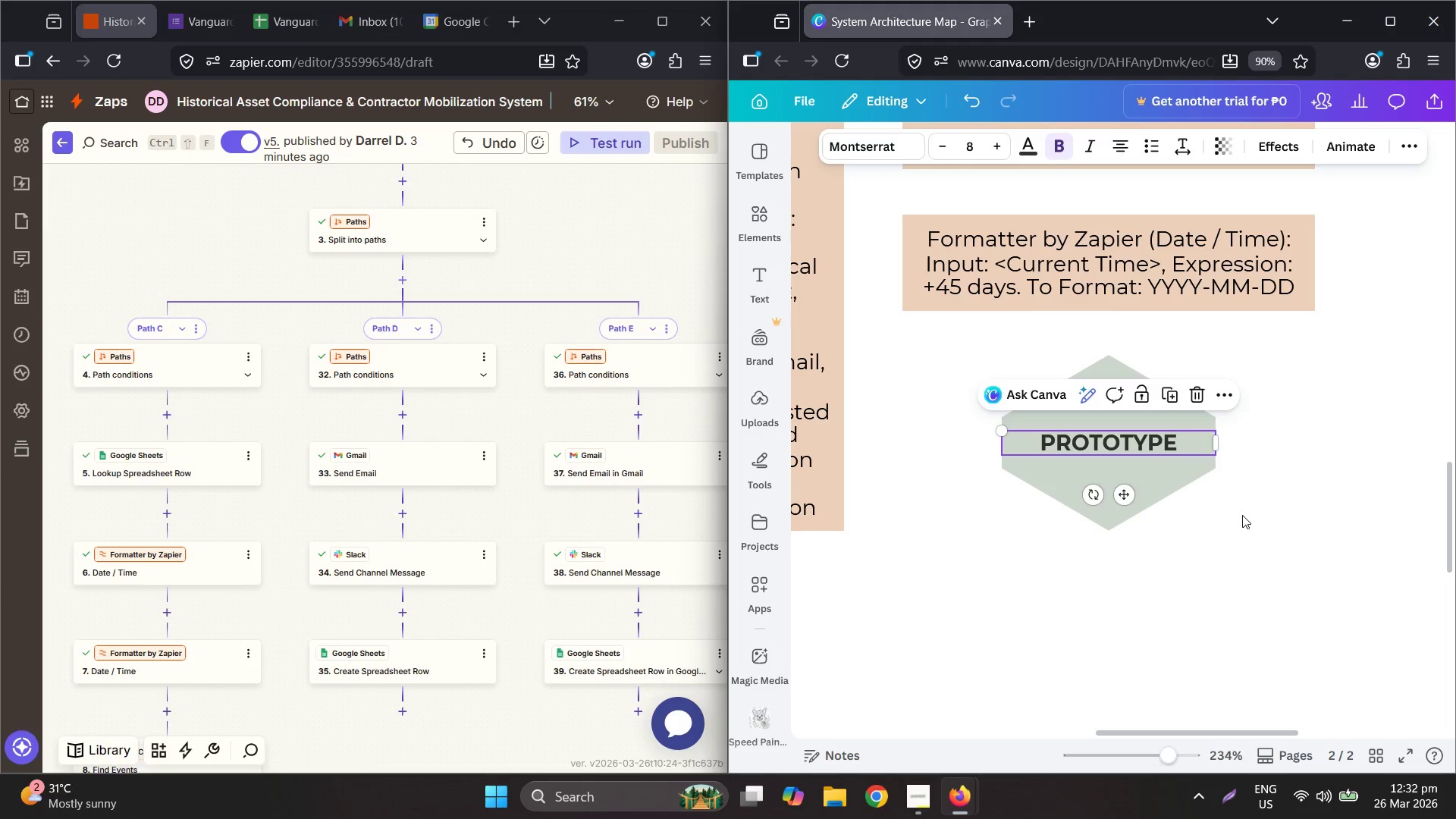 
hold_key(key=ControlLeft, duration=0.88)
scroll: coordinate [1108, 525], scroll_direction: down, amount: 2.0
 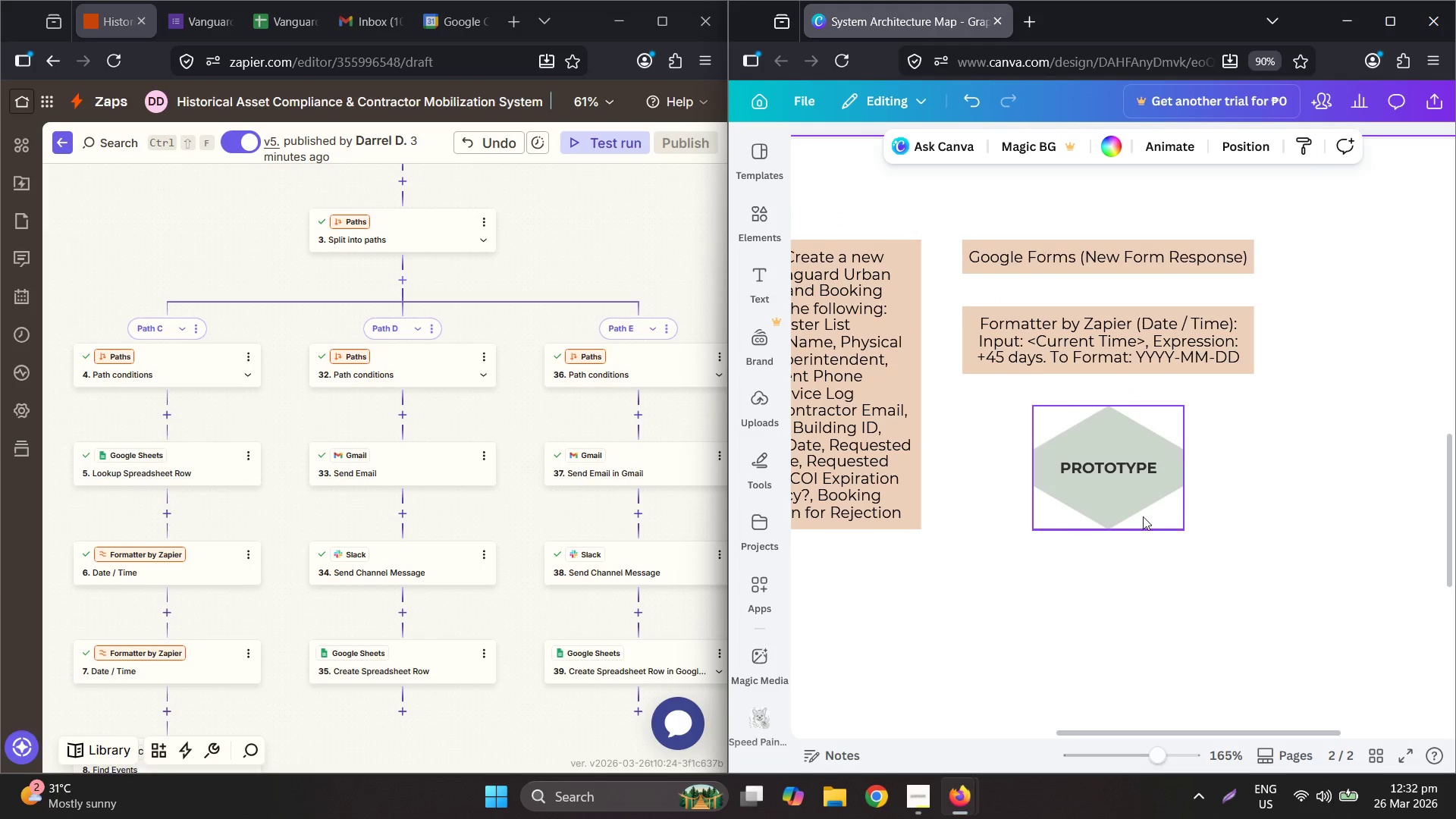 
left_click([1122, 500])
 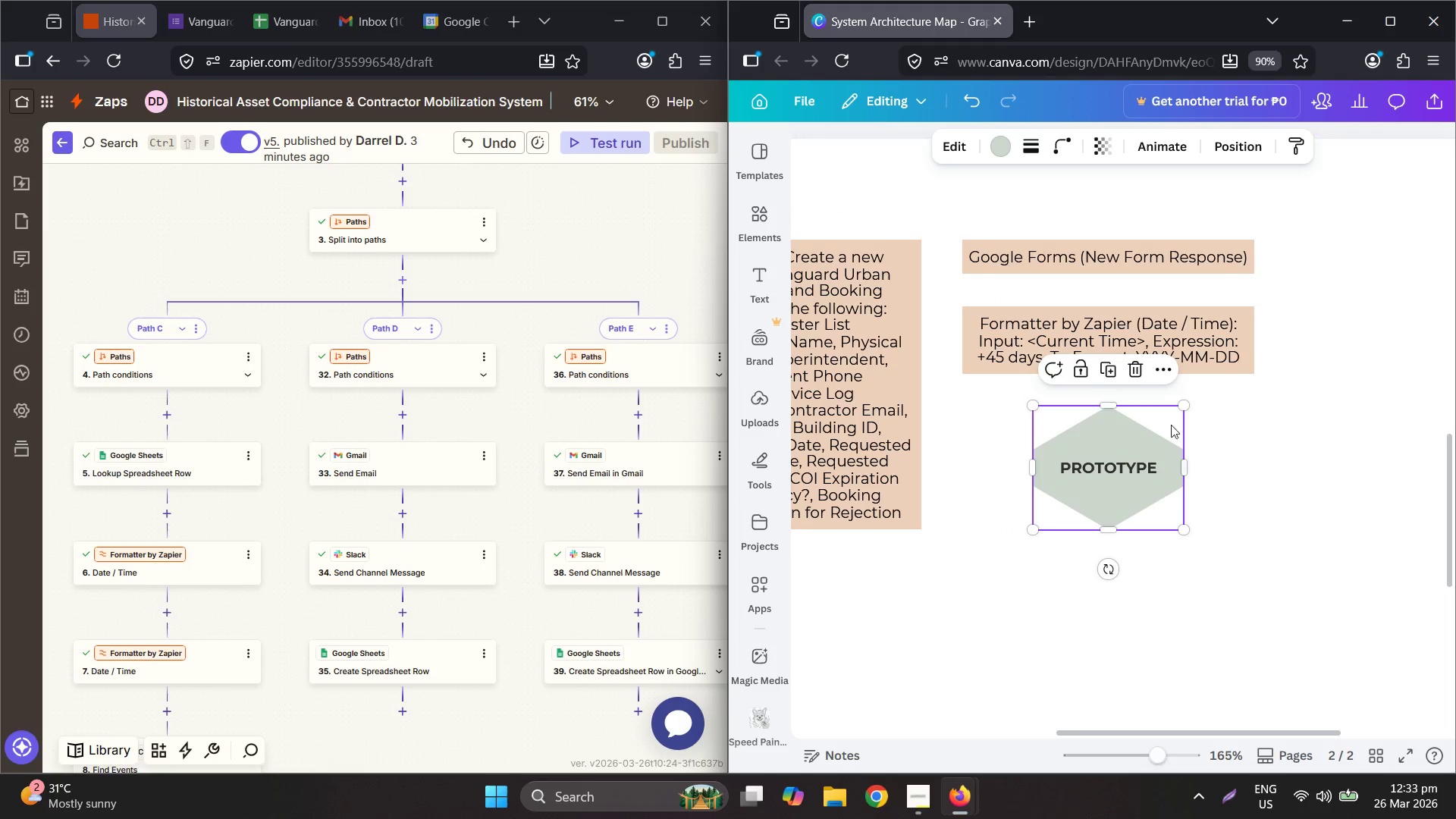 
left_click_drag(start_coordinate=[1109, 406], to_coordinate=[1103, 403])
 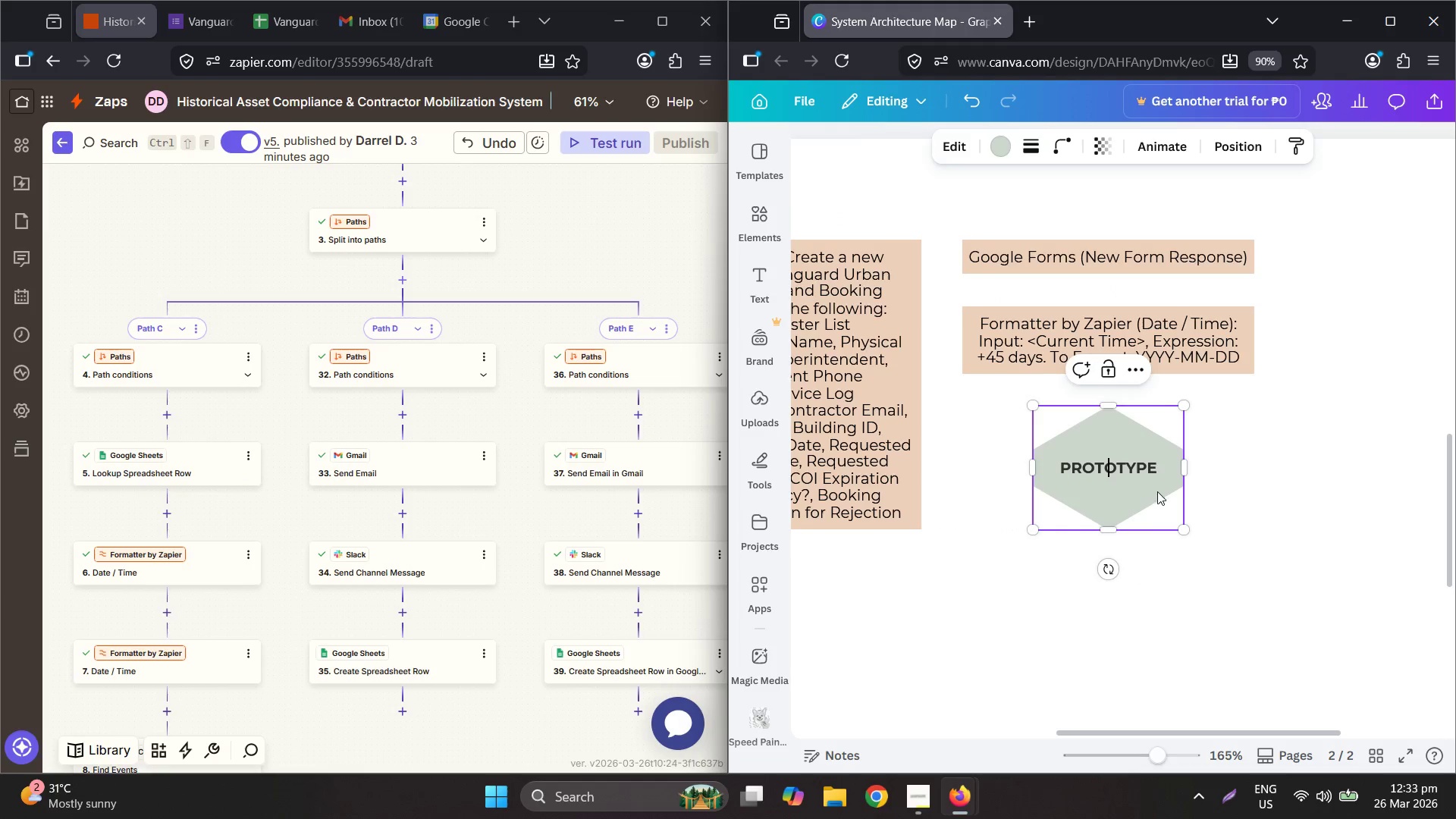 
left_click([1233, 482])
 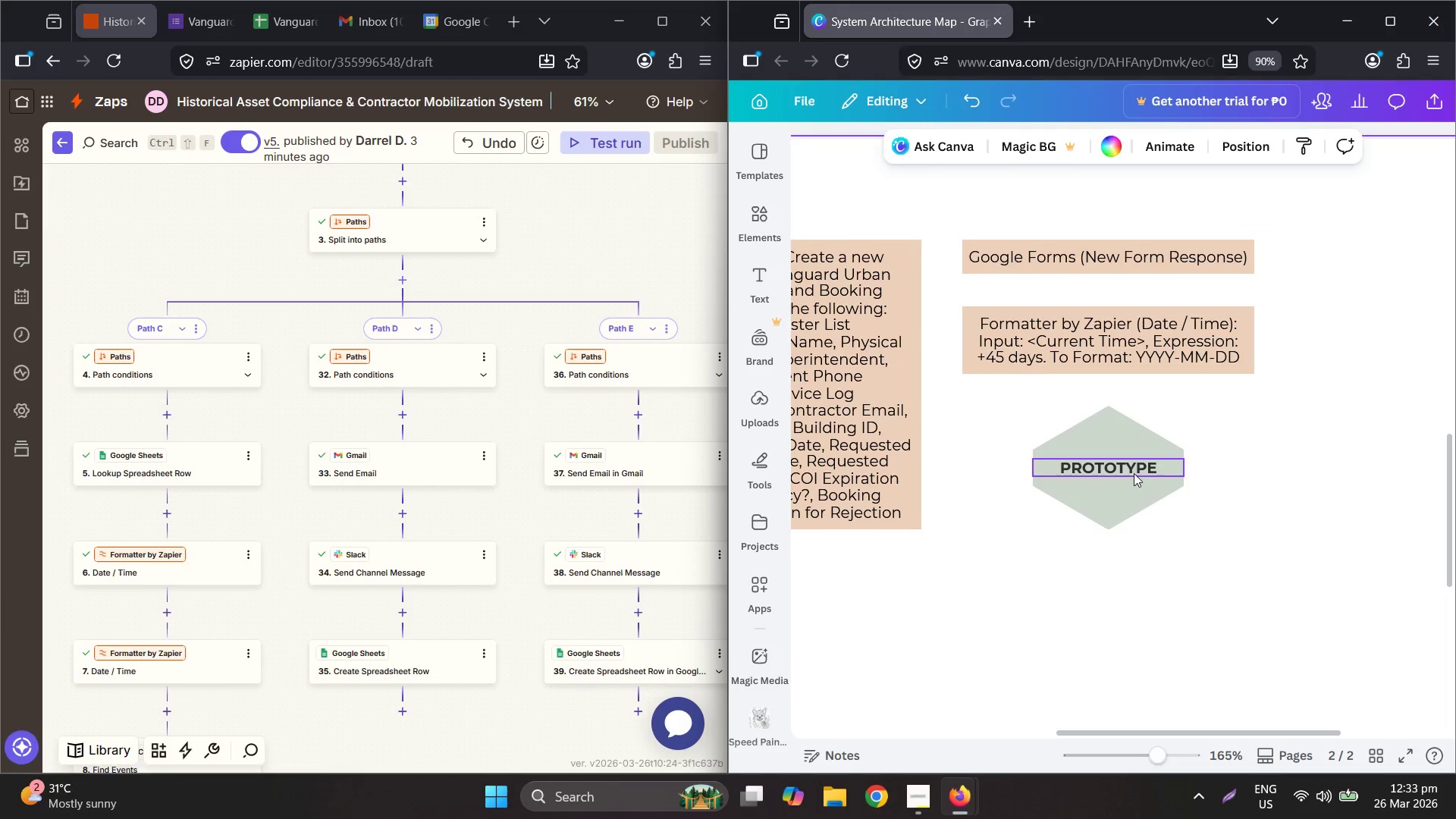 
left_click_drag(start_coordinate=[1133, 472], to_coordinate=[1133, 477])
 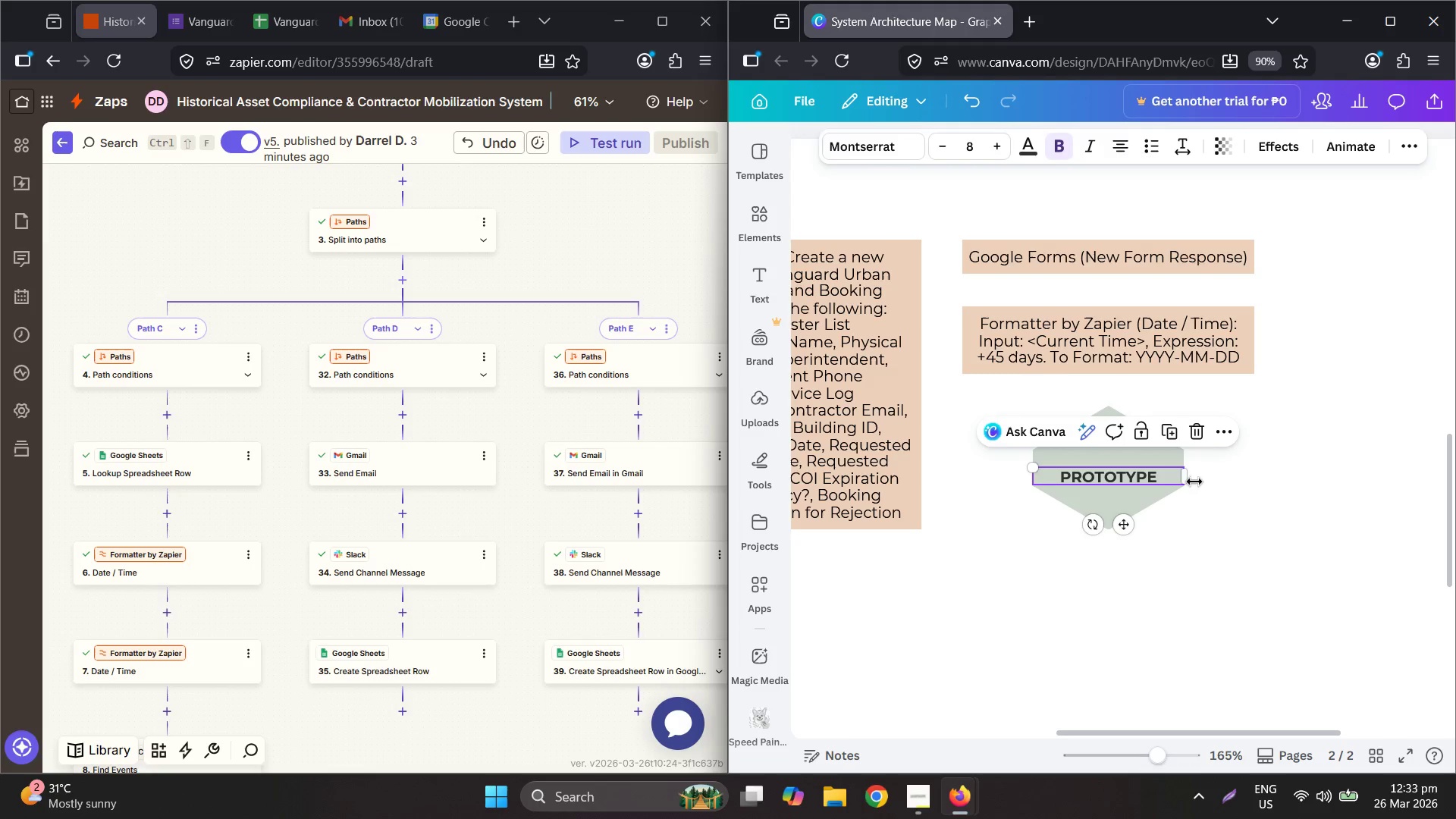 
left_click([1271, 475])
 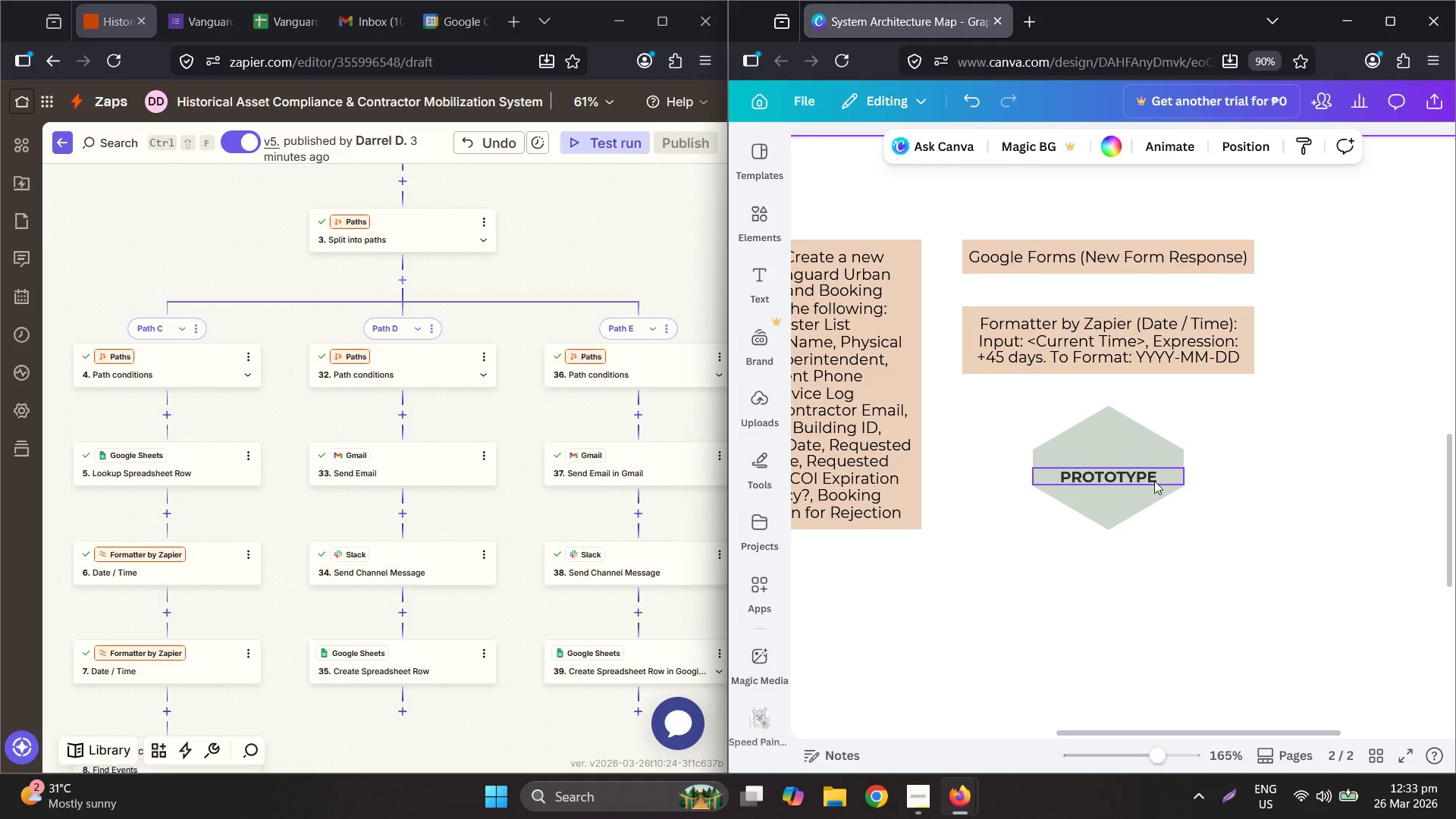 
left_click_drag(start_coordinate=[1154, 480], to_coordinate=[1155, 472])
 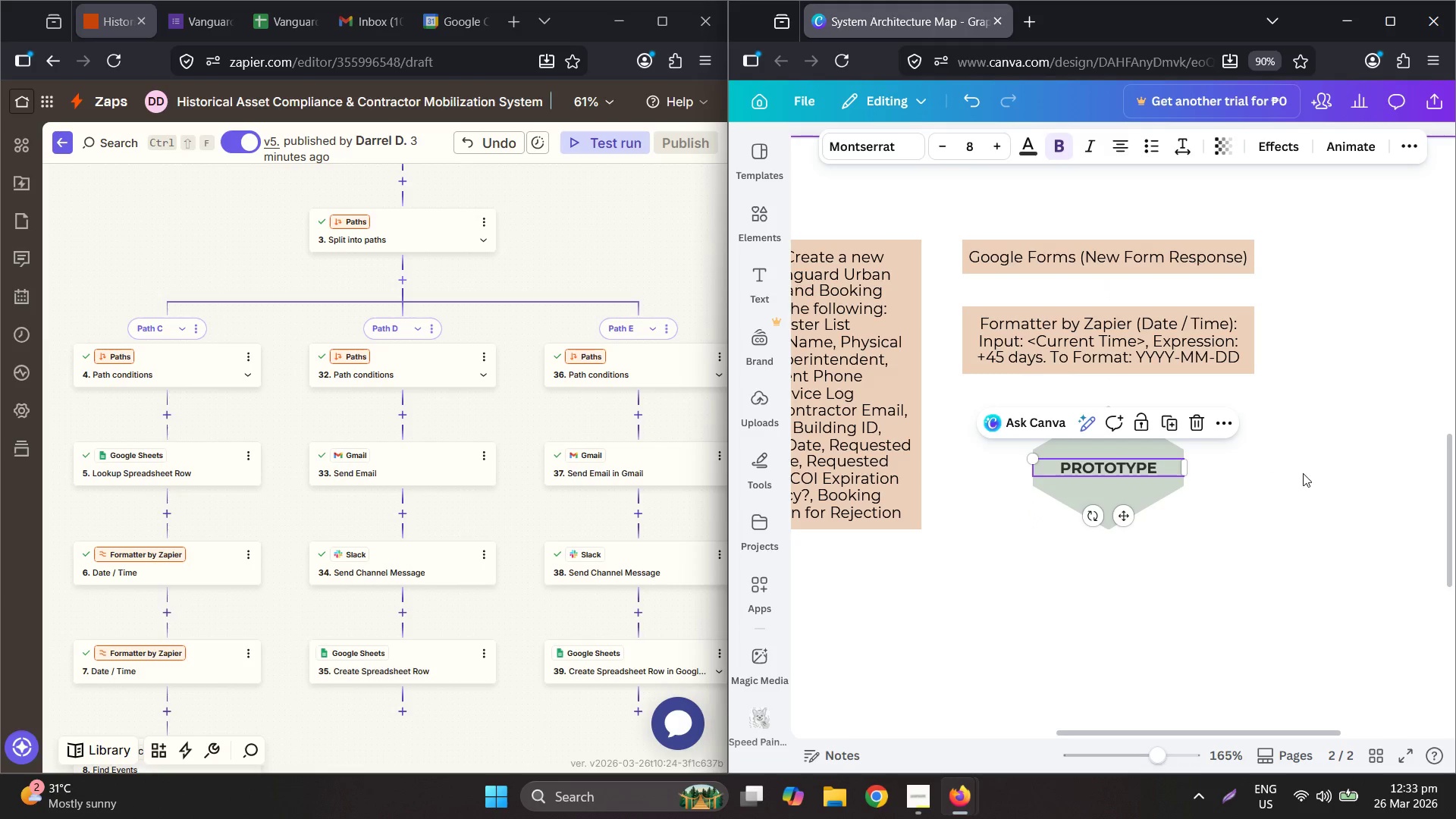 
left_click([1303, 473])
 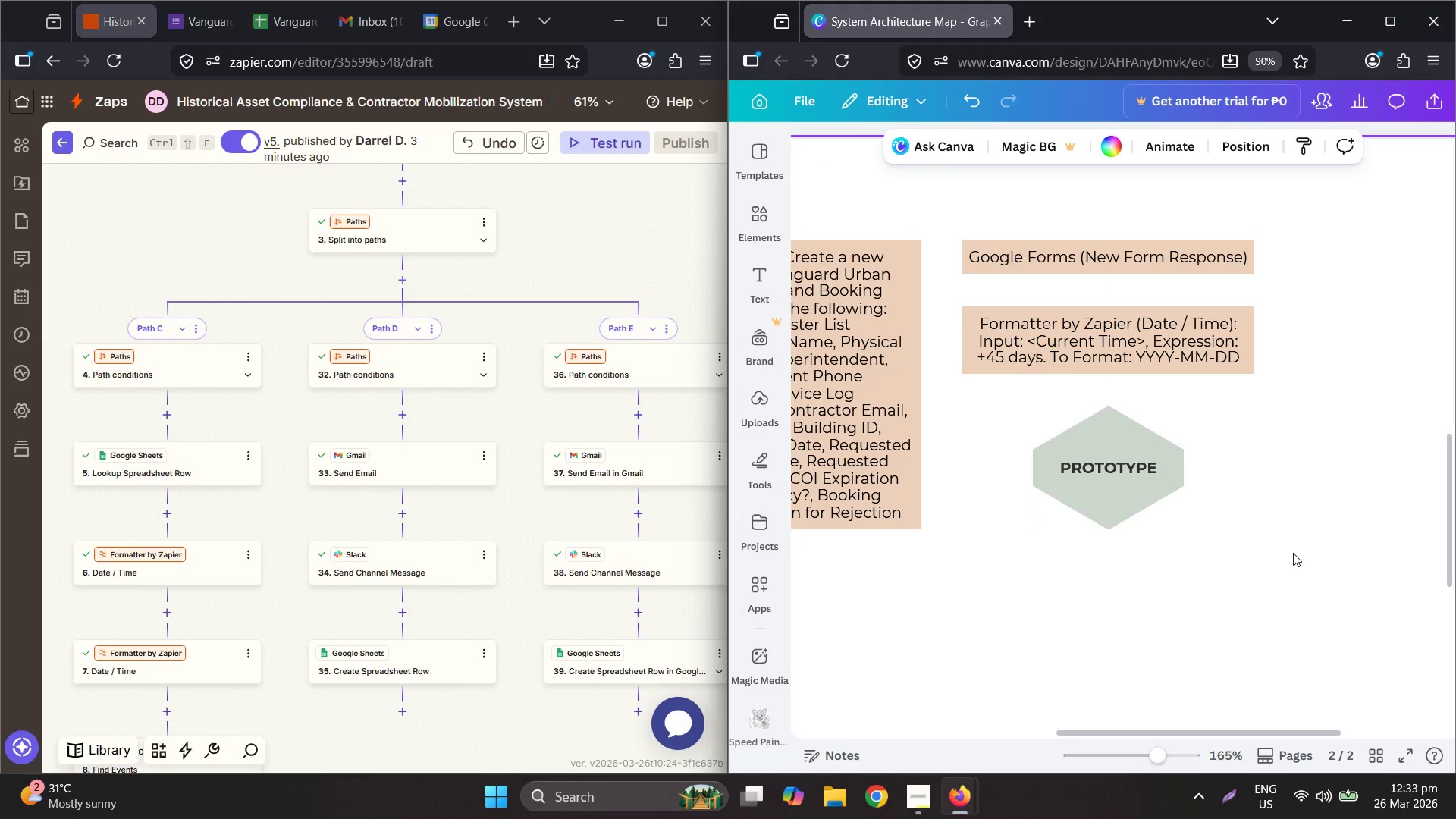 
hold_key(key=ControlLeft, duration=0.67)
scroll: coordinate [1222, 533], scroll_direction: down, amount: 1.0
 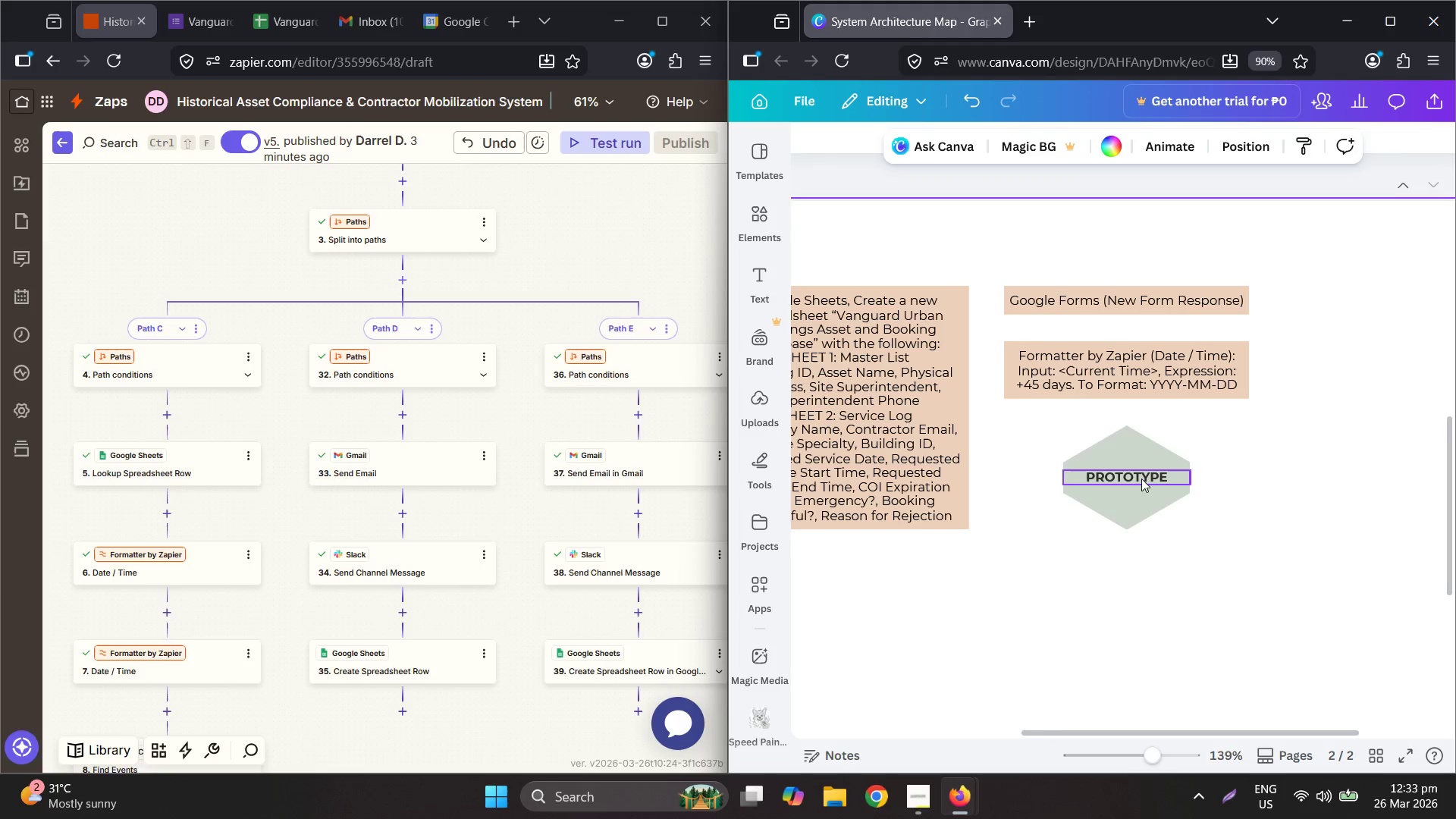 
double_click([1141, 477])
 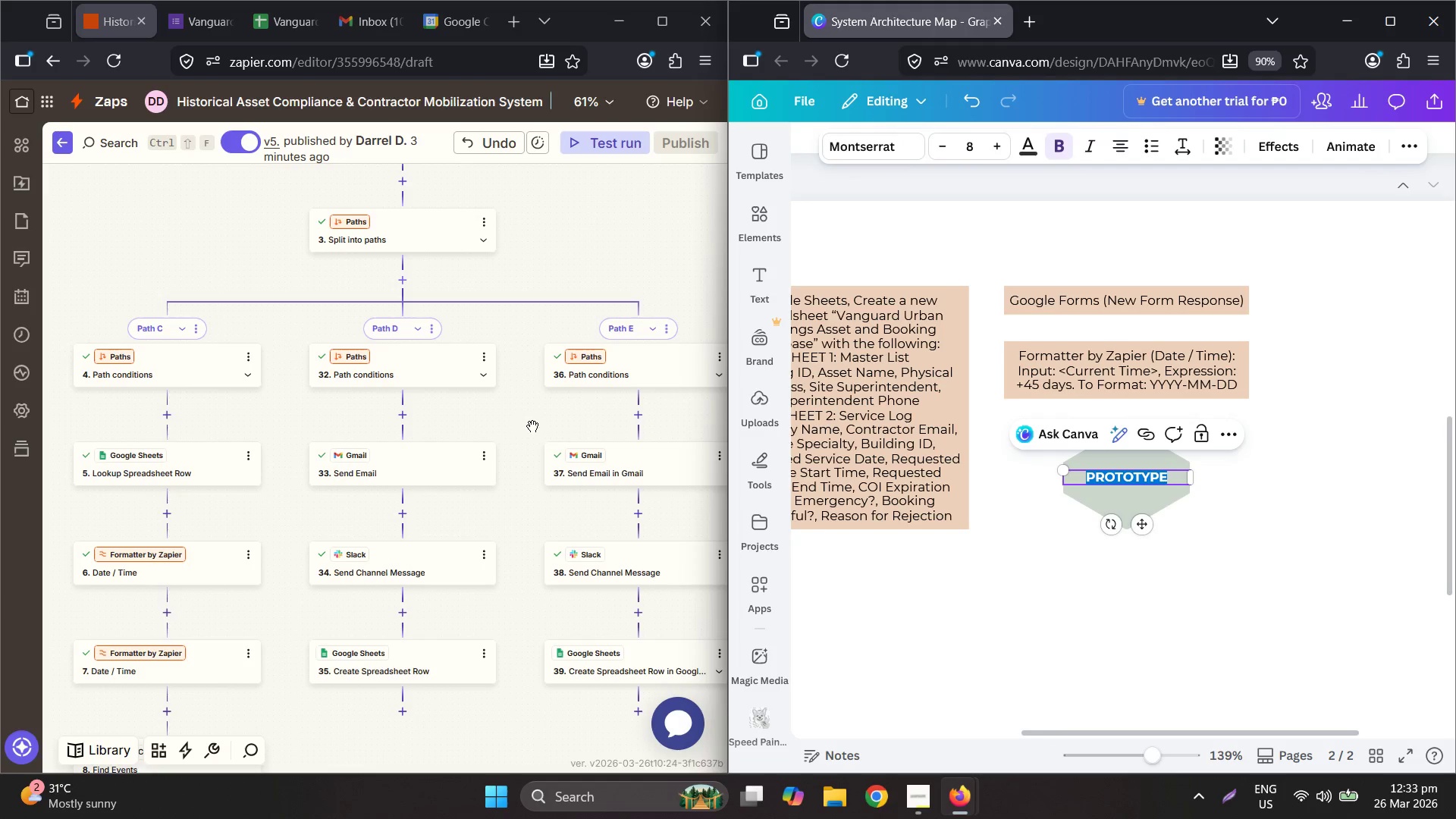 
hold_key(key=ShiftLeft, duration=1.5)
 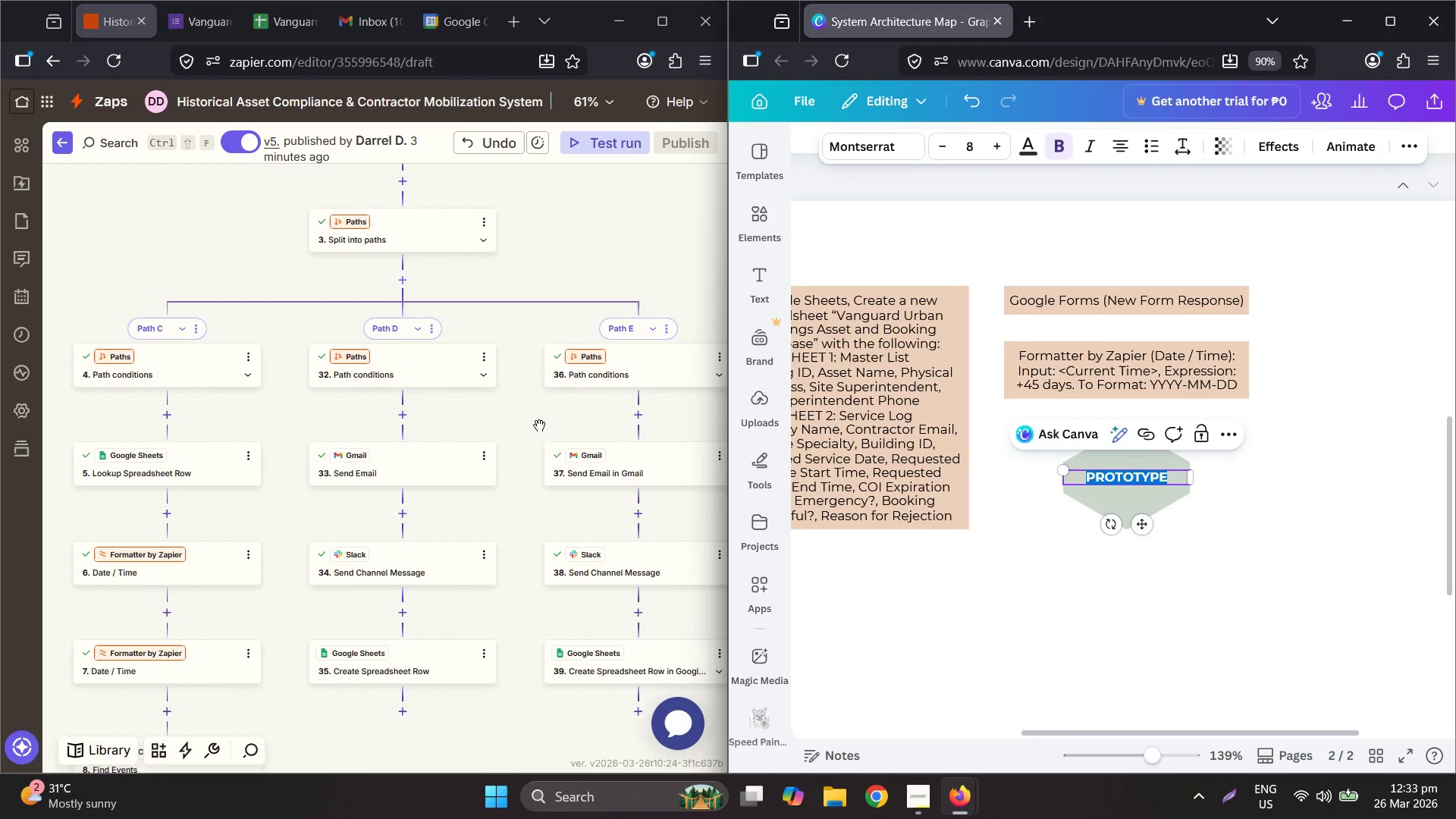 
hold_key(key=ShiftLeft, duration=0.48)
 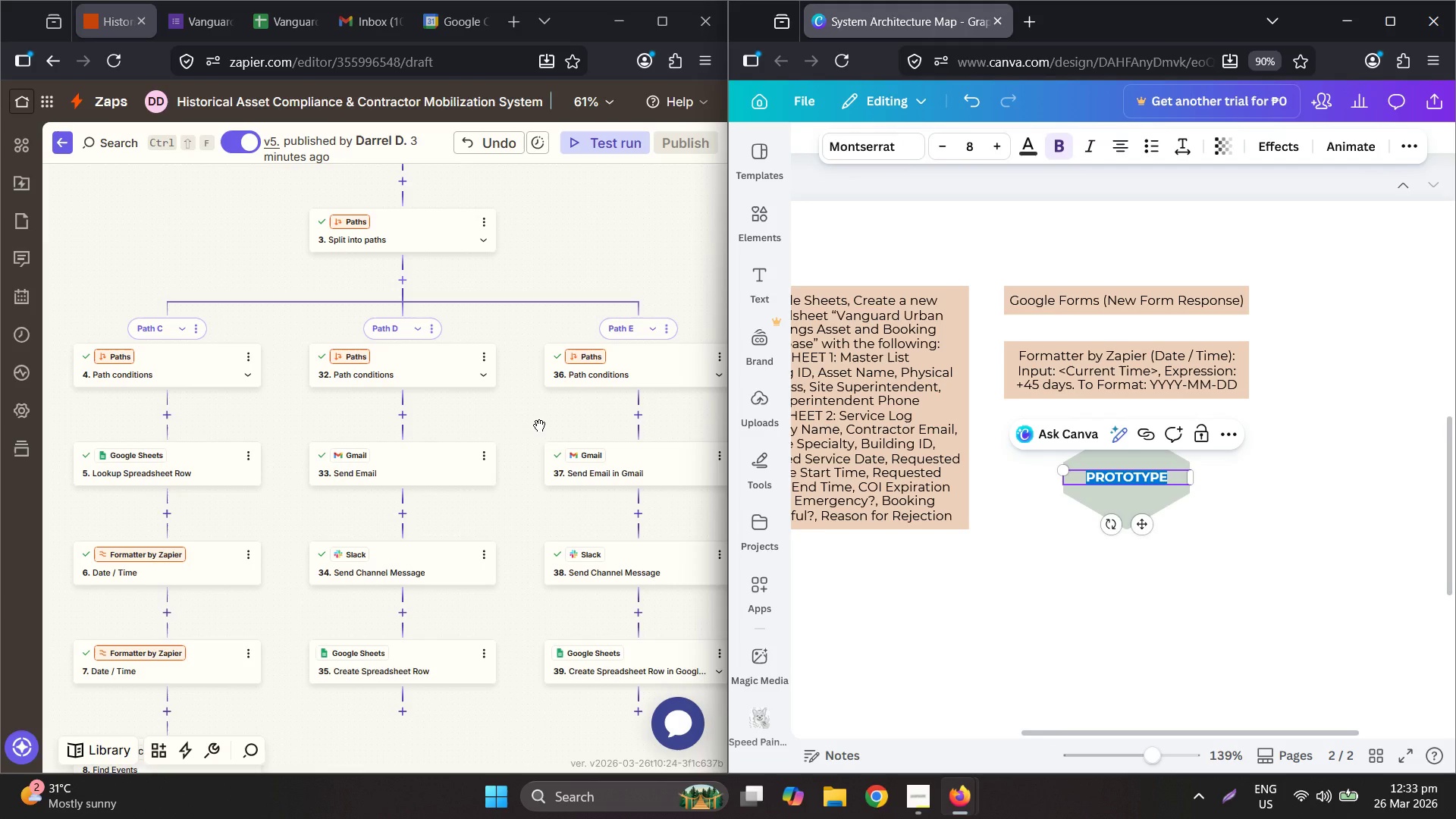 
wait(7.86)
 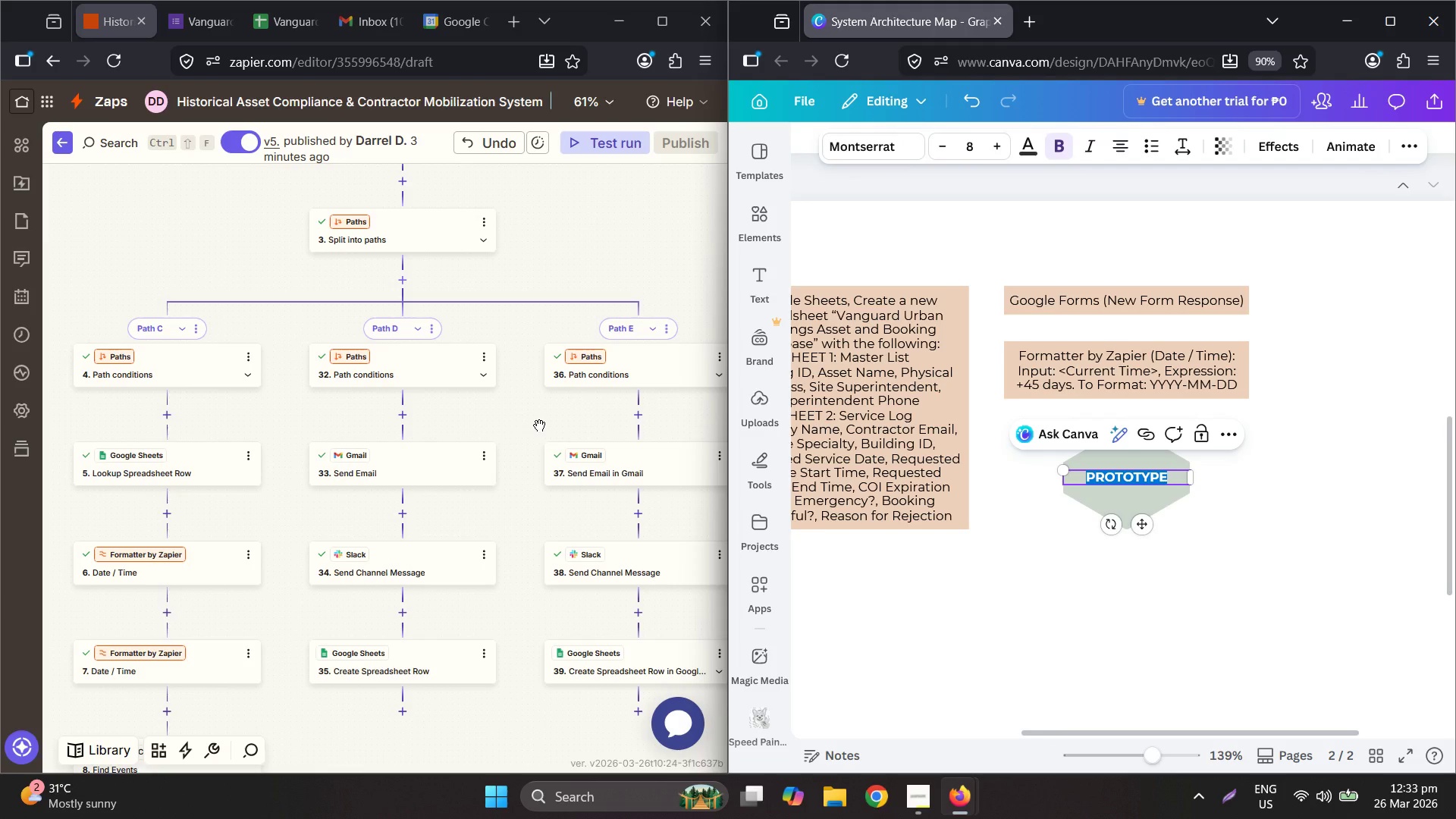 
type(COI Valid?)
 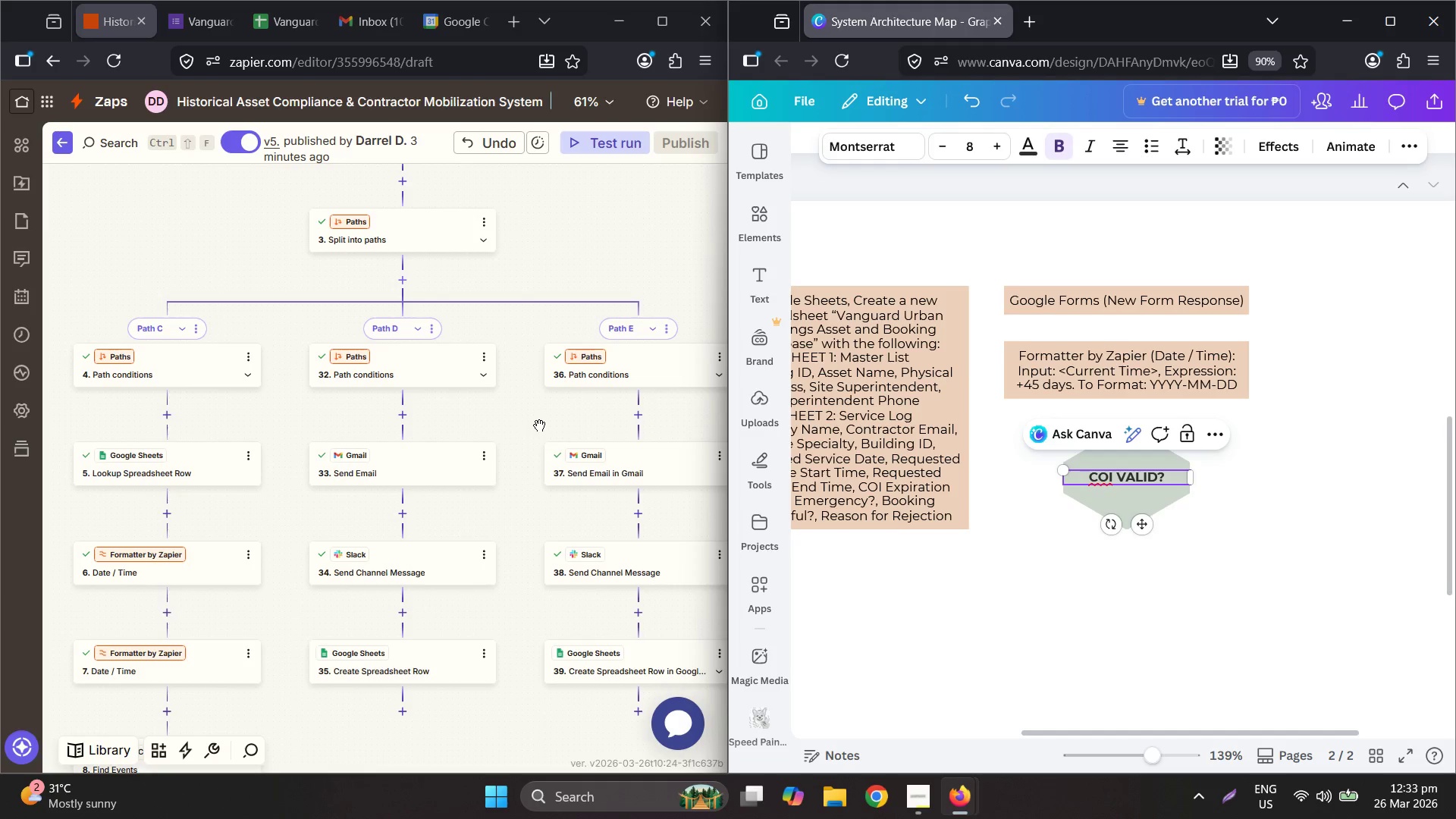 
wait(5.77)
 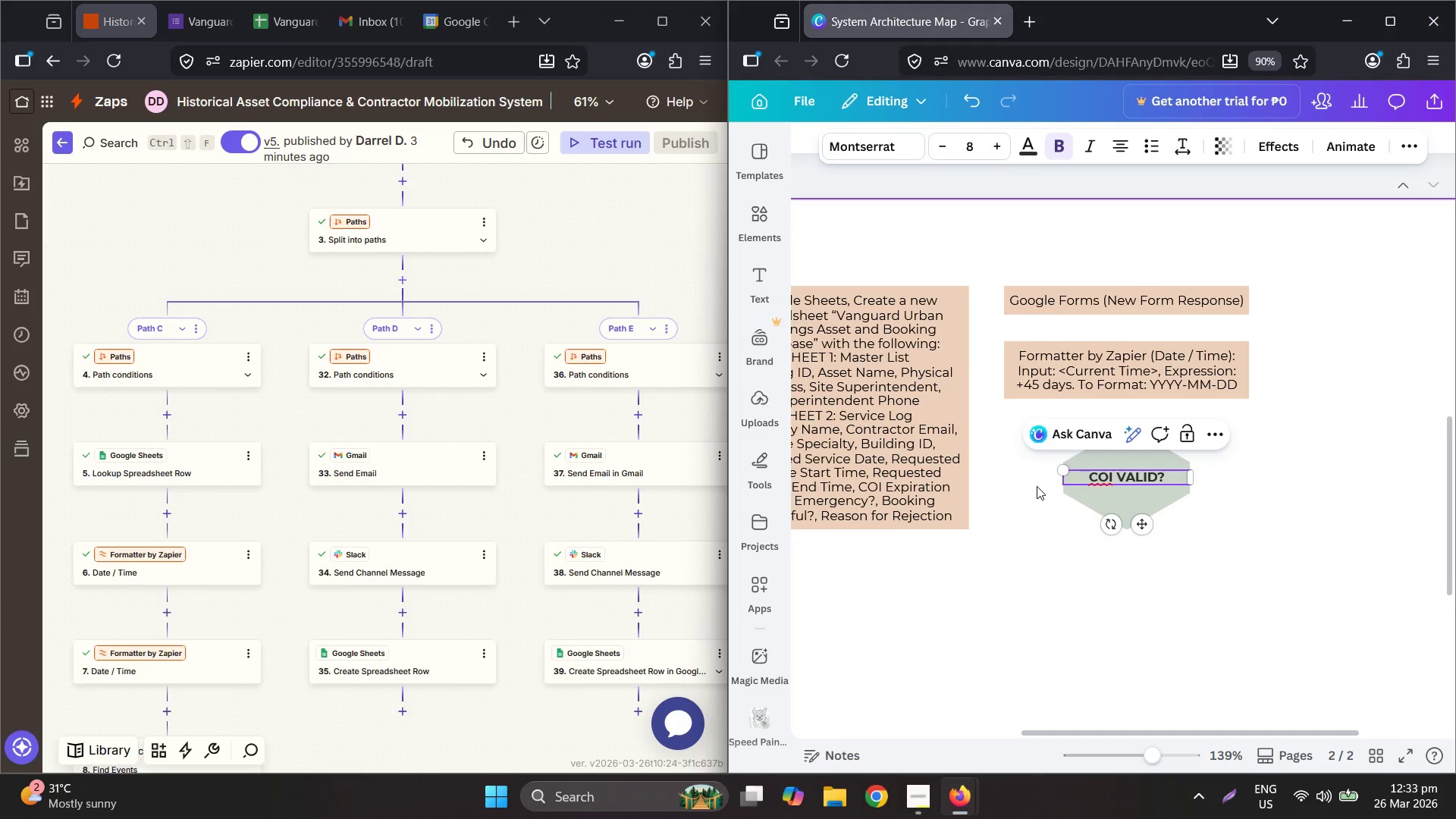 
left_click([1235, 494])
 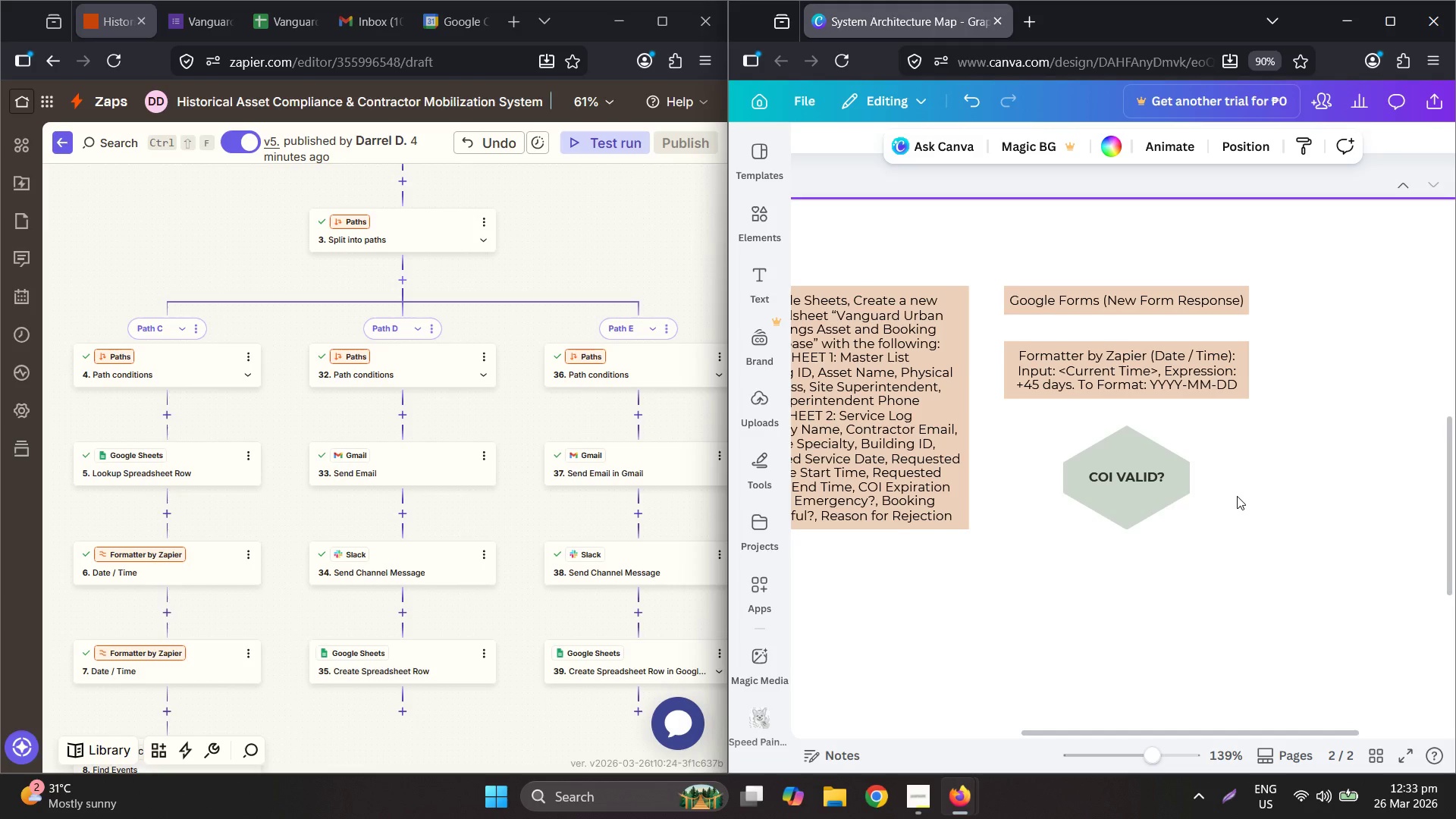 
wait(33.55)
 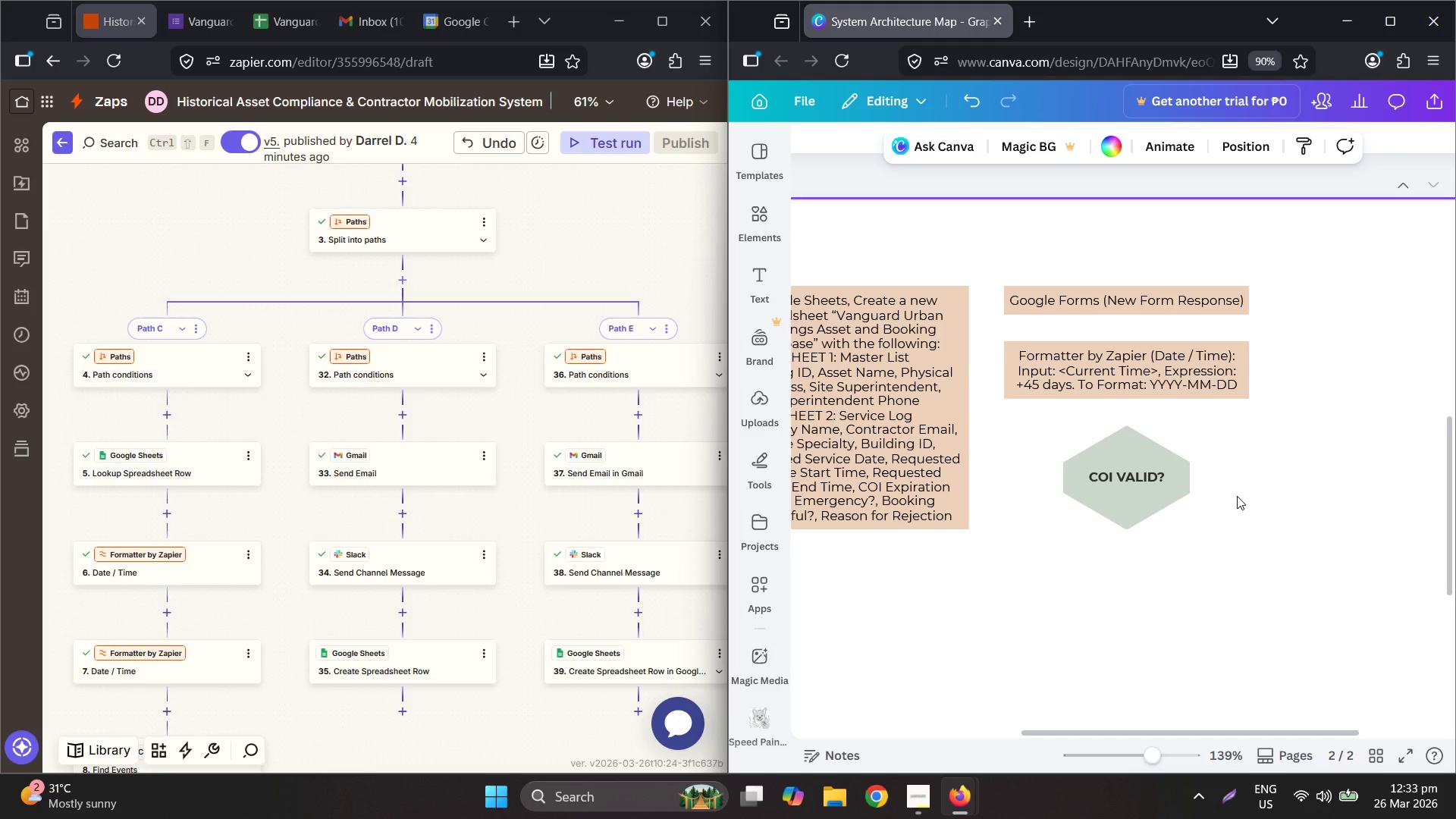 
hold_key(key=ControlLeft, duration=0.42)
scroll: coordinate [915, 551], scroll_direction: down, amount: 2.0
 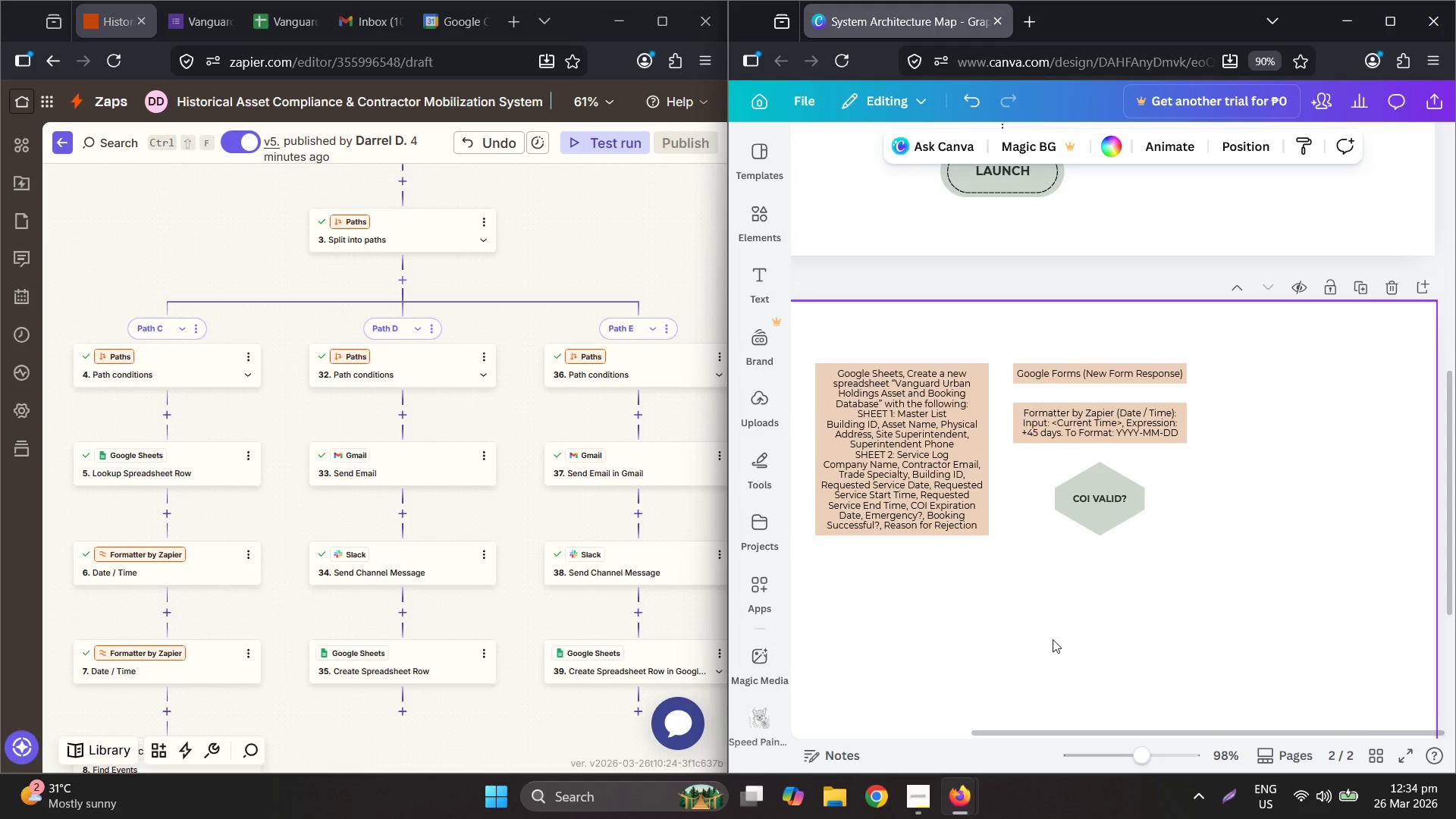 
scroll: coordinate [1269, 341], scroll_direction: up, amount: 7.0
 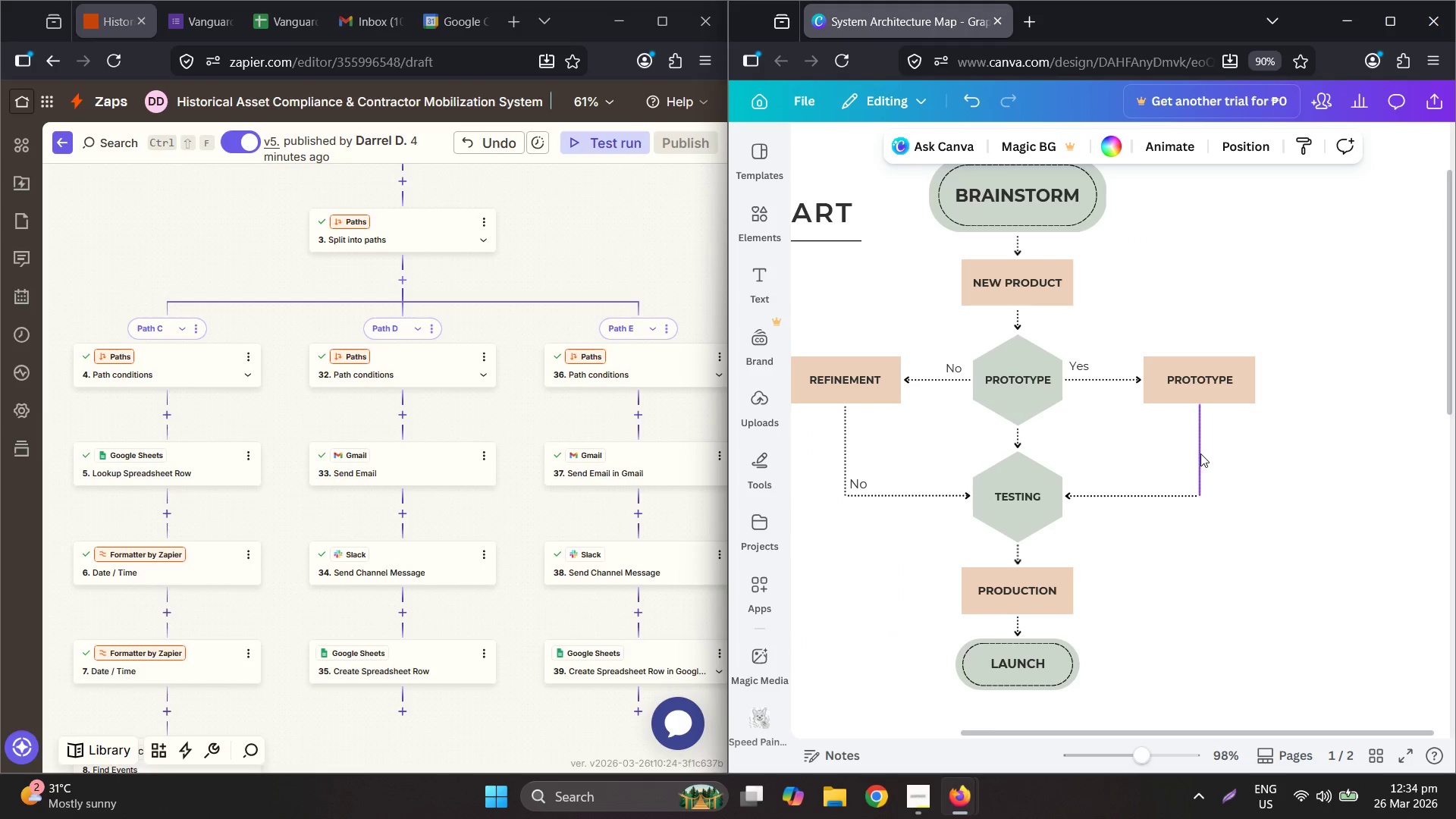 
key(Control+ControlLeft)
 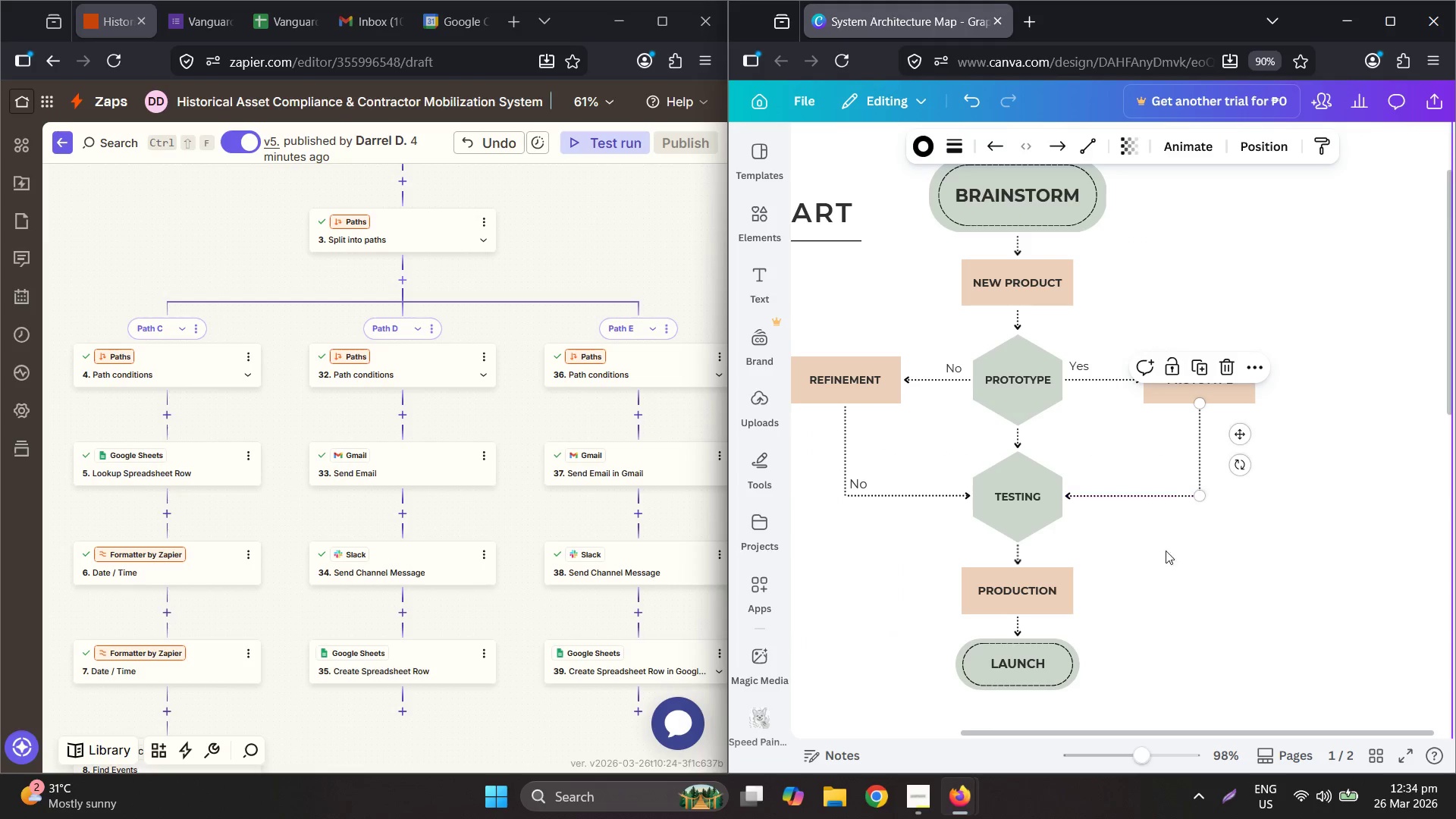 
key(Control+C)
 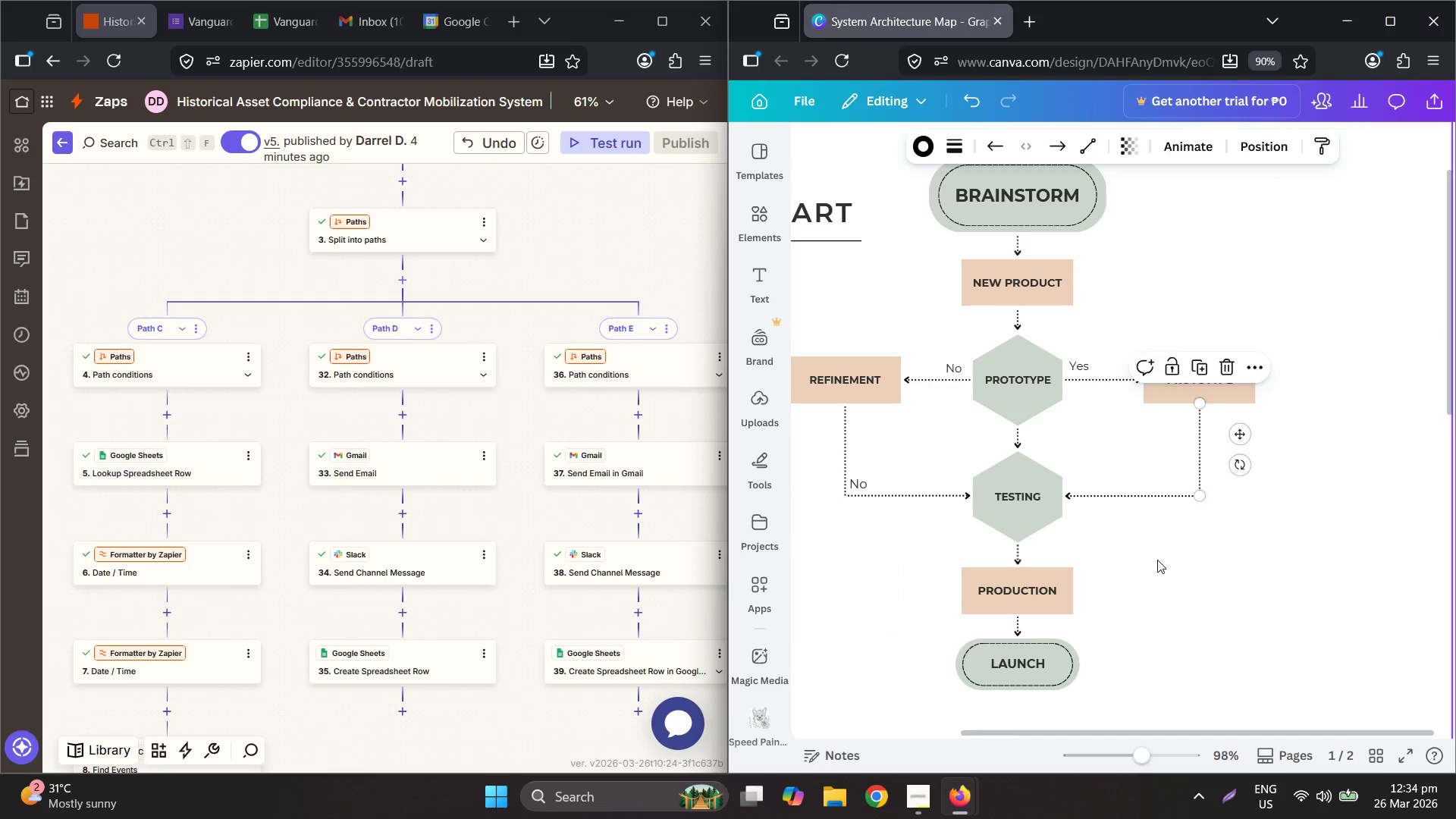 
hold_key(key=ControlLeft, duration=0.83)
scroll: coordinate [1206, 522], scroll_direction: down, amount: 6.0
 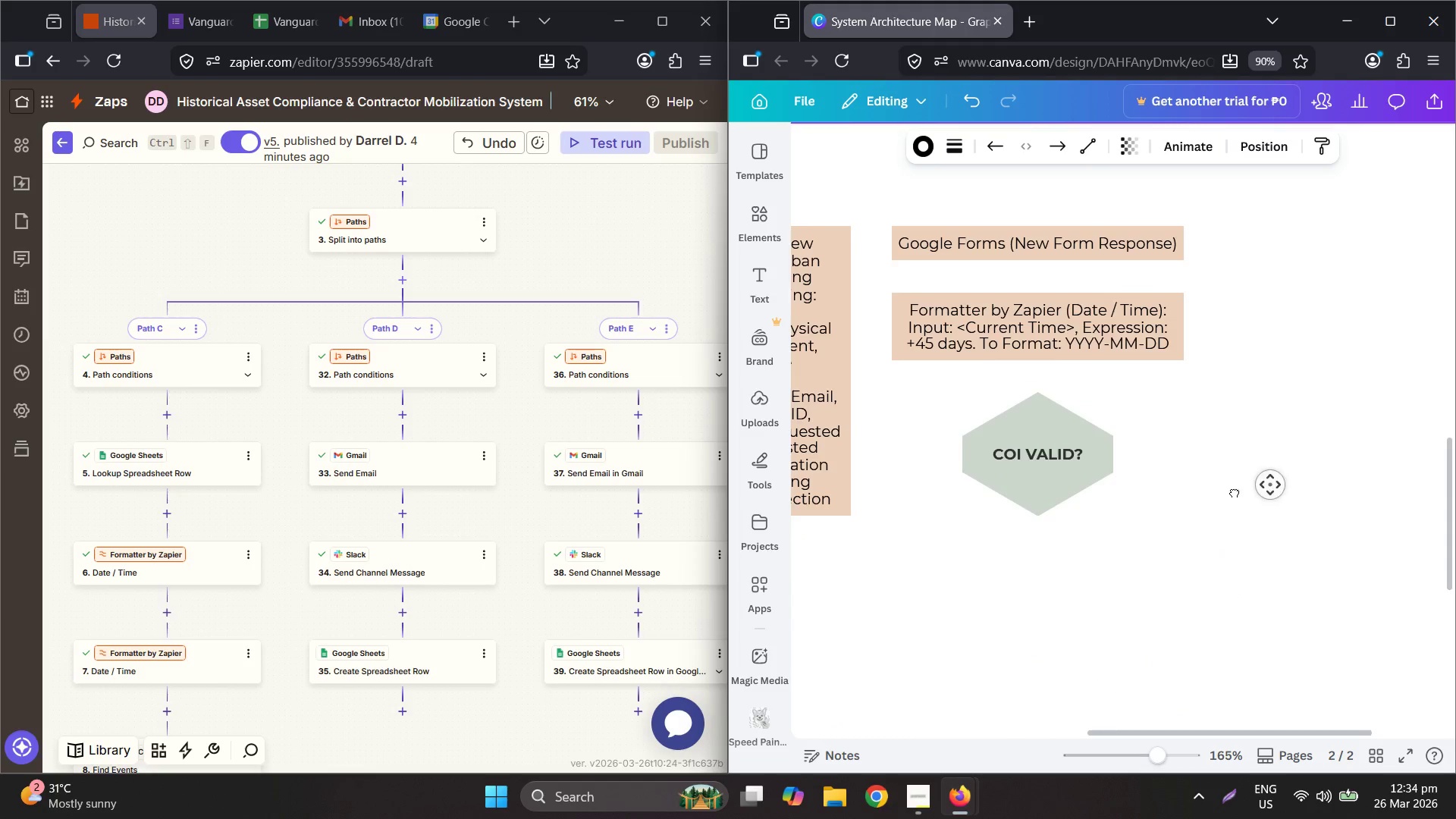 
left_click_drag(start_coordinate=[1201, 736], to_coordinate=[1353, 701])
 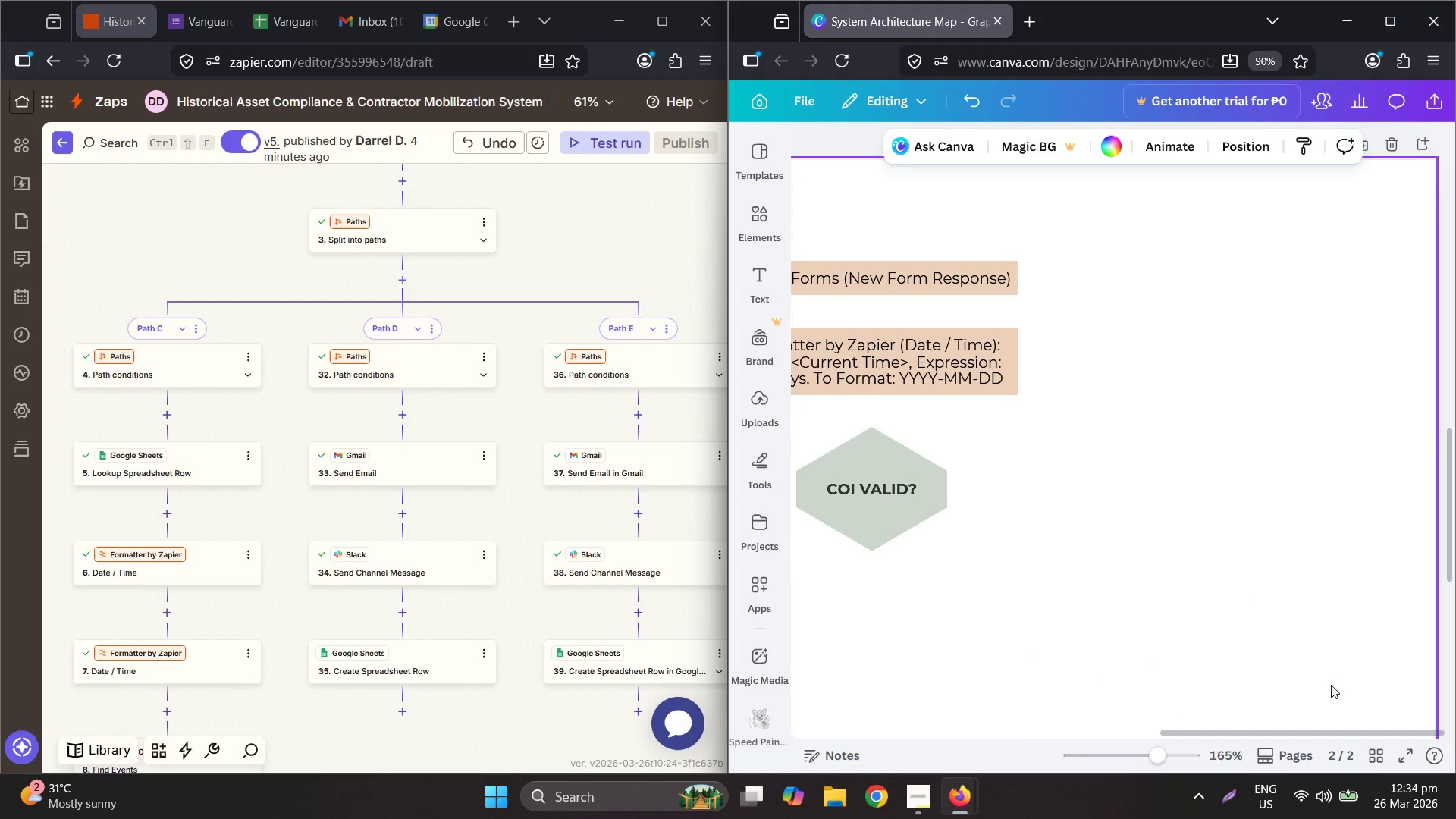 
key(Control+ControlLeft)
 